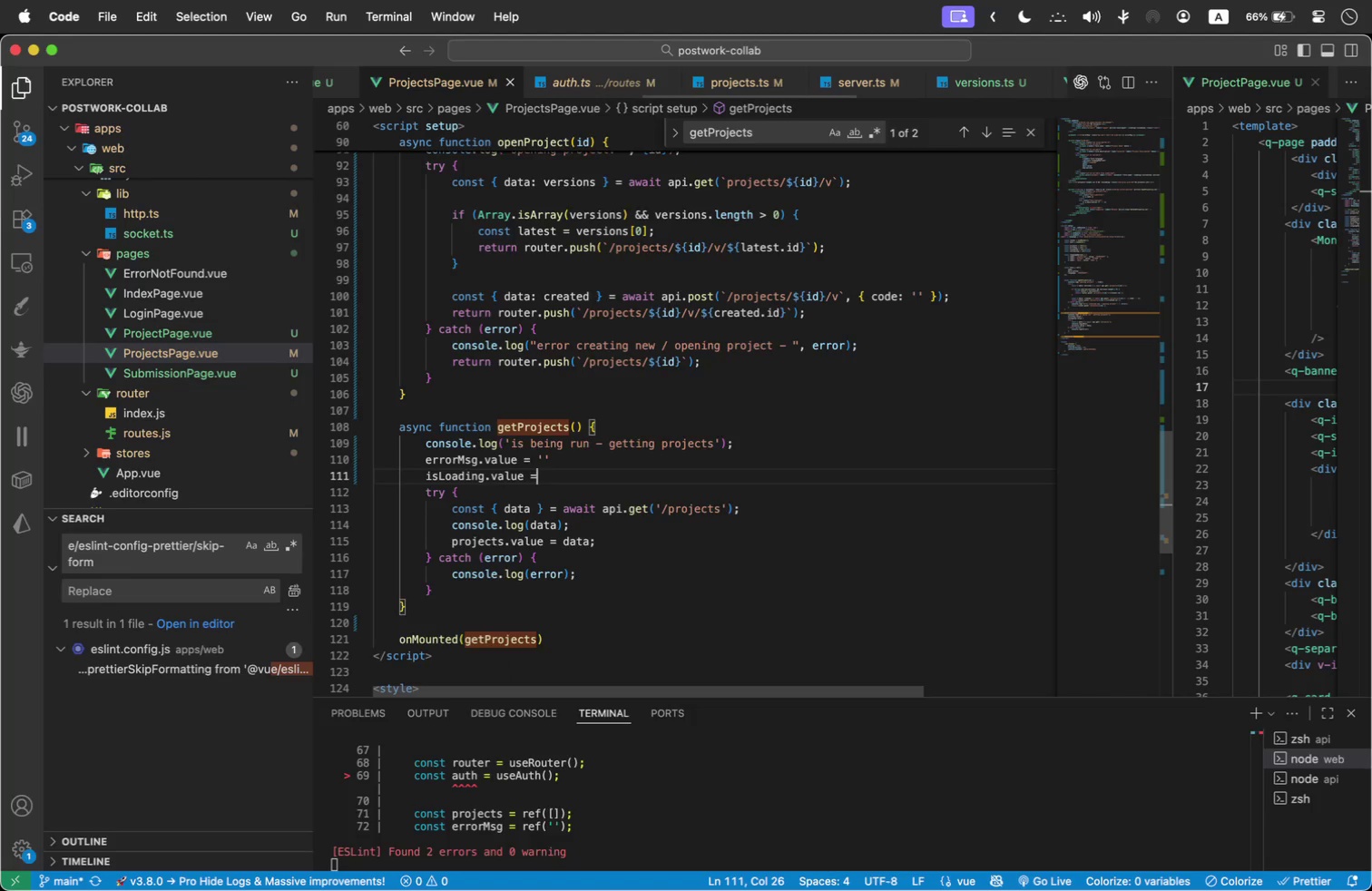 
key(ArrowRight)
 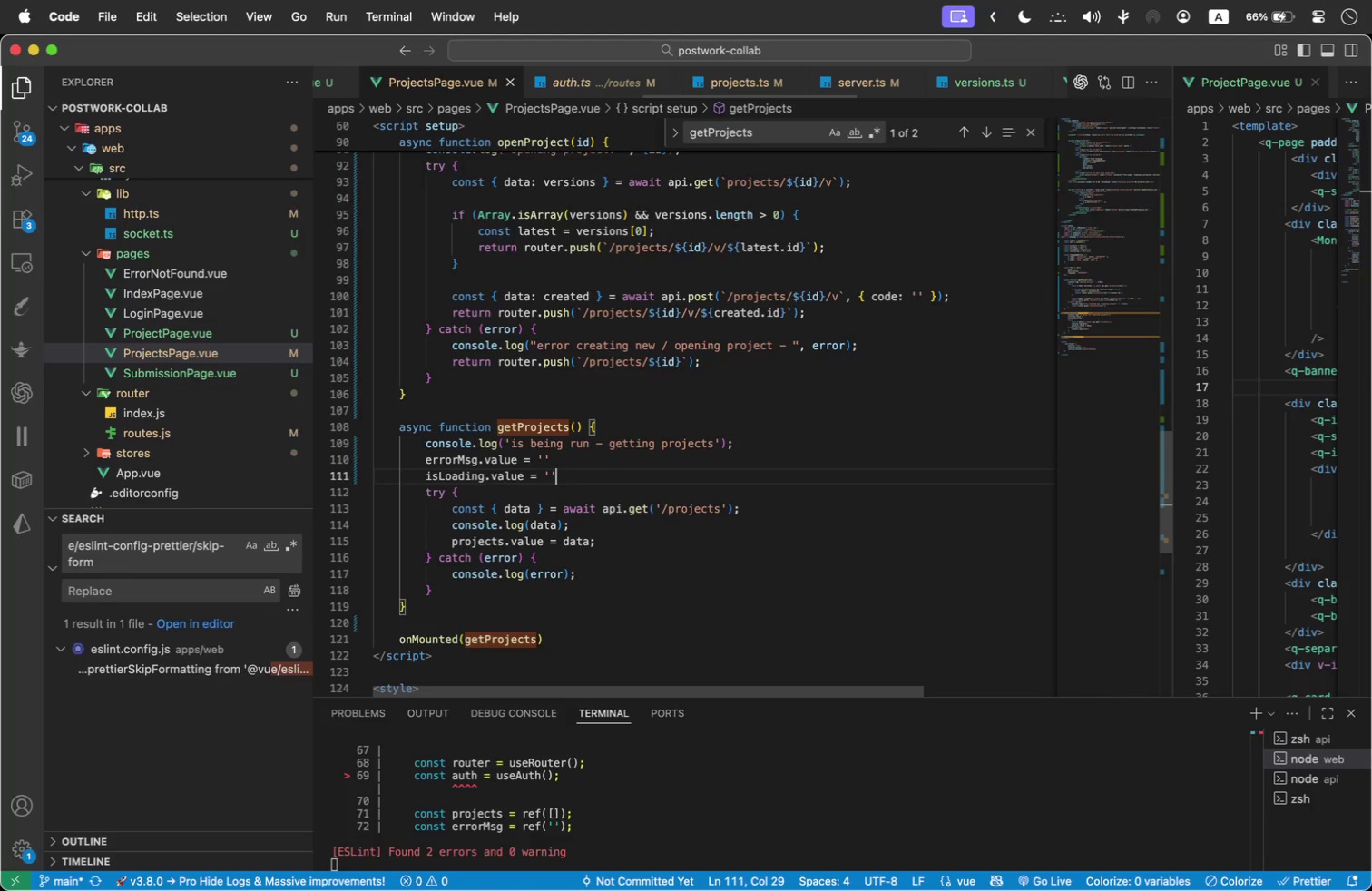 
key(Semicolon)
 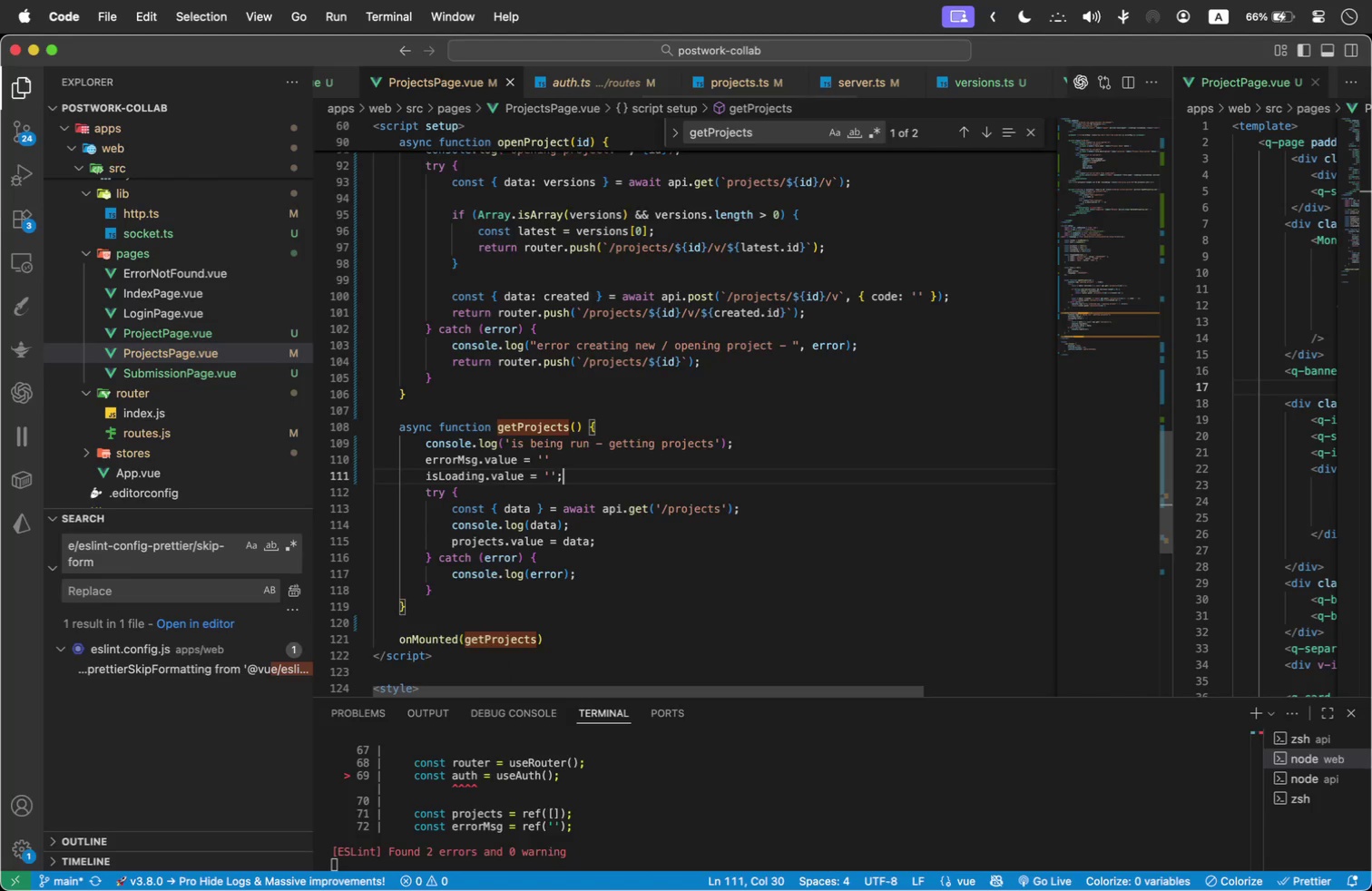 
key(ArrowUp)
 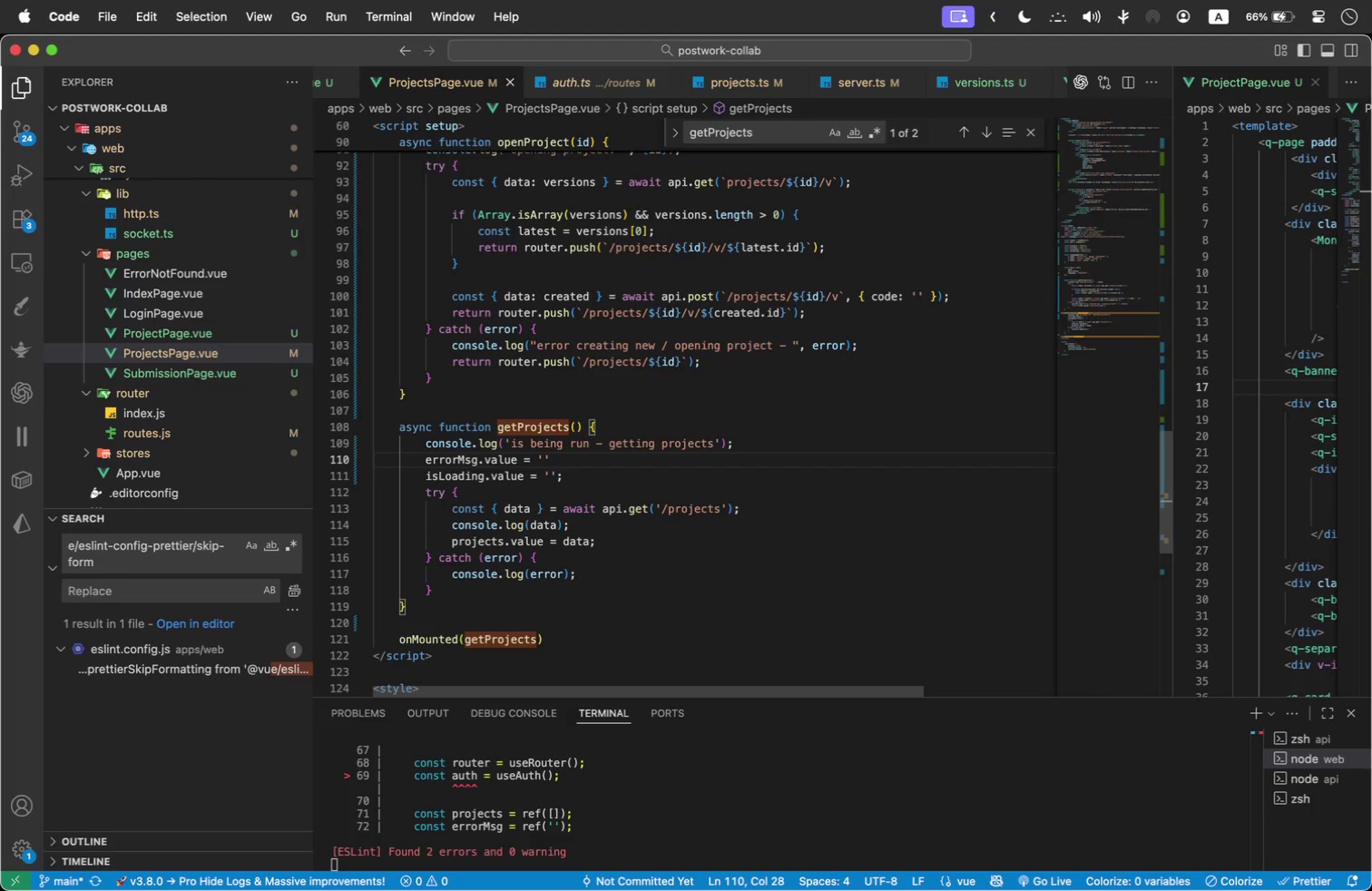 
key(Semicolon)
 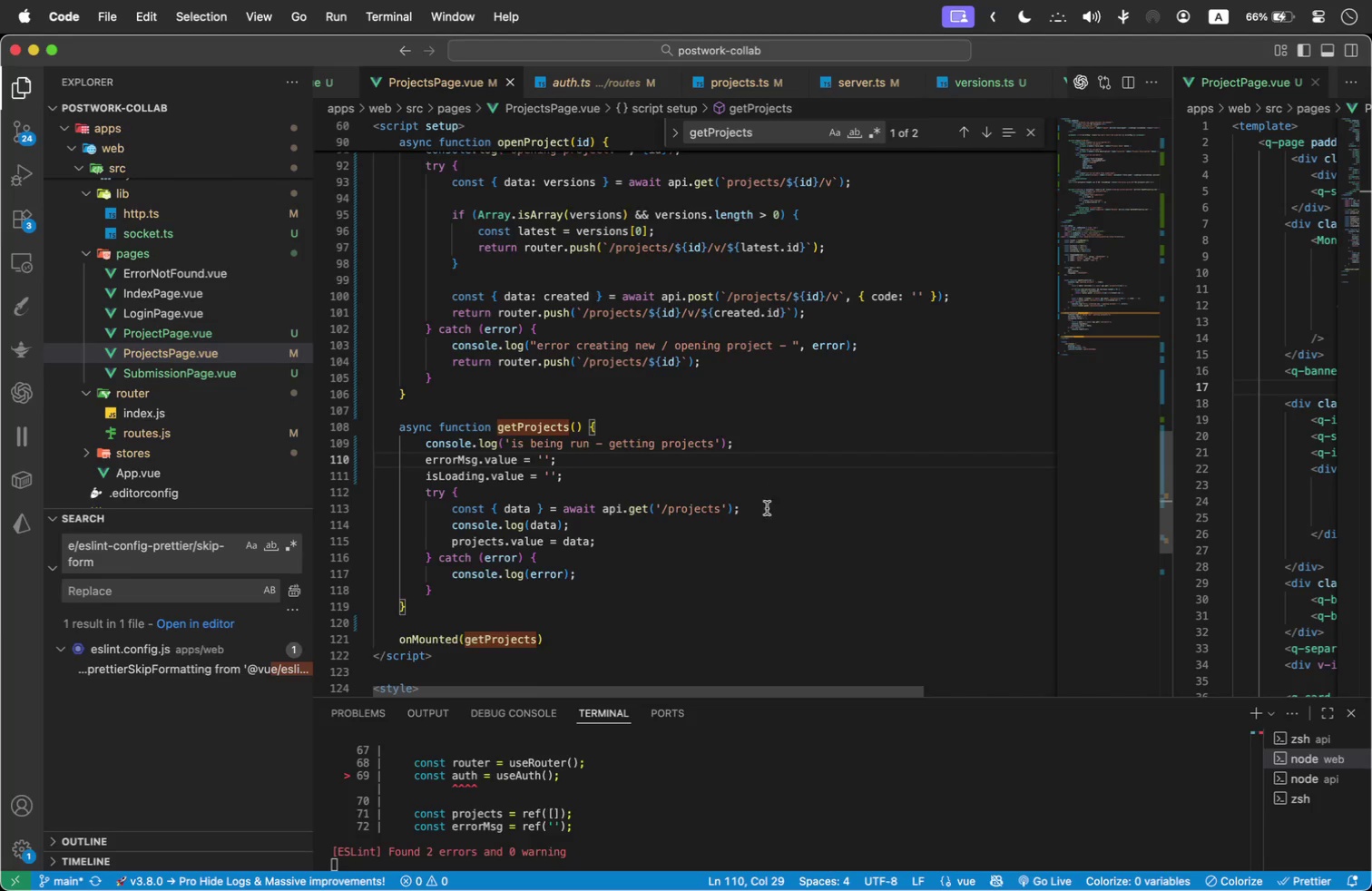 
wait(9.69)
 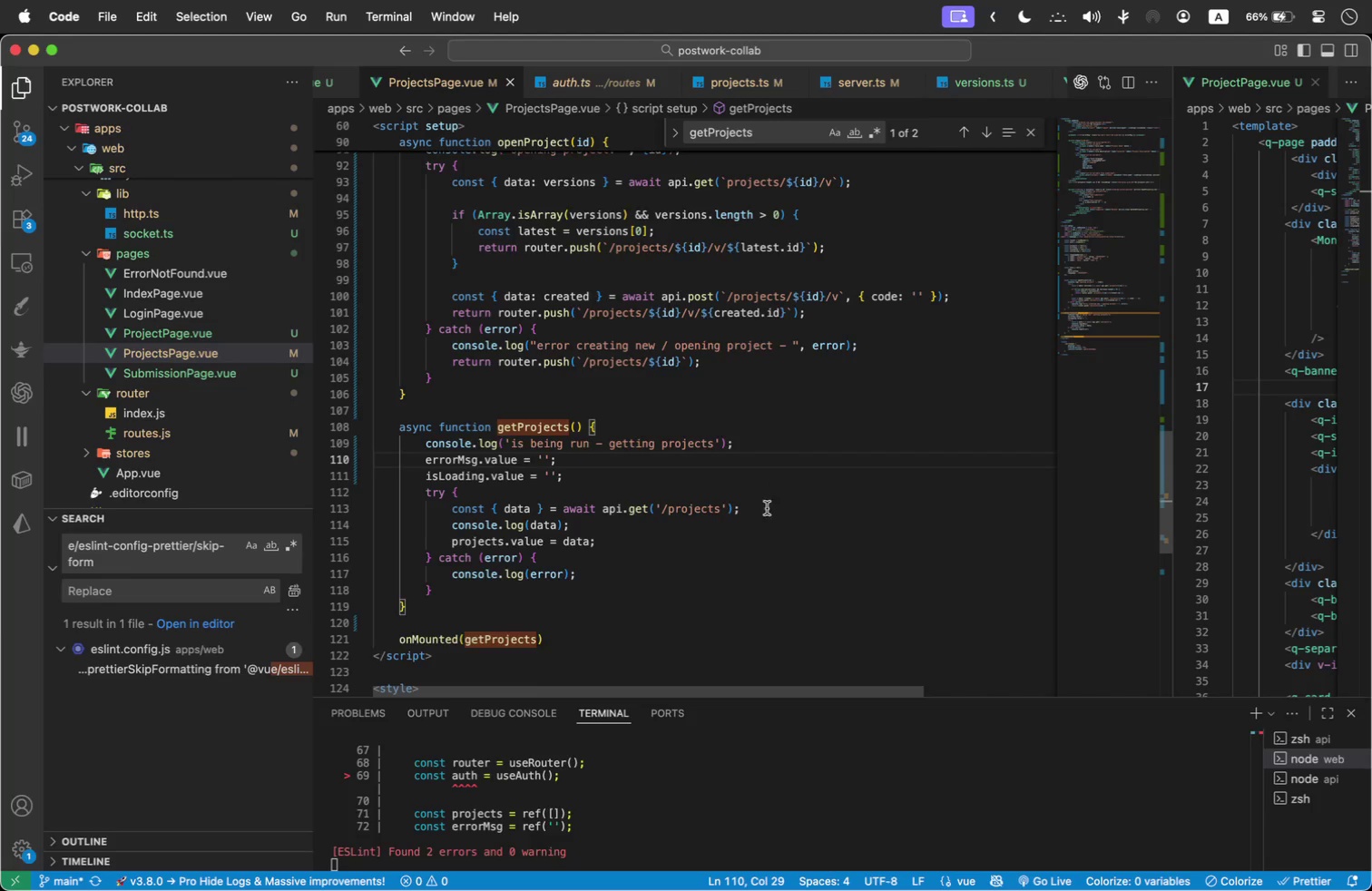 
mouse_move([589, 533])
 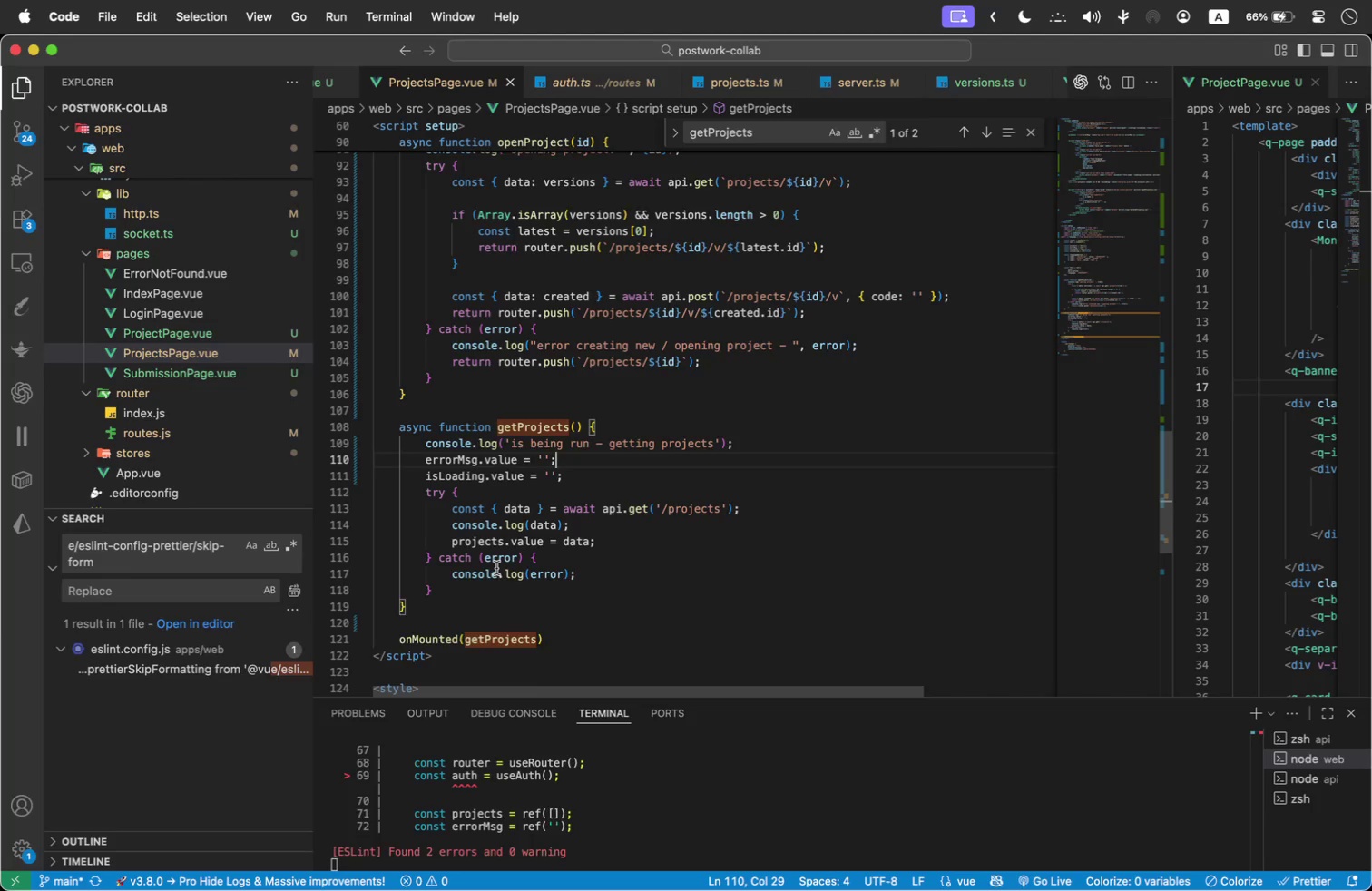 
wait(5.28)
 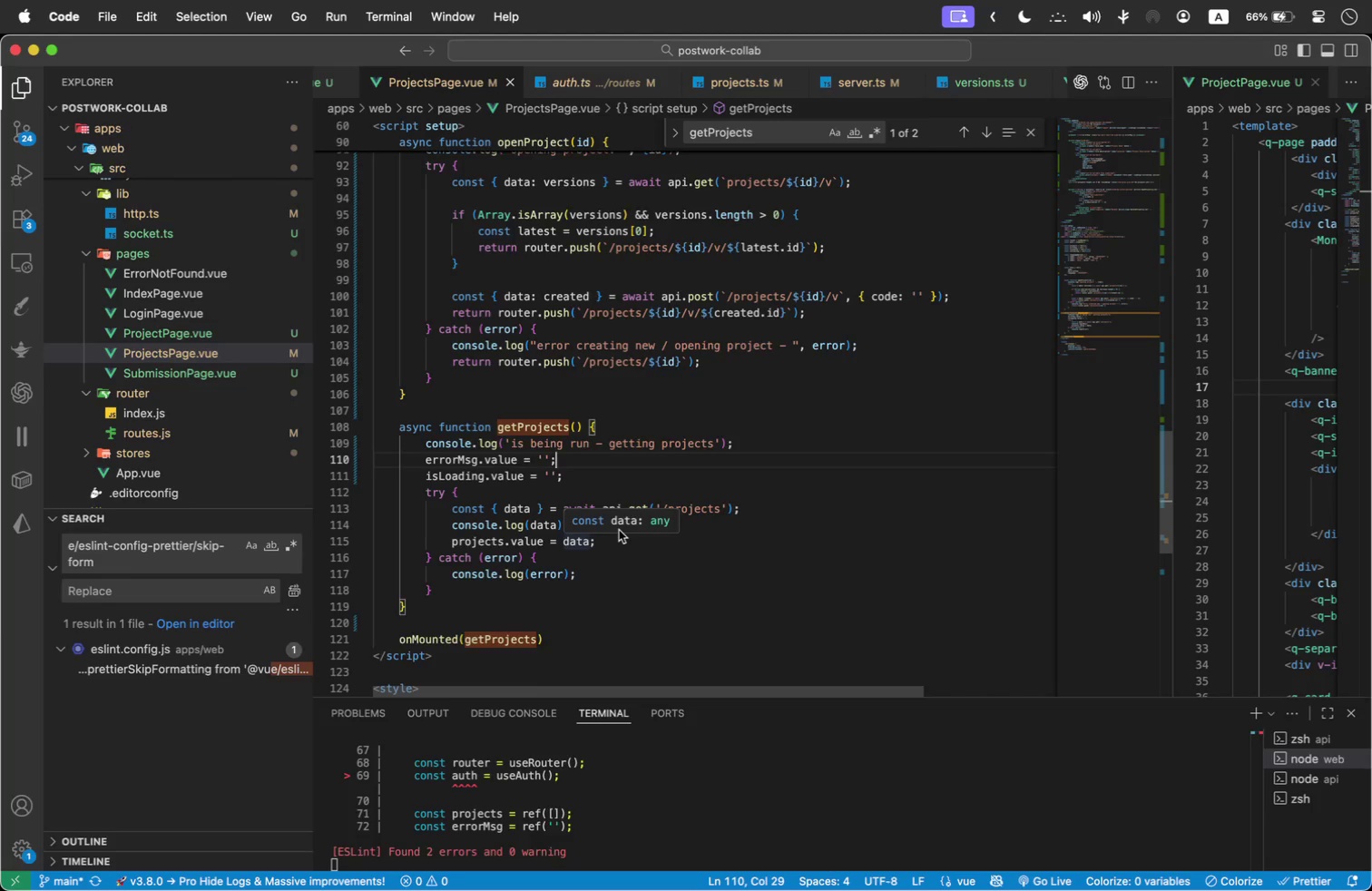 
left_click_drag(start_coordinate=[586, 574], to_coordinate=[456, 573])
 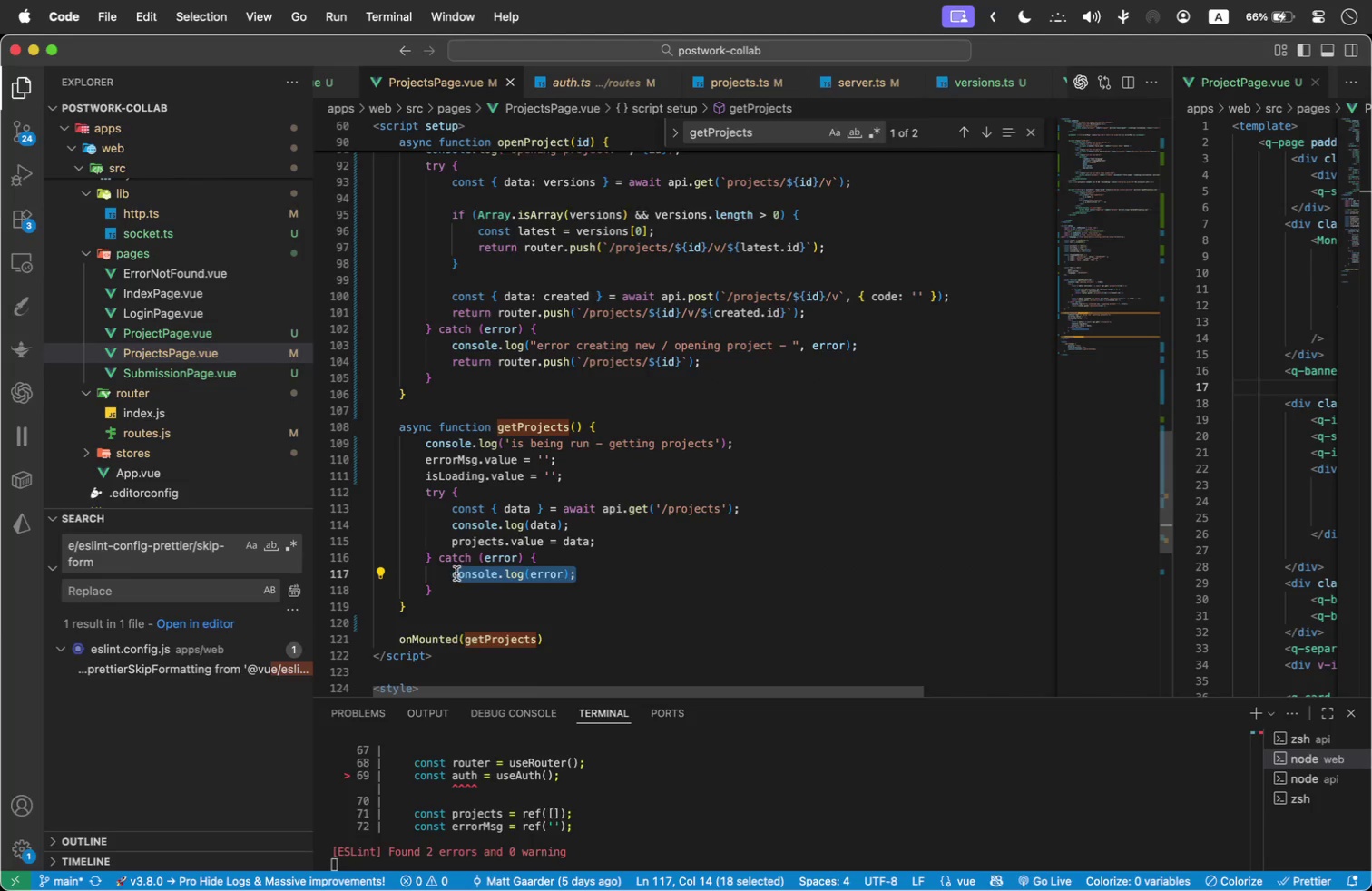 
scroll: coordinate [712, 503], scroll_direction: down, amount: 1.0
 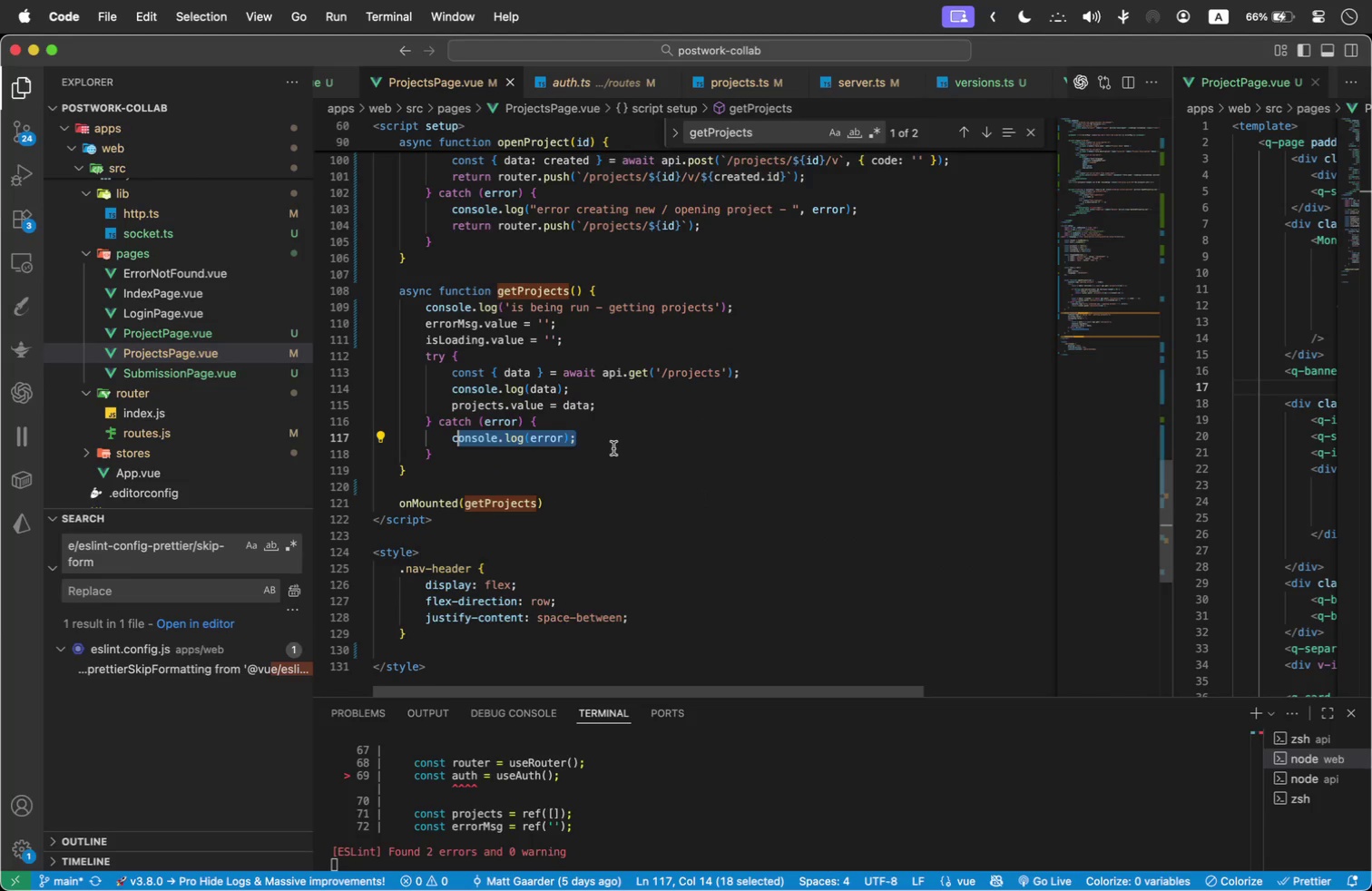 
left_click([608, 441])
 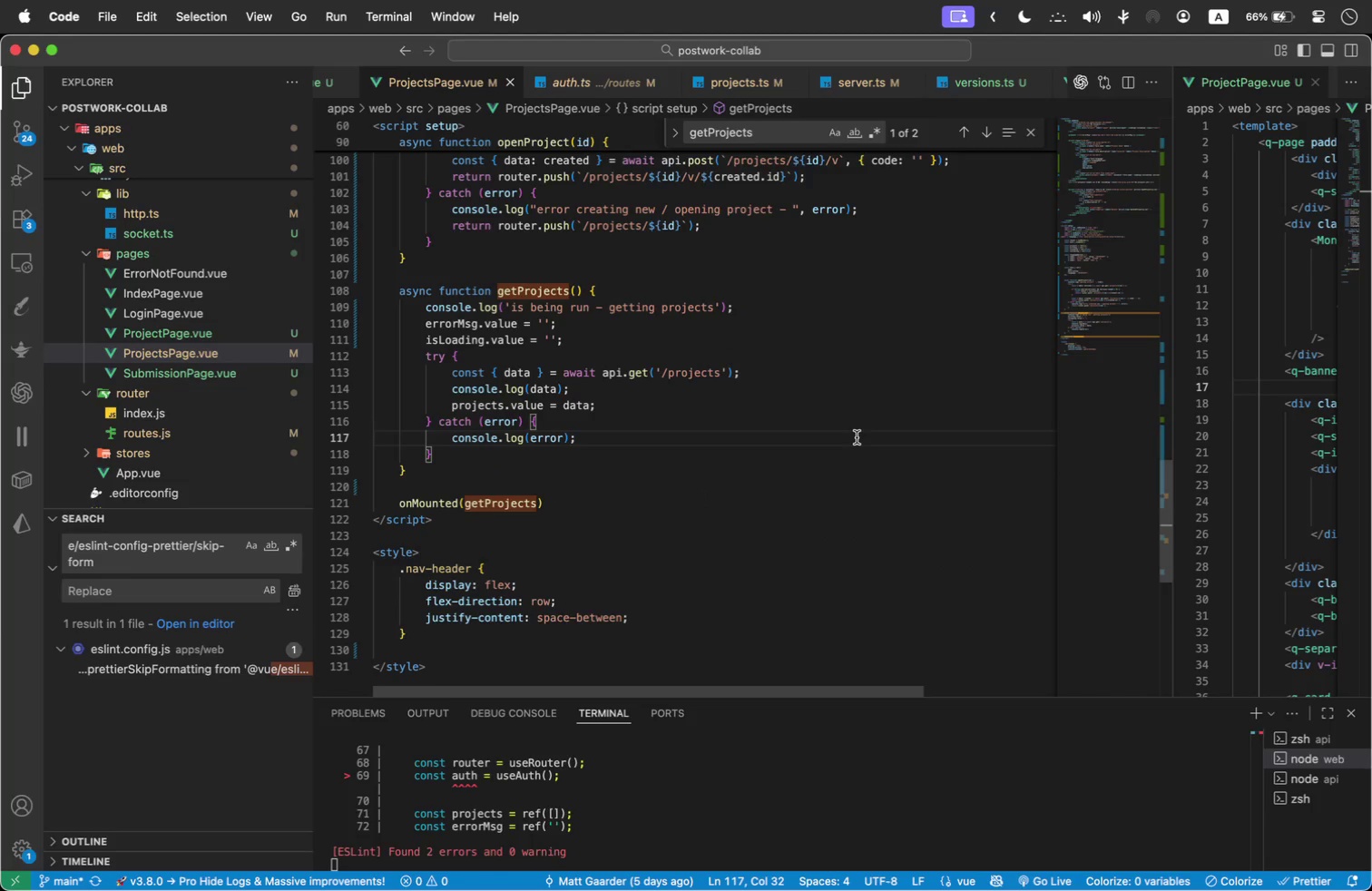 
key(Enter)
 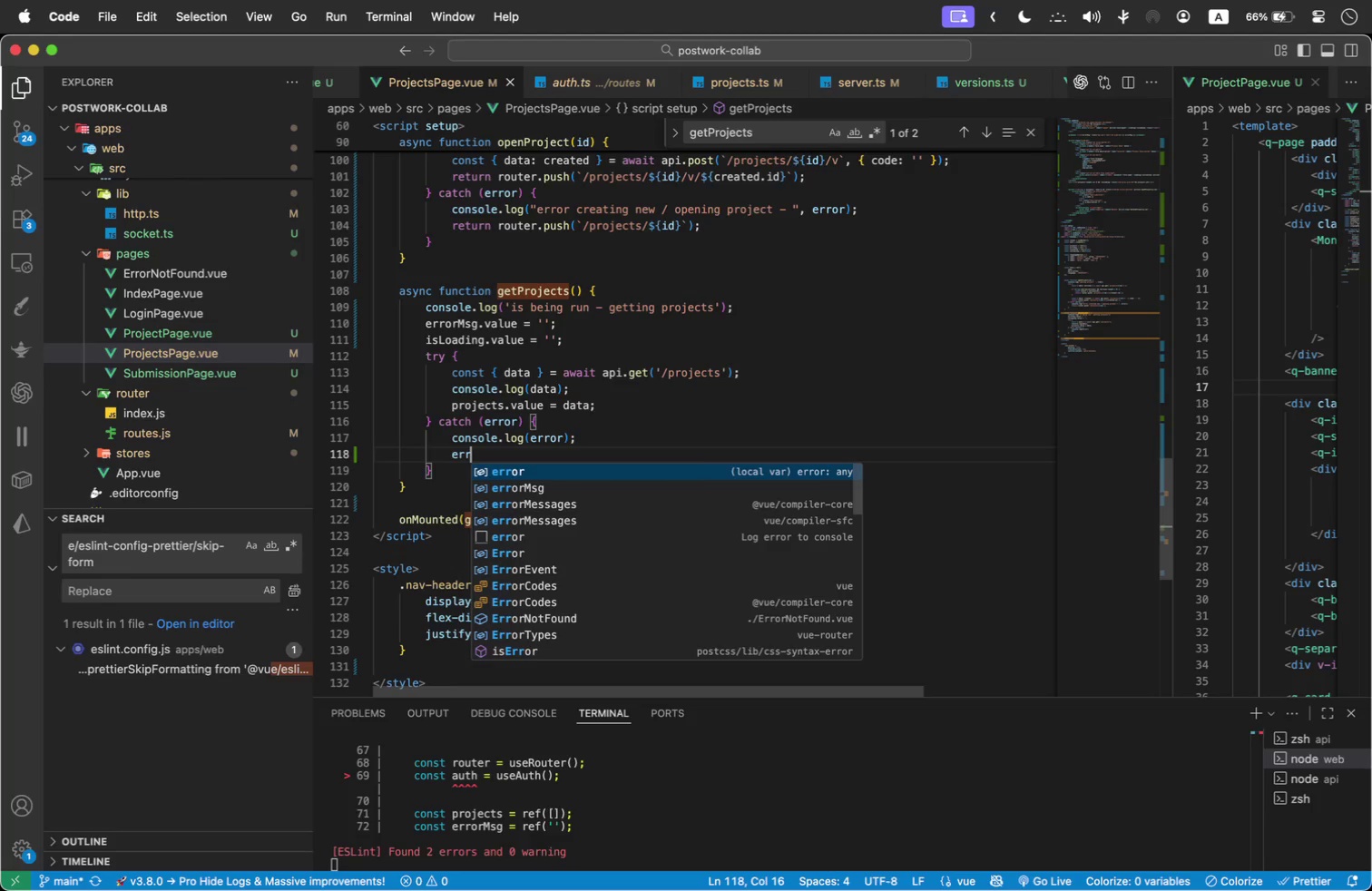 
type(err)
 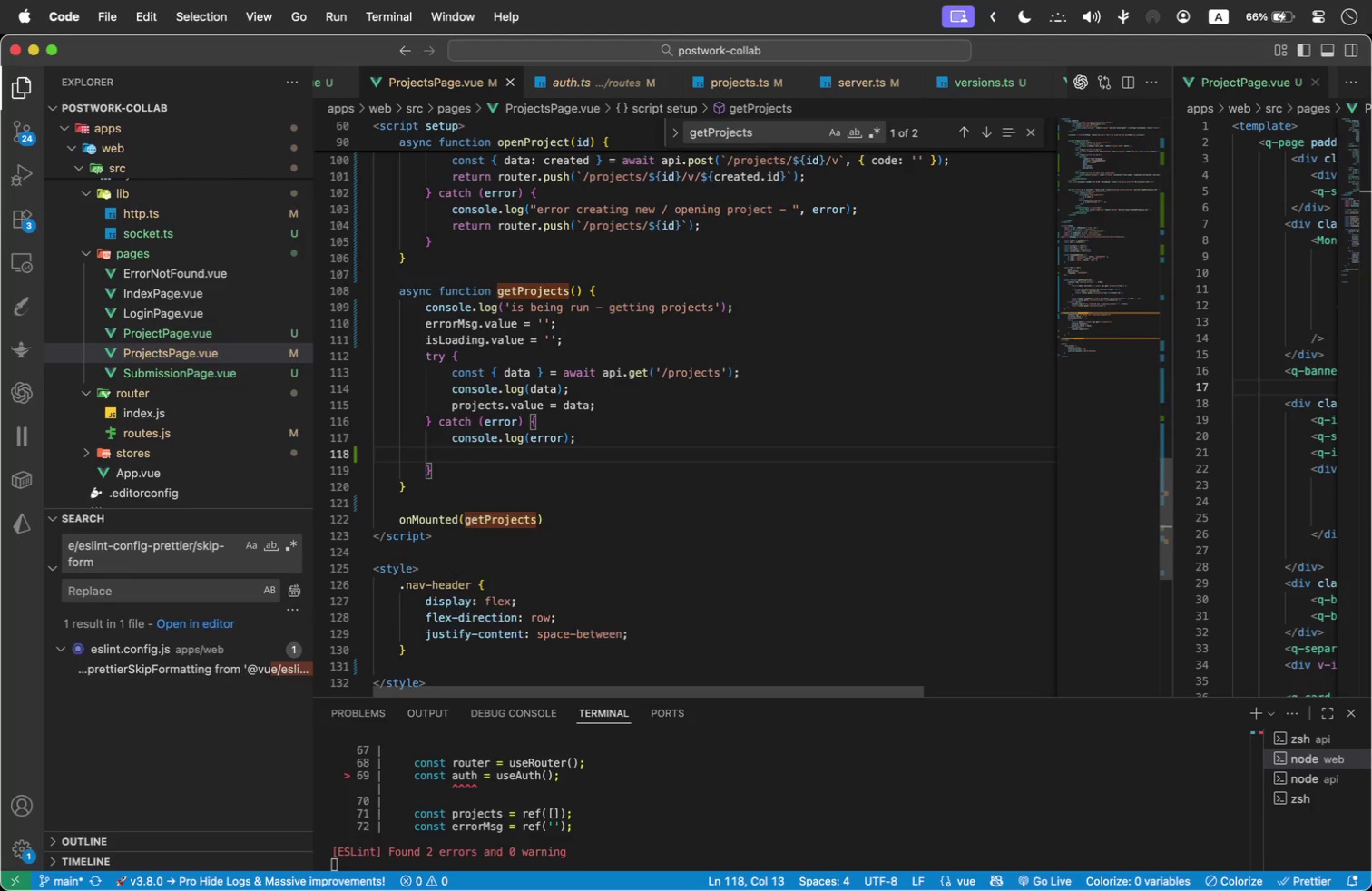 
key(ArrowDown)
 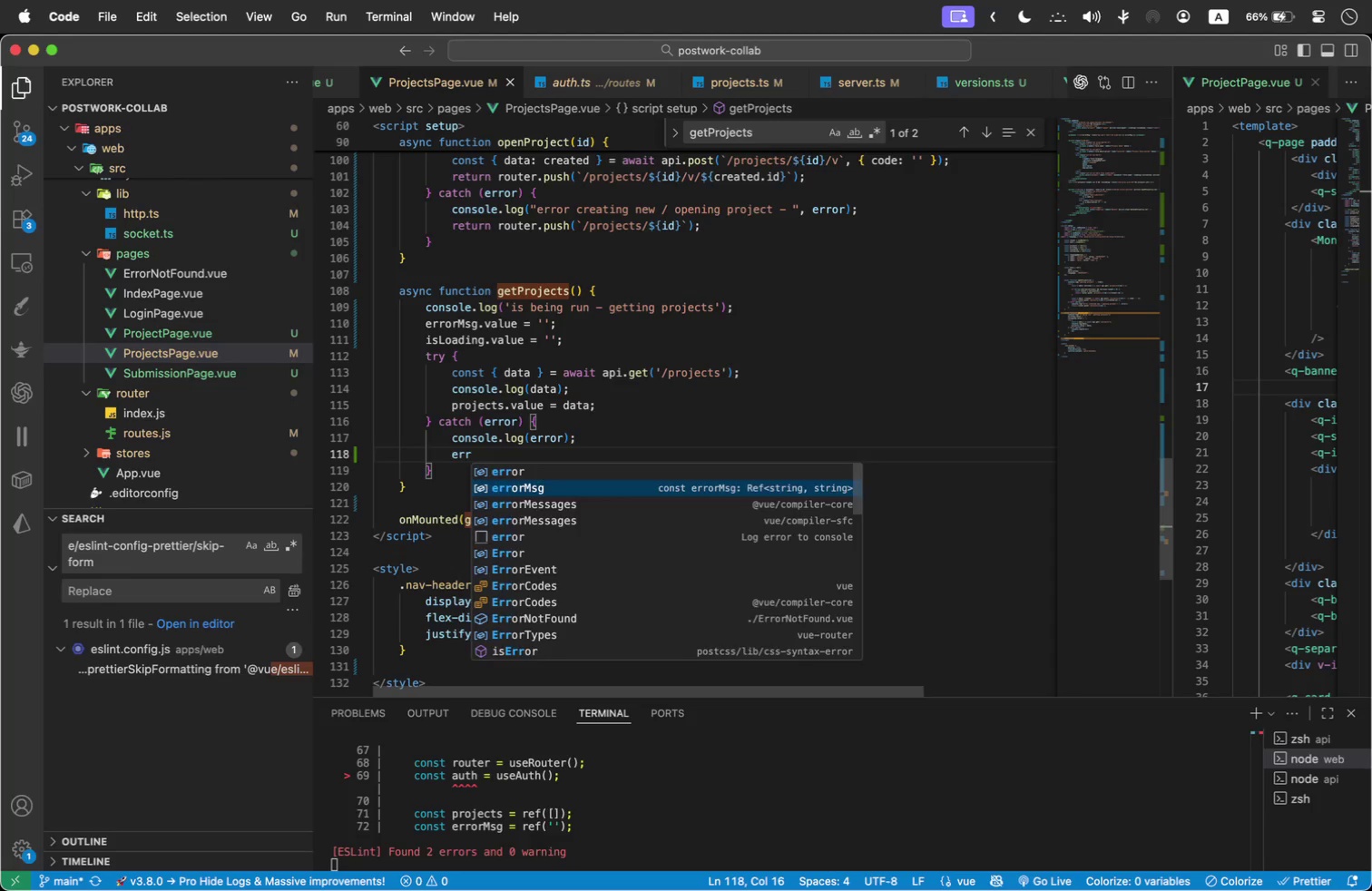 
key(Enter)
 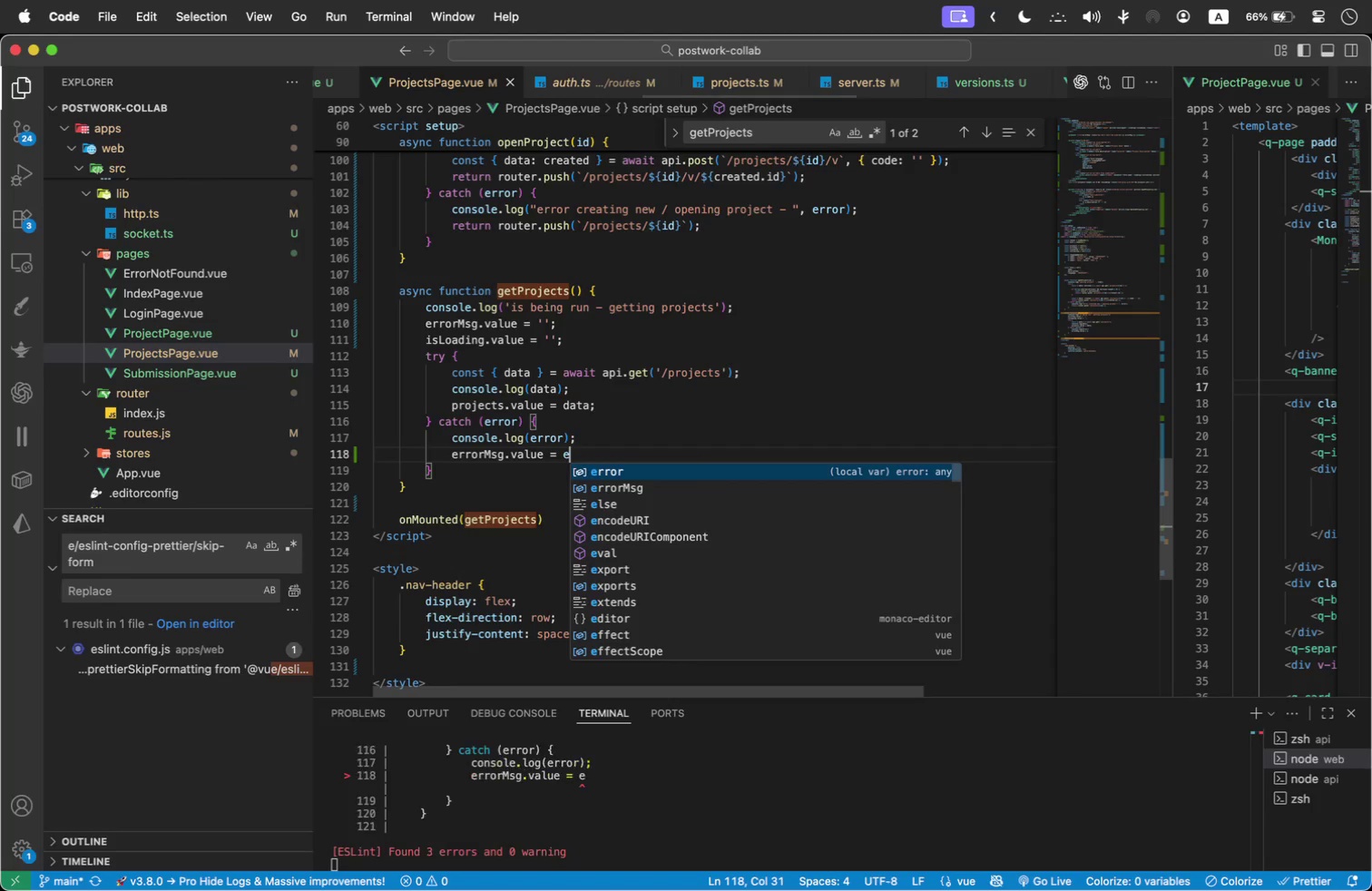 
type(.value = e)
 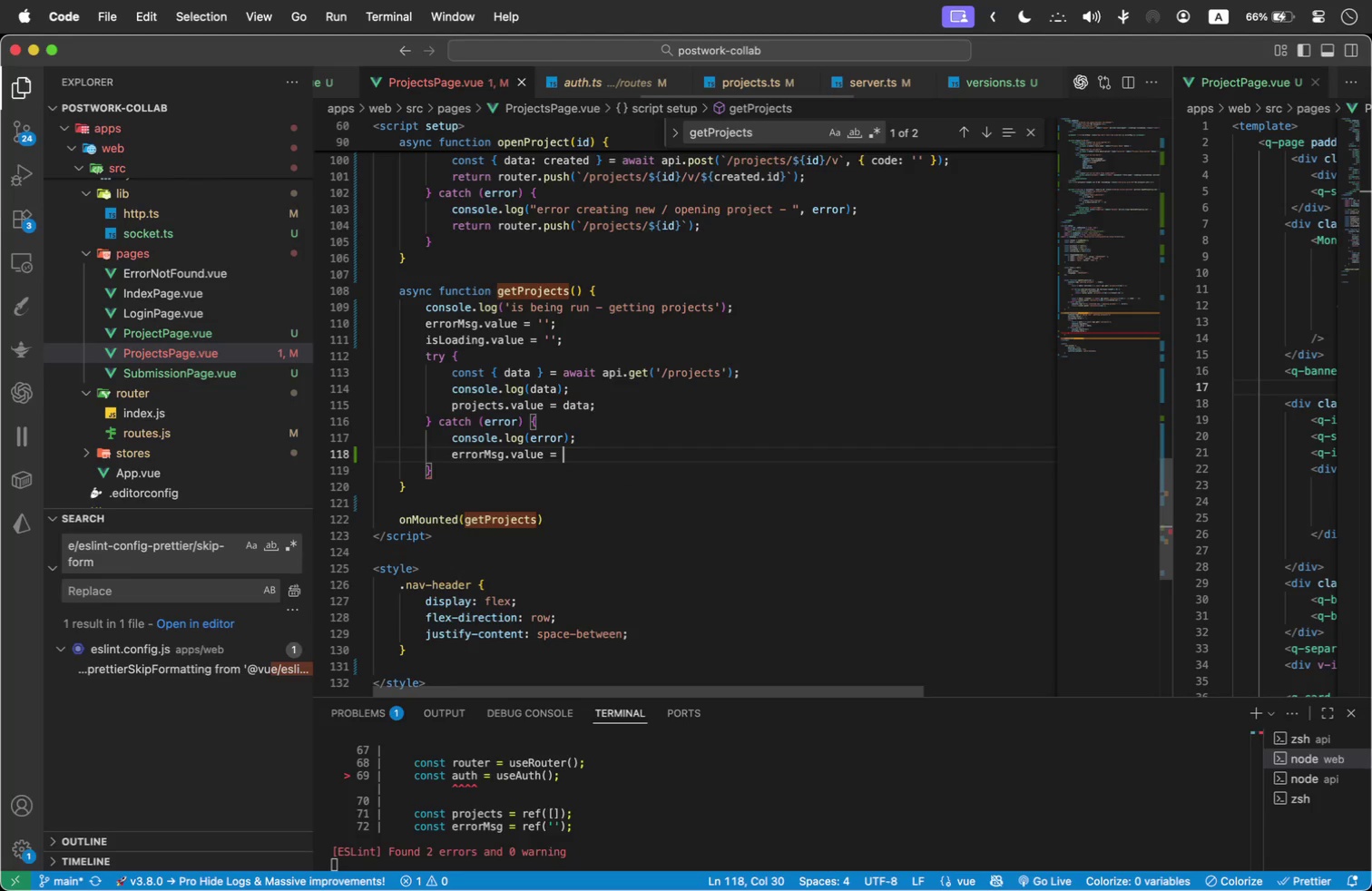 
wait(7.02)
 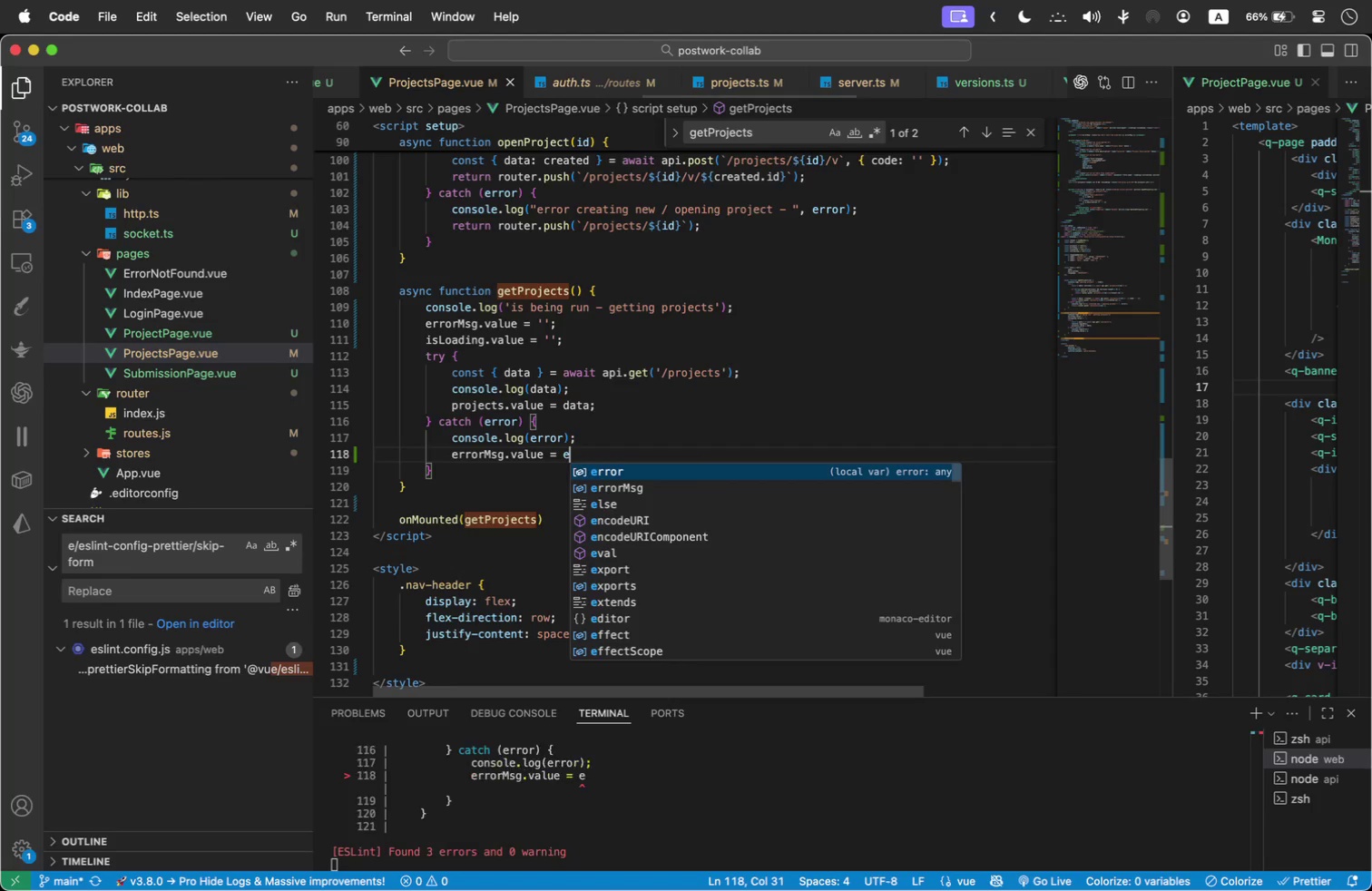 
type(rr)
 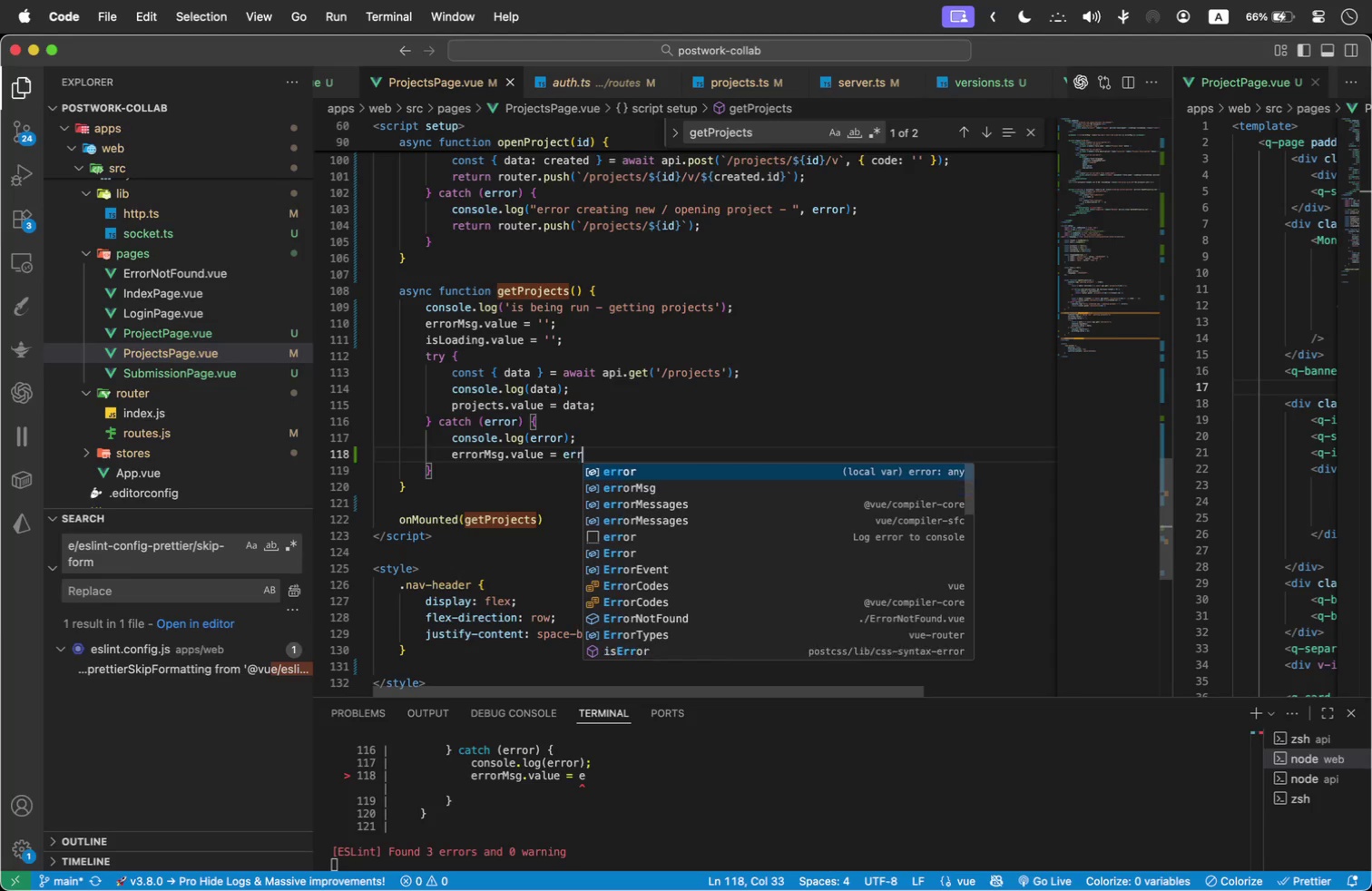 
key(Enter)
 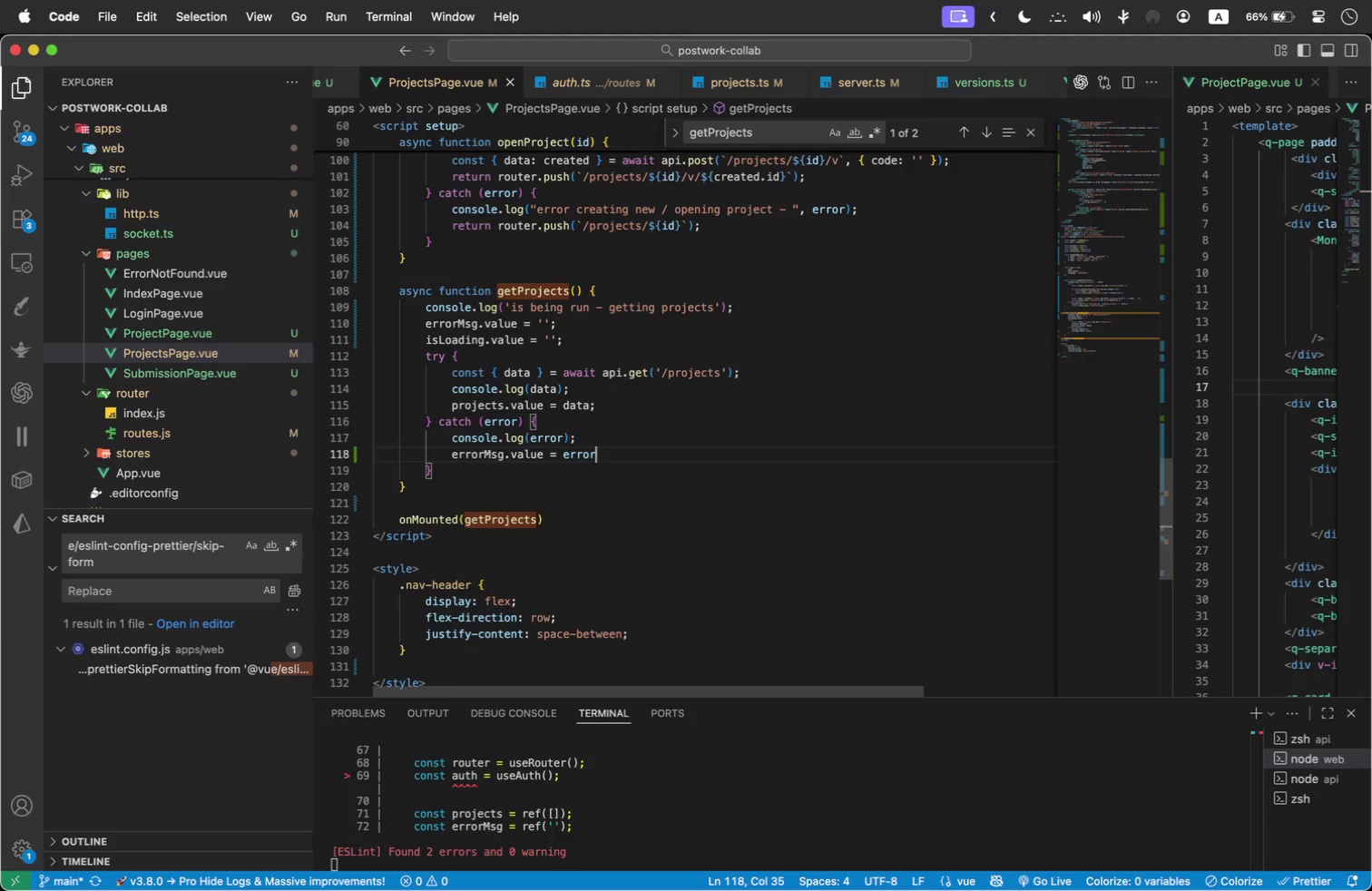 
key(Semicolon)
 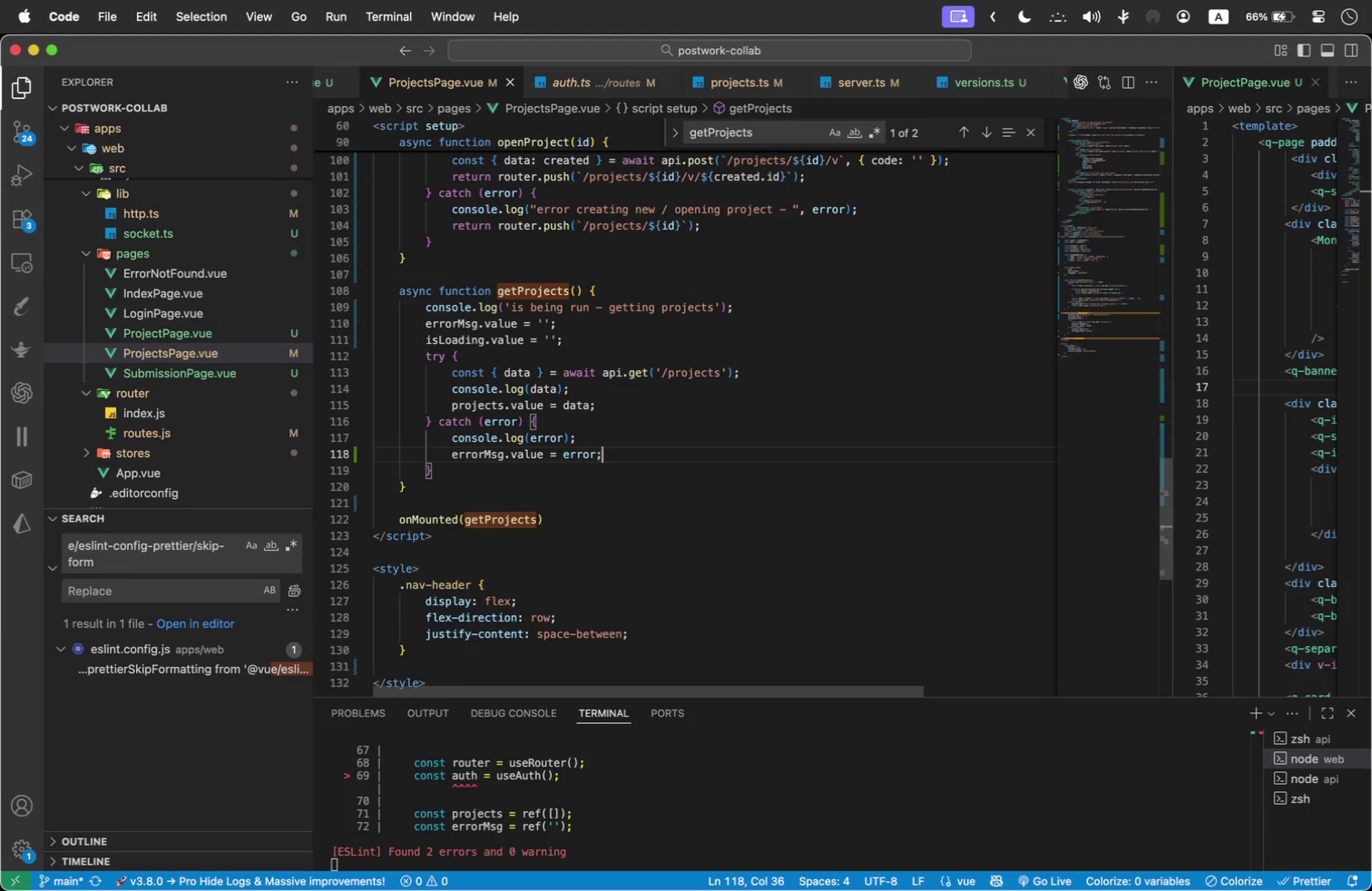 
scroll: coordinate [691, 446], scroll_direction: down, amount: 1.0
 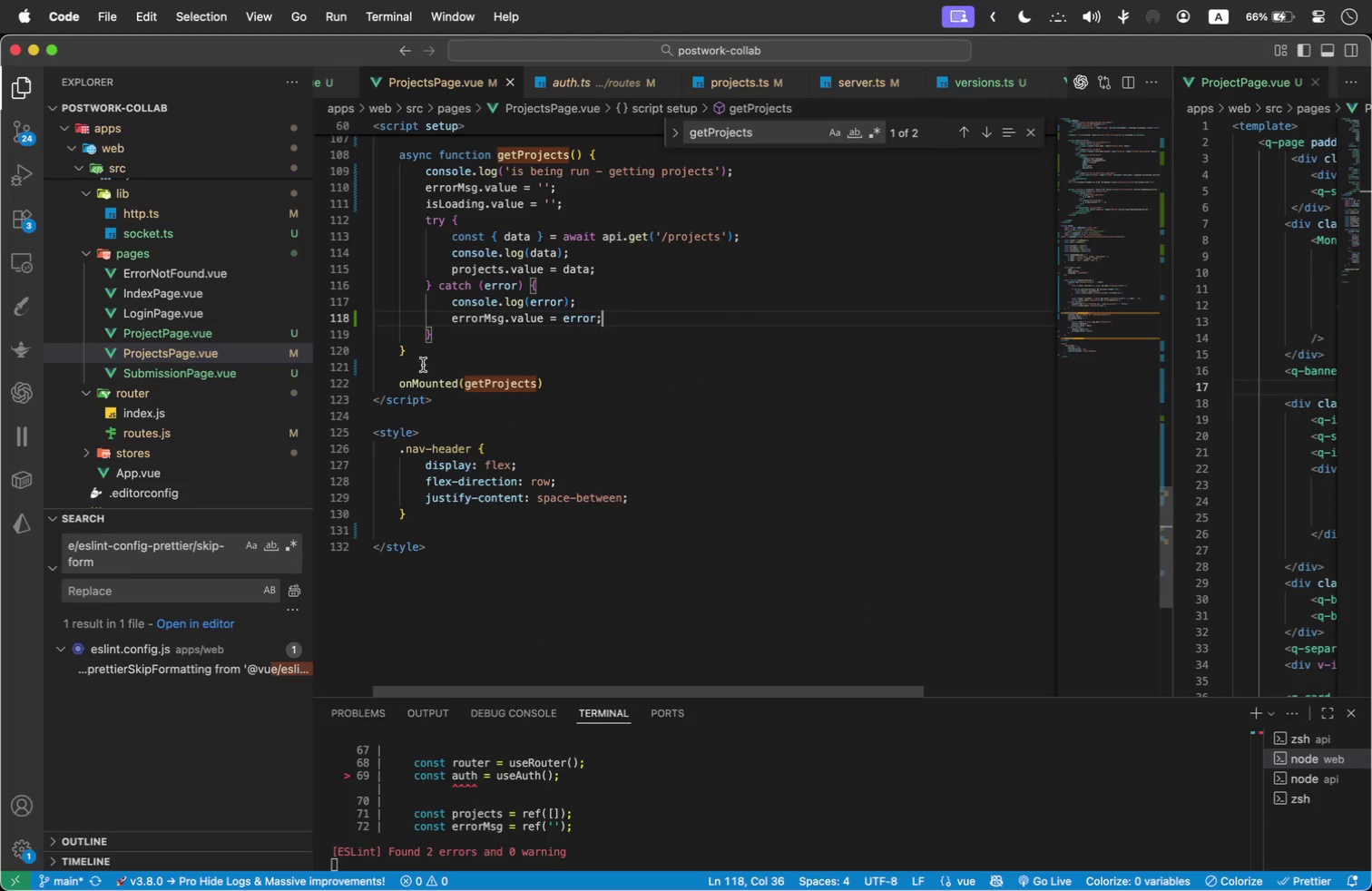 
left_click([421, 357])
 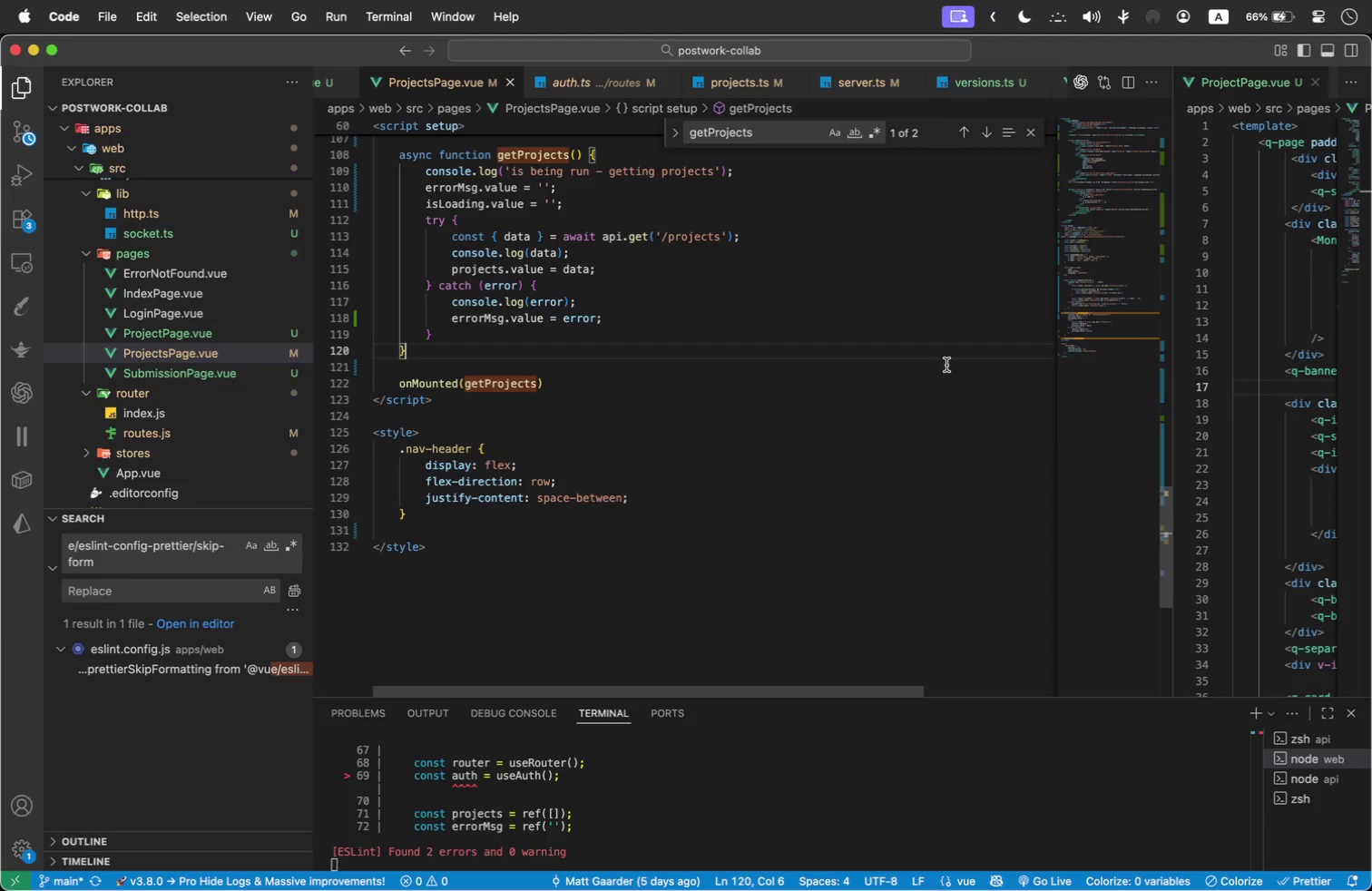 
wait(5.32)
 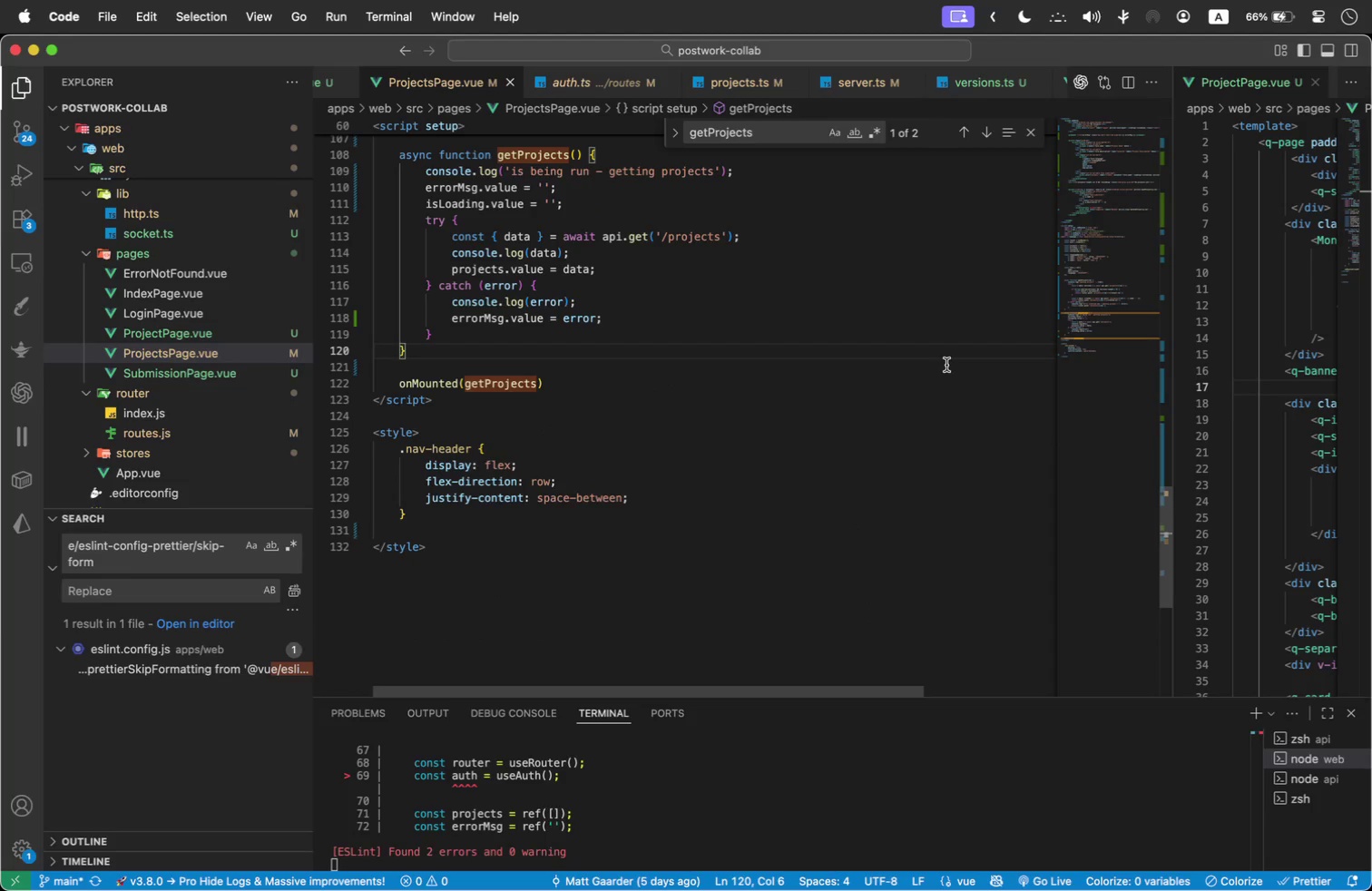 
key(Enter)
 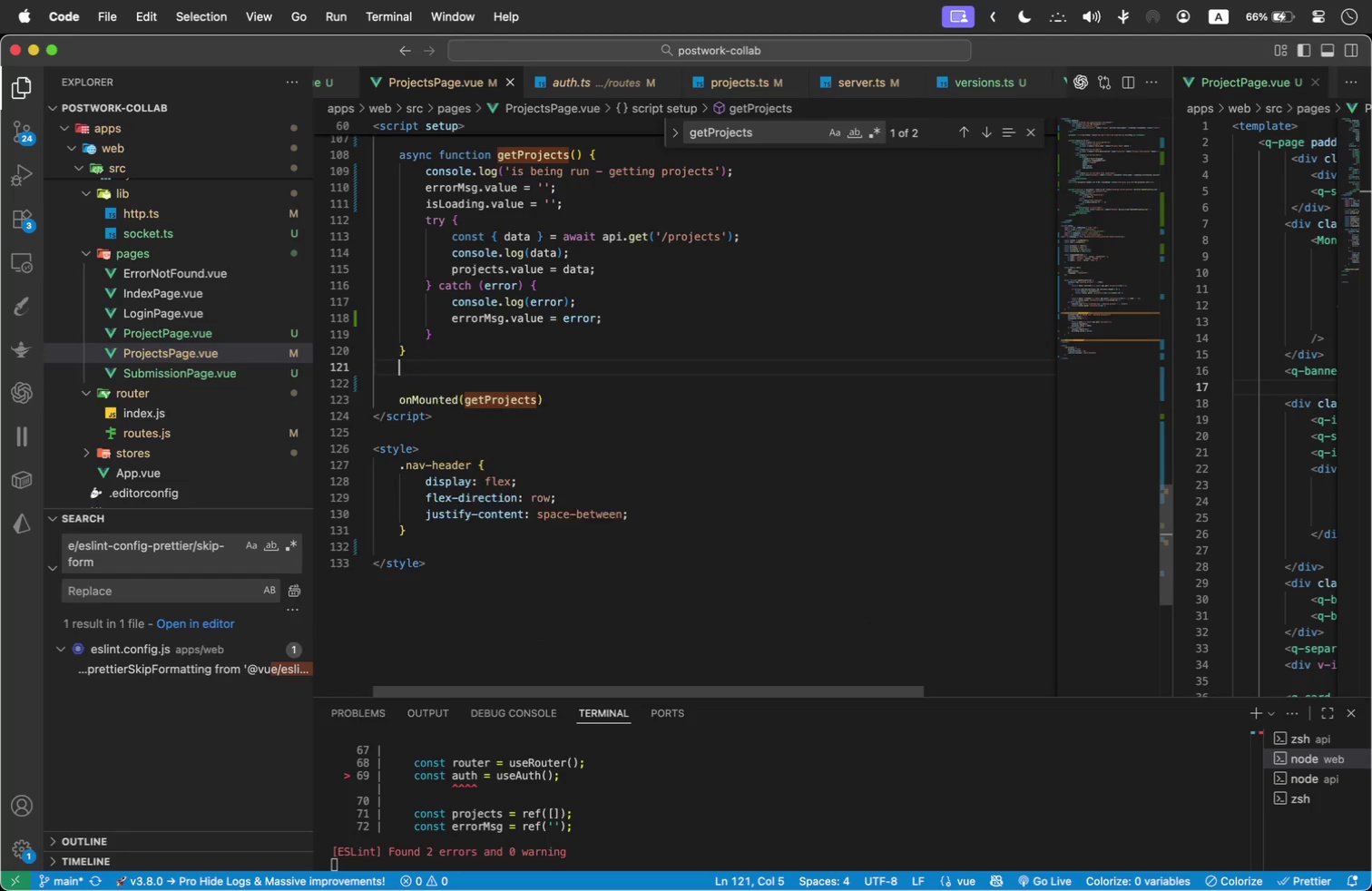 
key(Enter)
 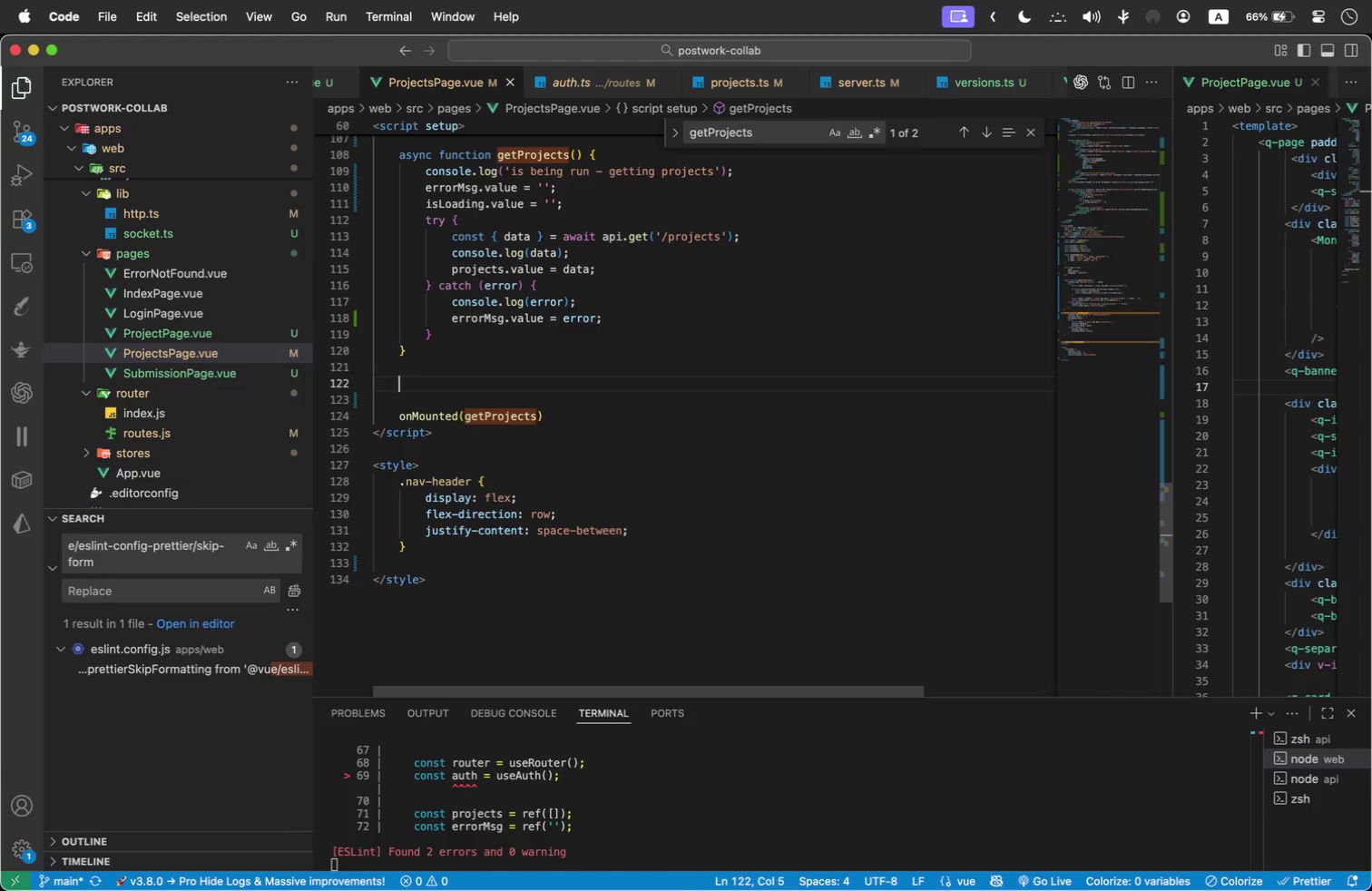 
key(Enter)
 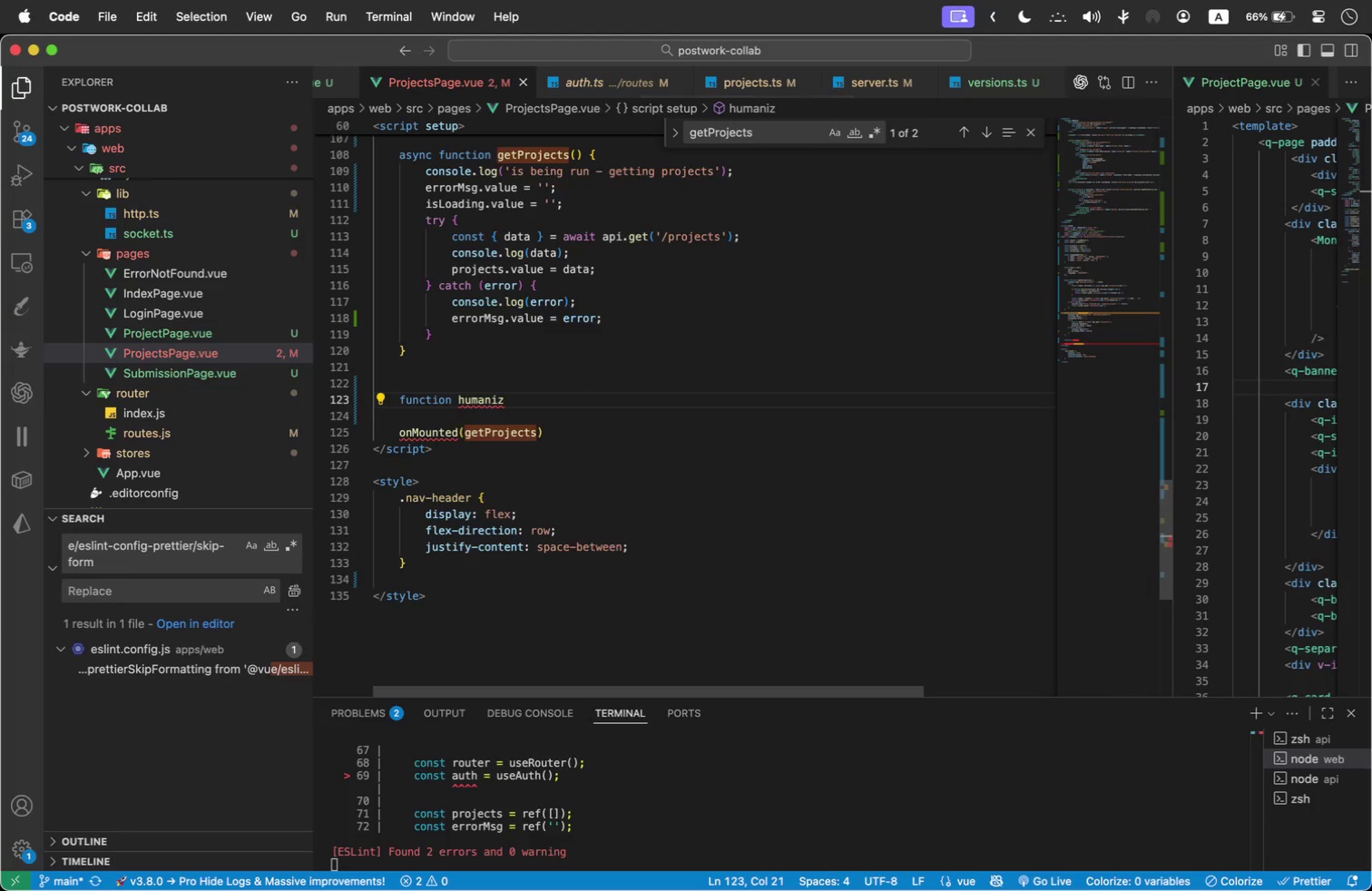 
type(function humanize)
key(Backspace)
type(e )
key(Backspace)
type(Error (err)
 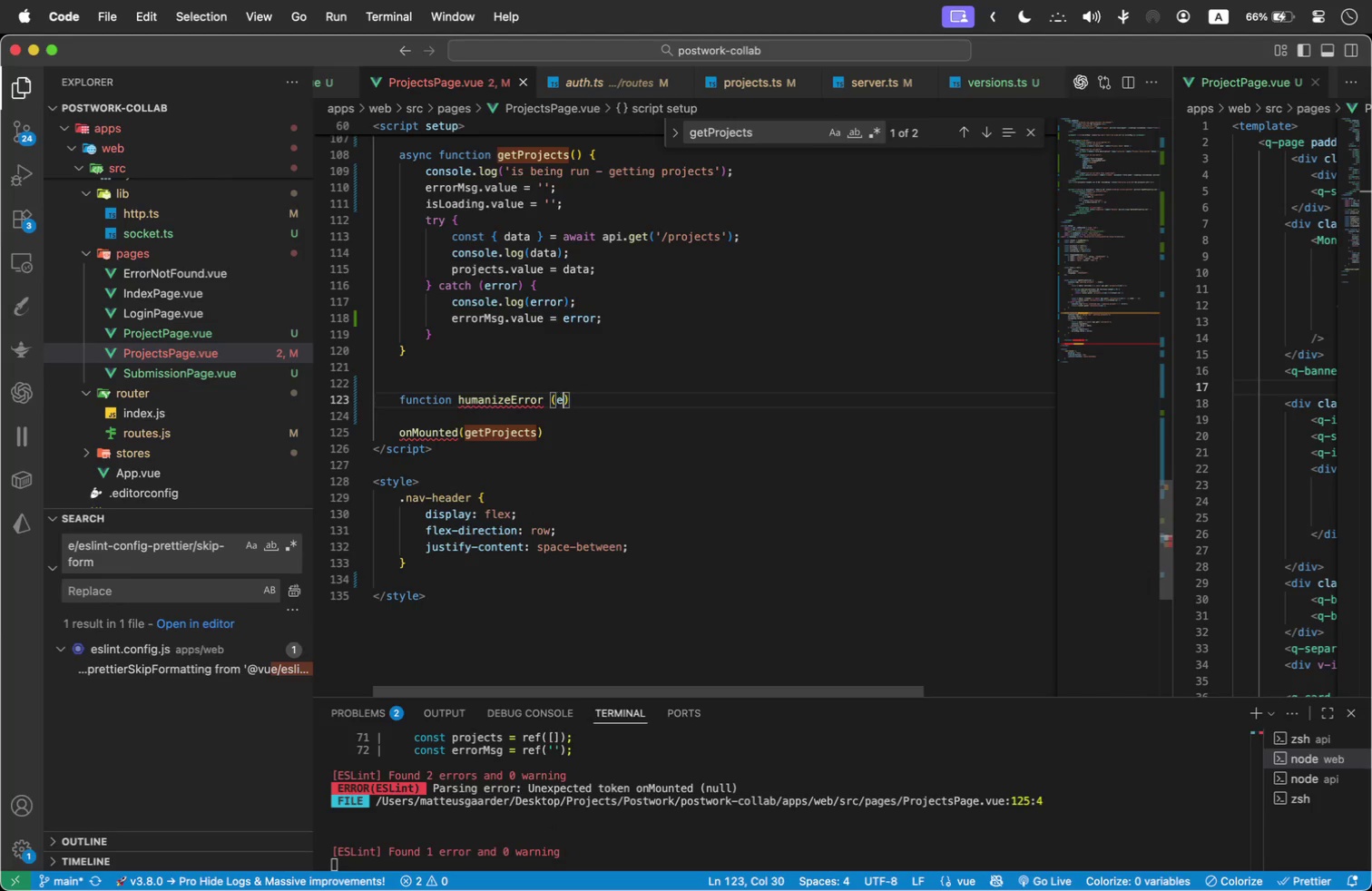 
 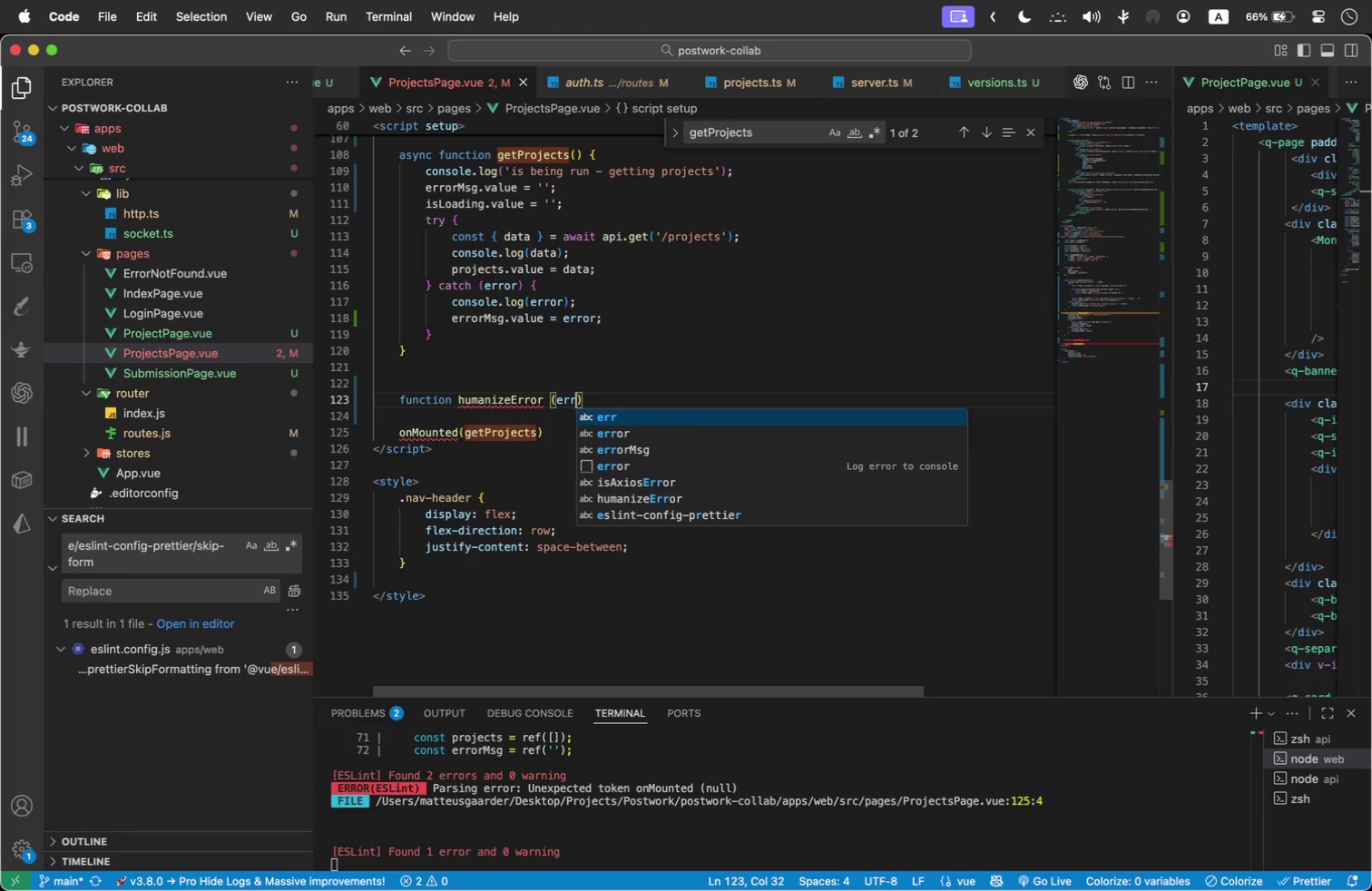 
key(ArrowRight)
 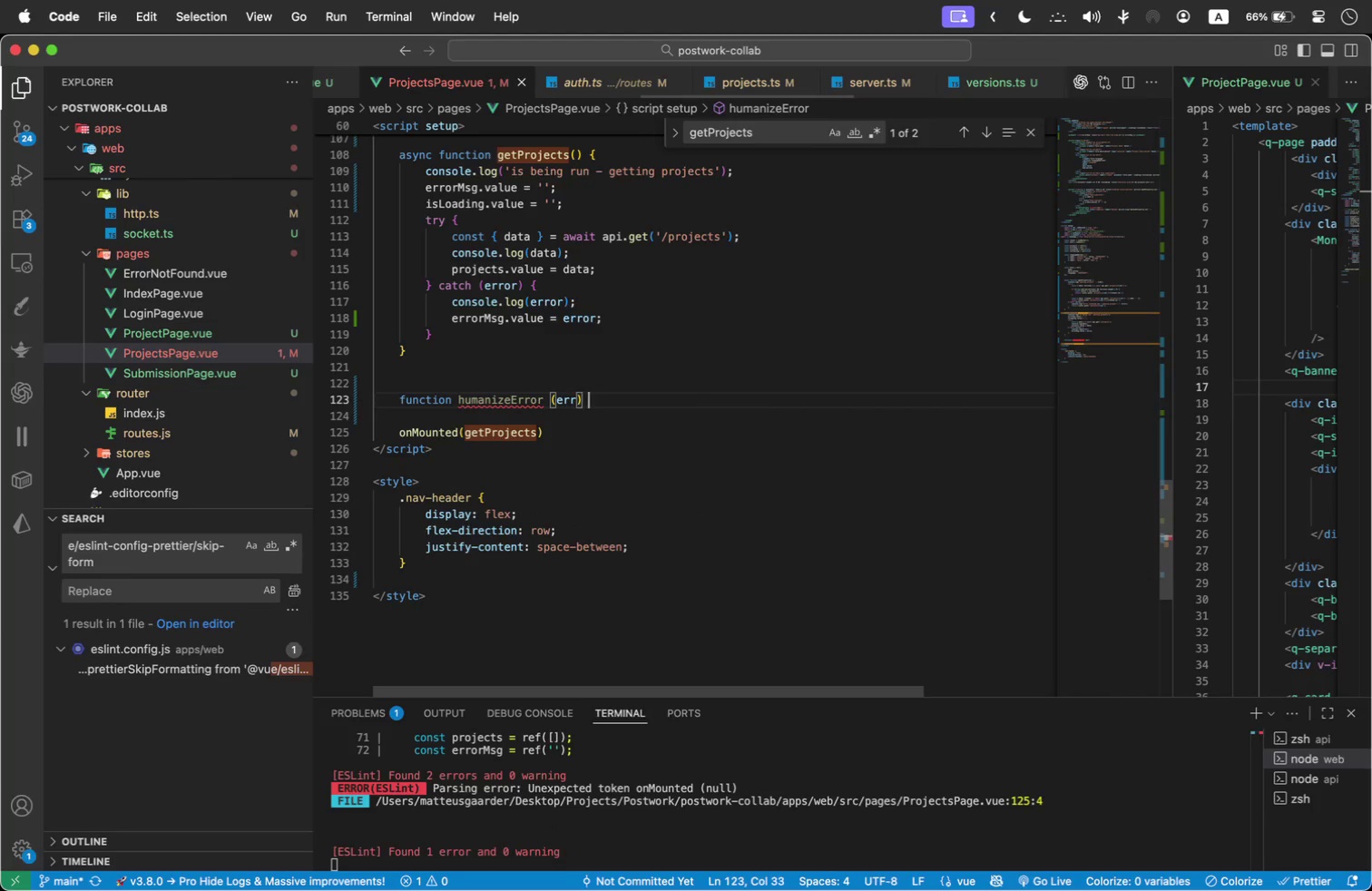 
key(Space)
 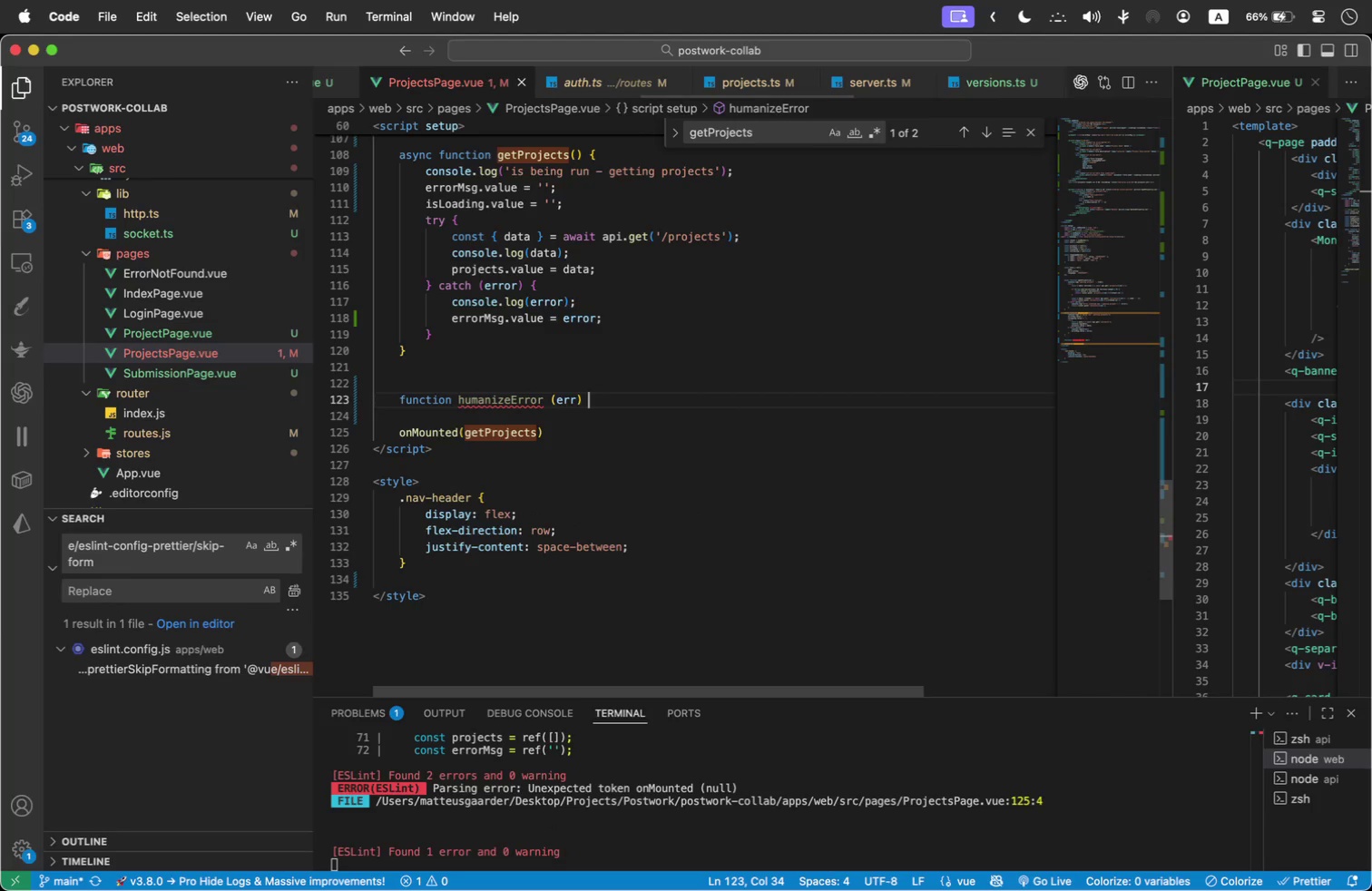 
key(Shift+ShiftLeft)
 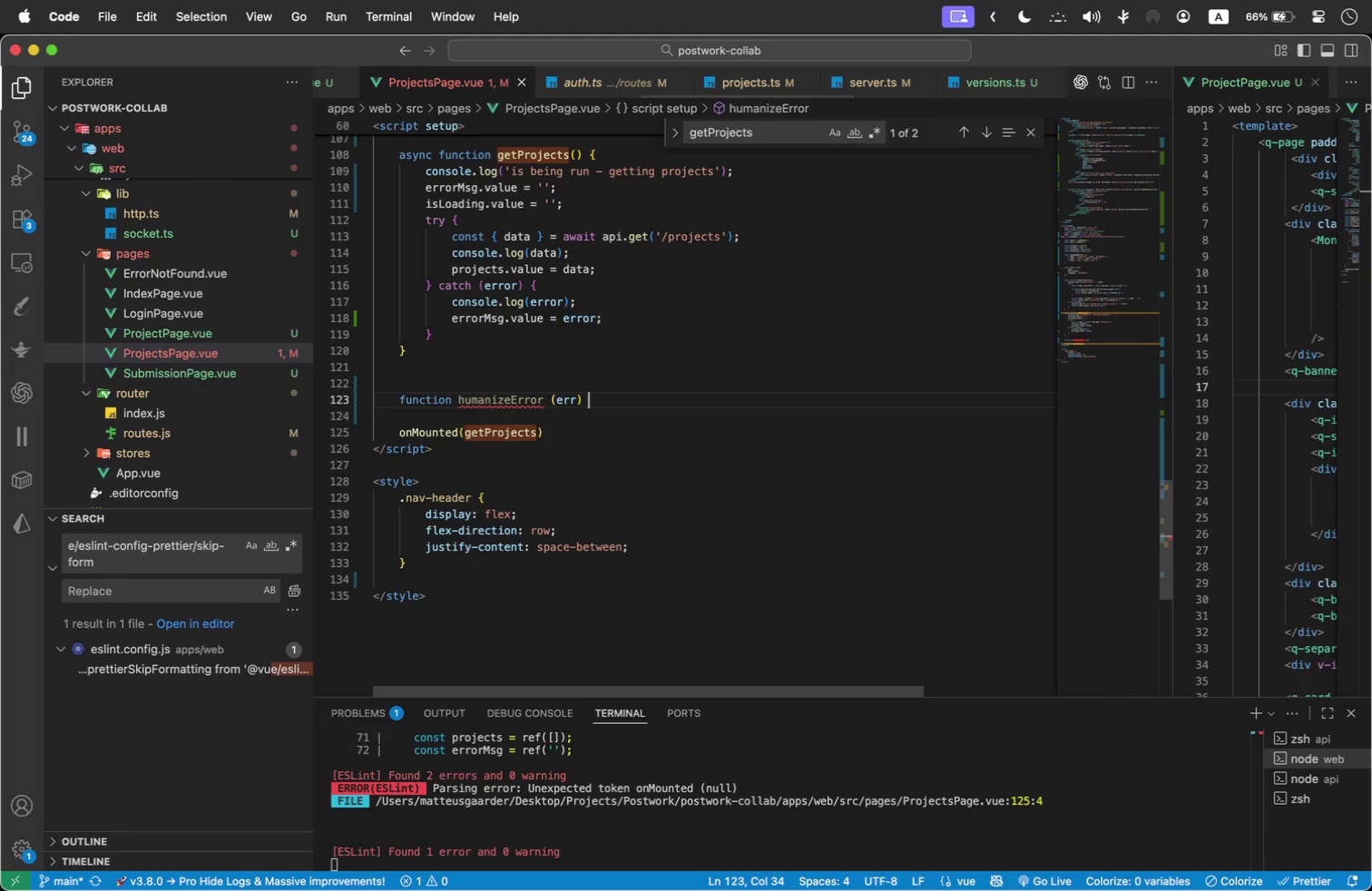 
key(Shift+BracketLeft)
 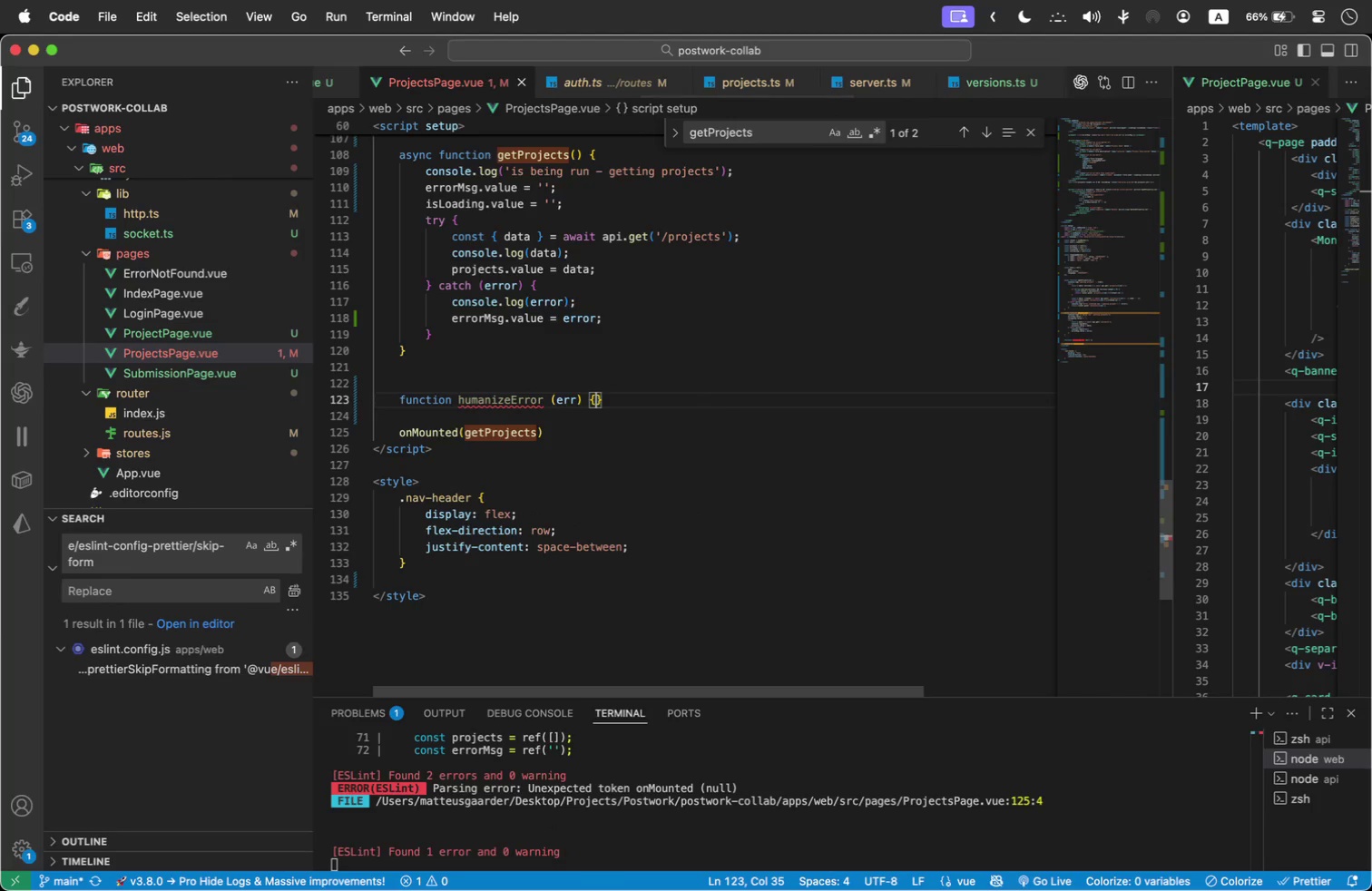 
key(Enter)
 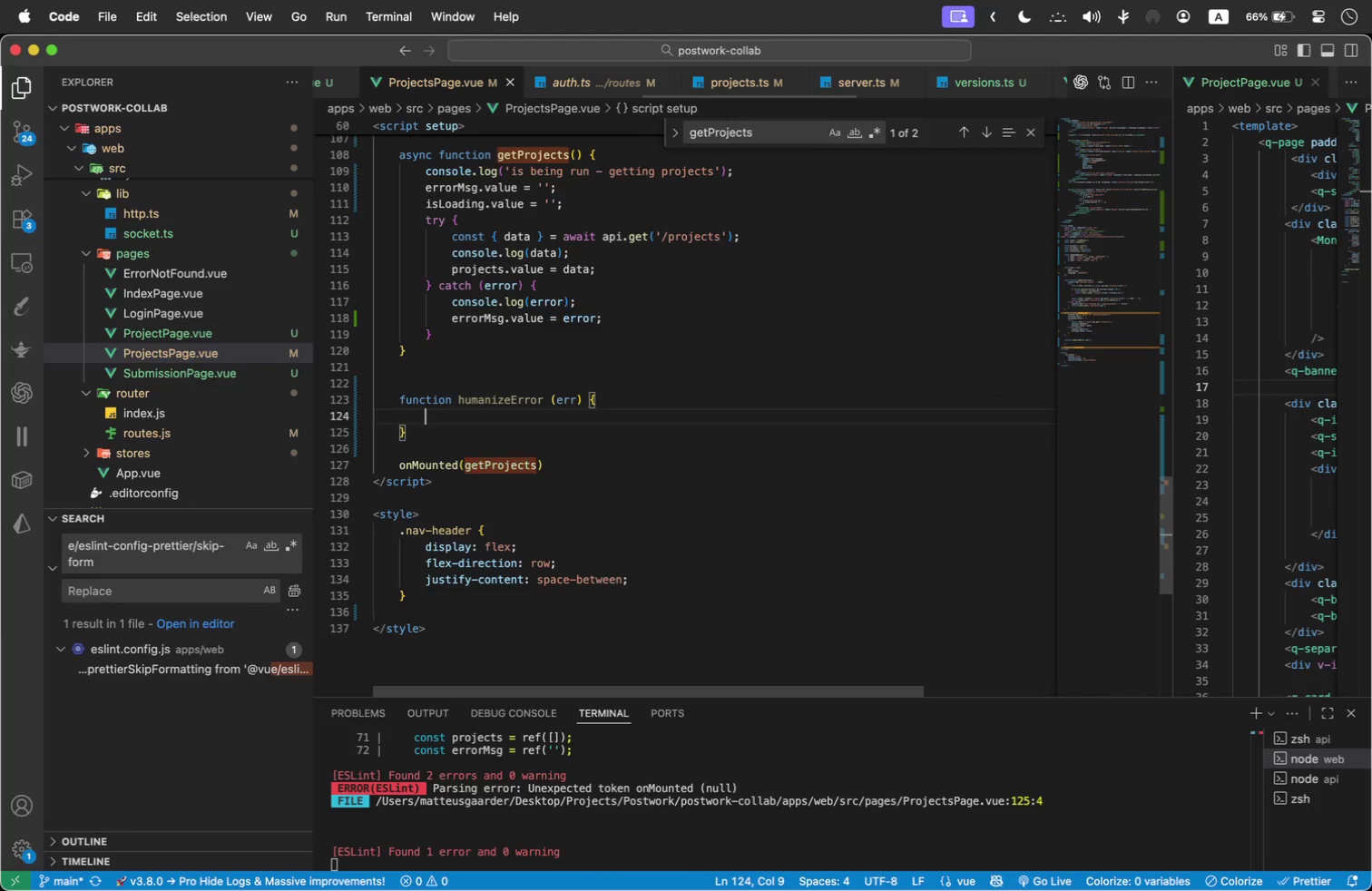 
type(const status = err?.reso)
key(Backspace)
type(ponse?.status;)
 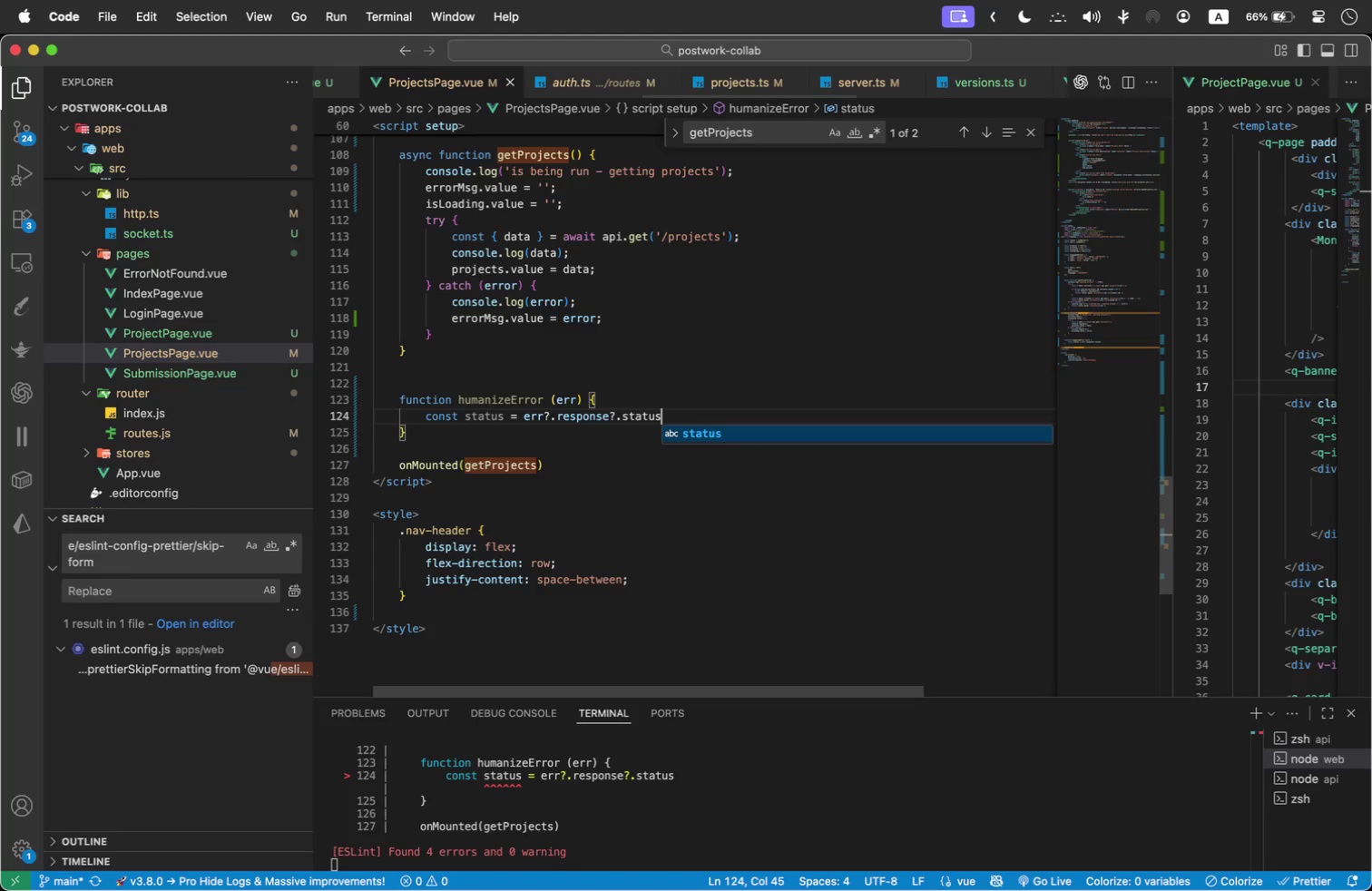 
 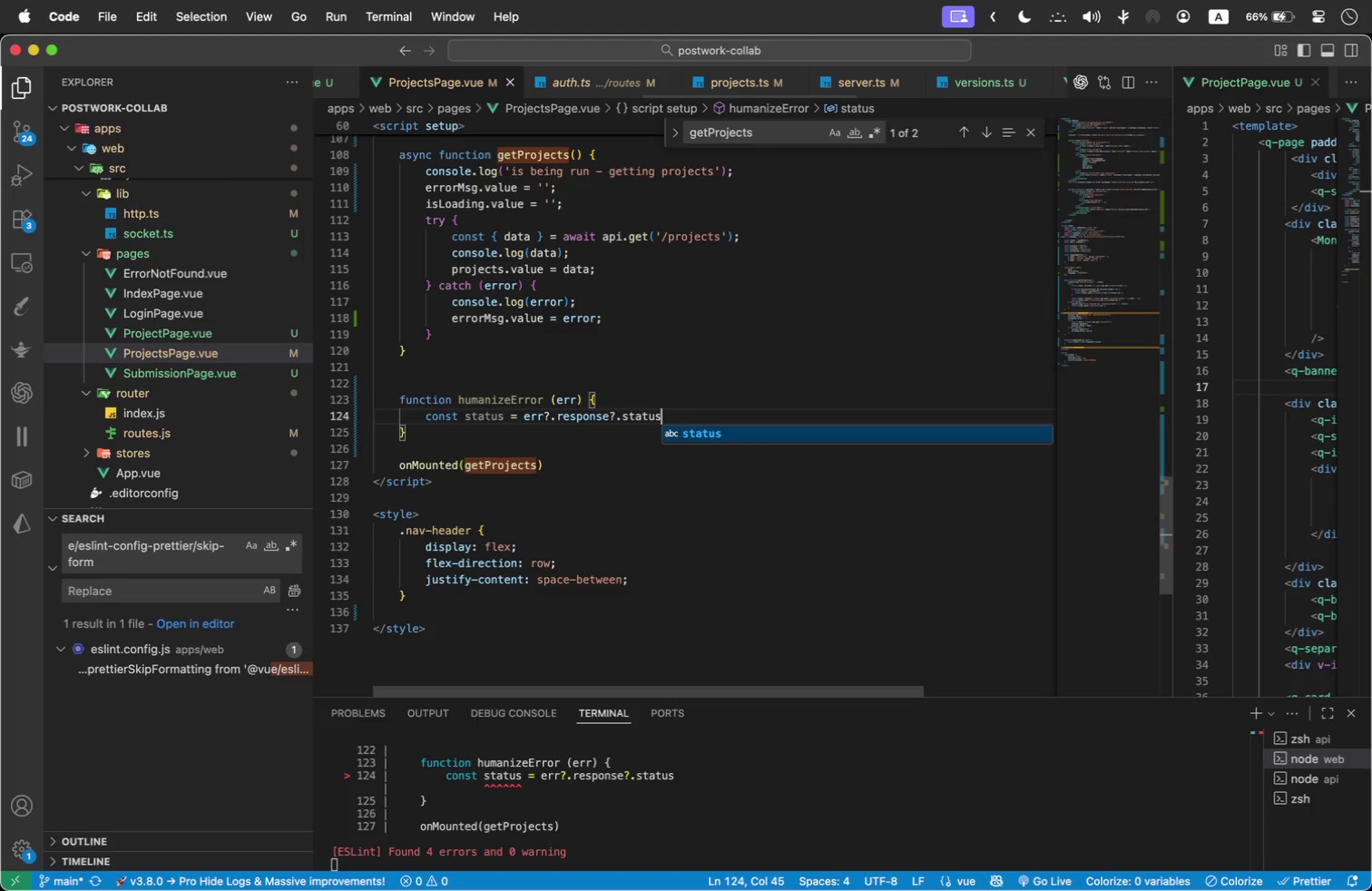 
key(Enter)
 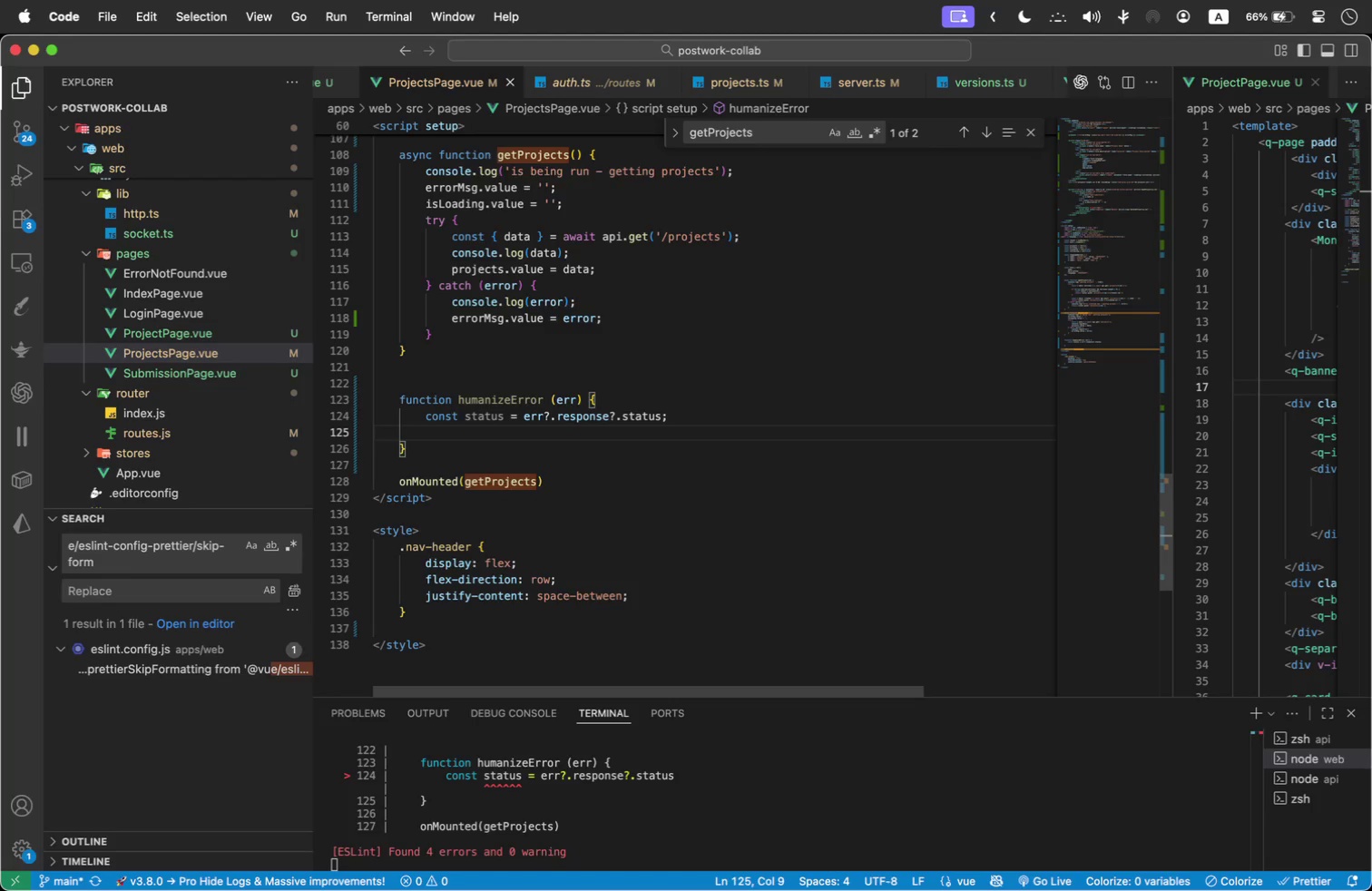 
type(const msg = err?.response?.)
key(Backspace)
type(.data.serv)
key(Backspace)
key(Backspace)
key(Backspace)
key(Backspace)
type(error;)
 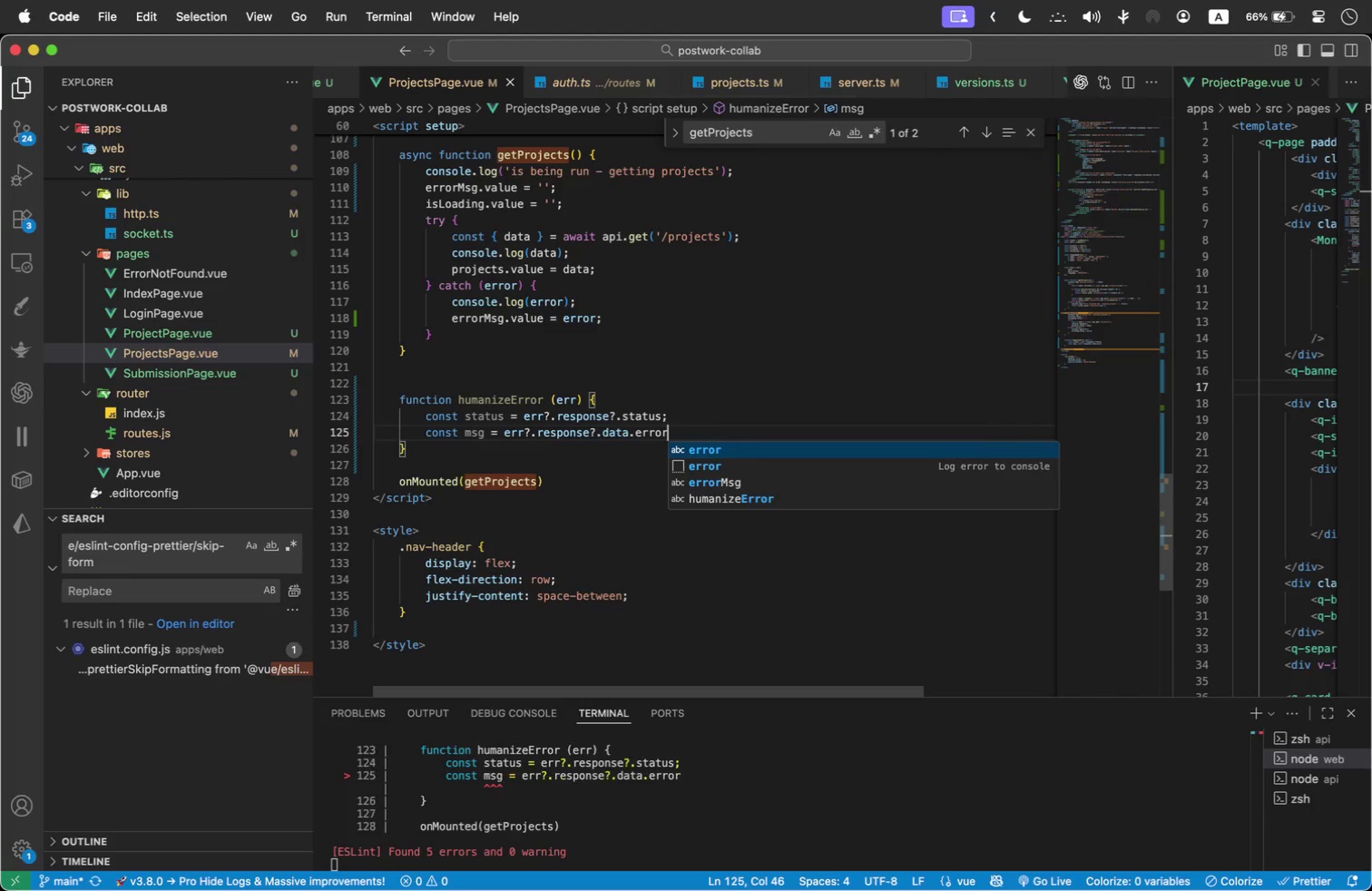 
 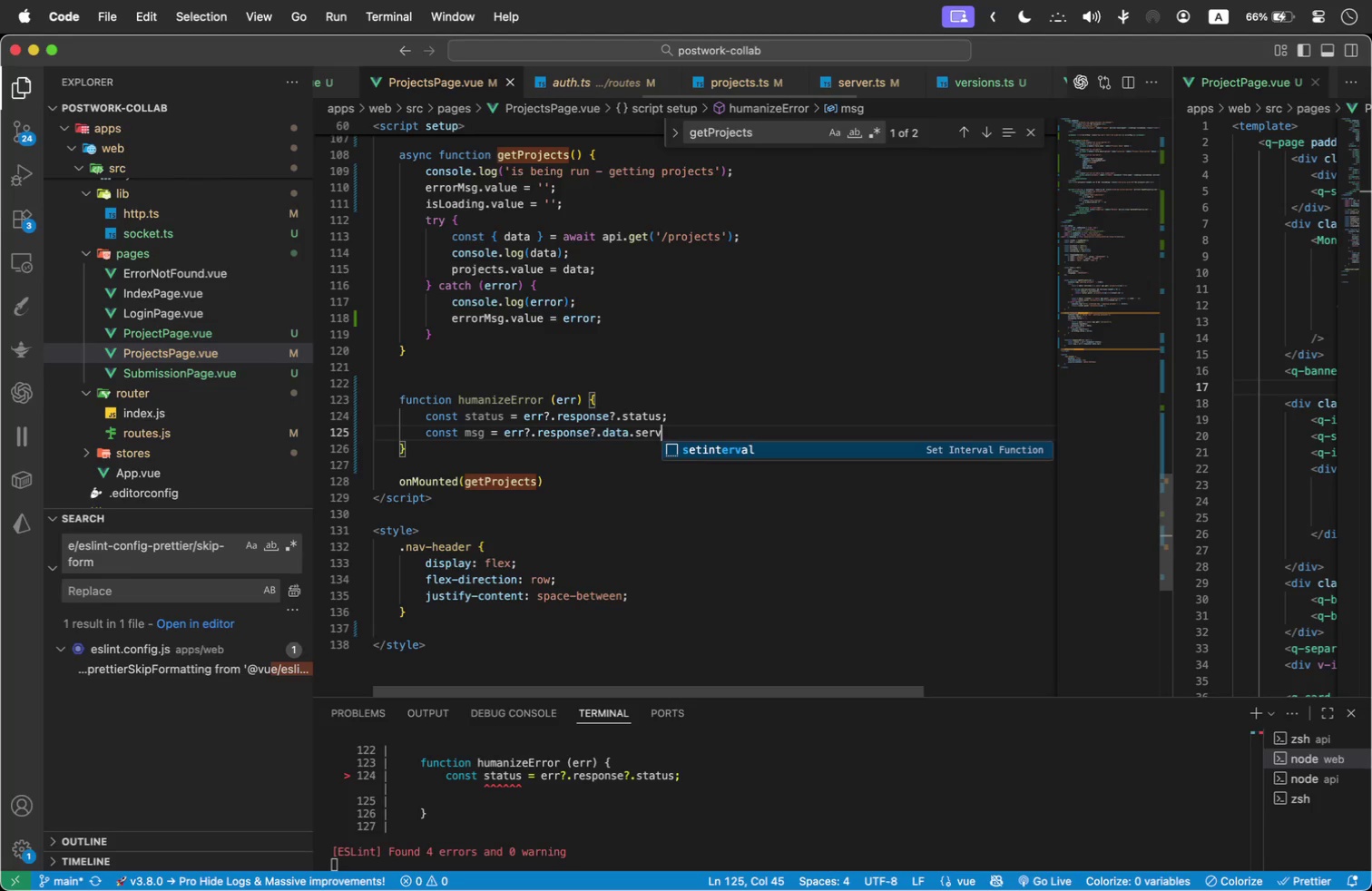 
key(Enter)
 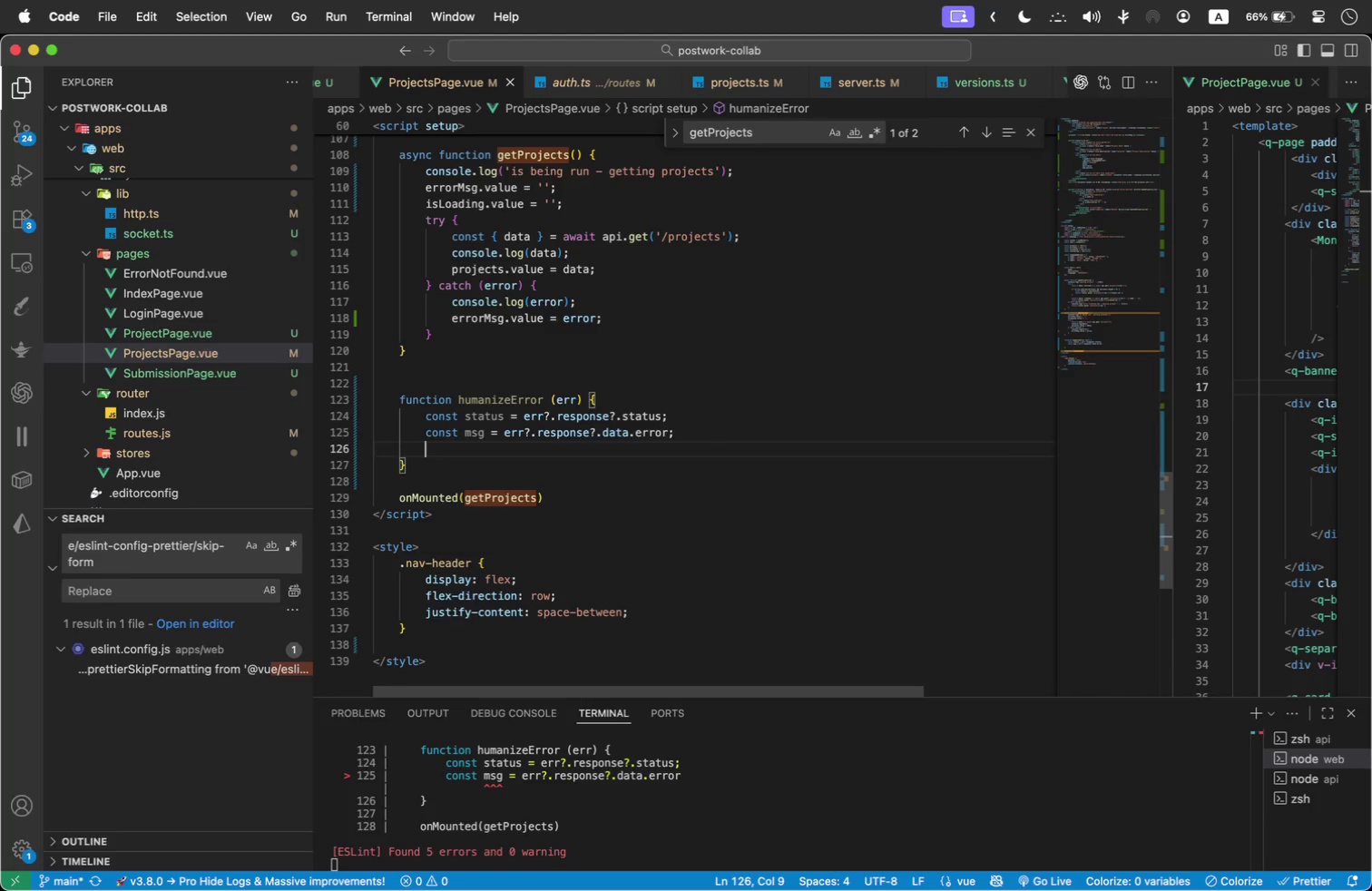 
type(if (status === 401)
 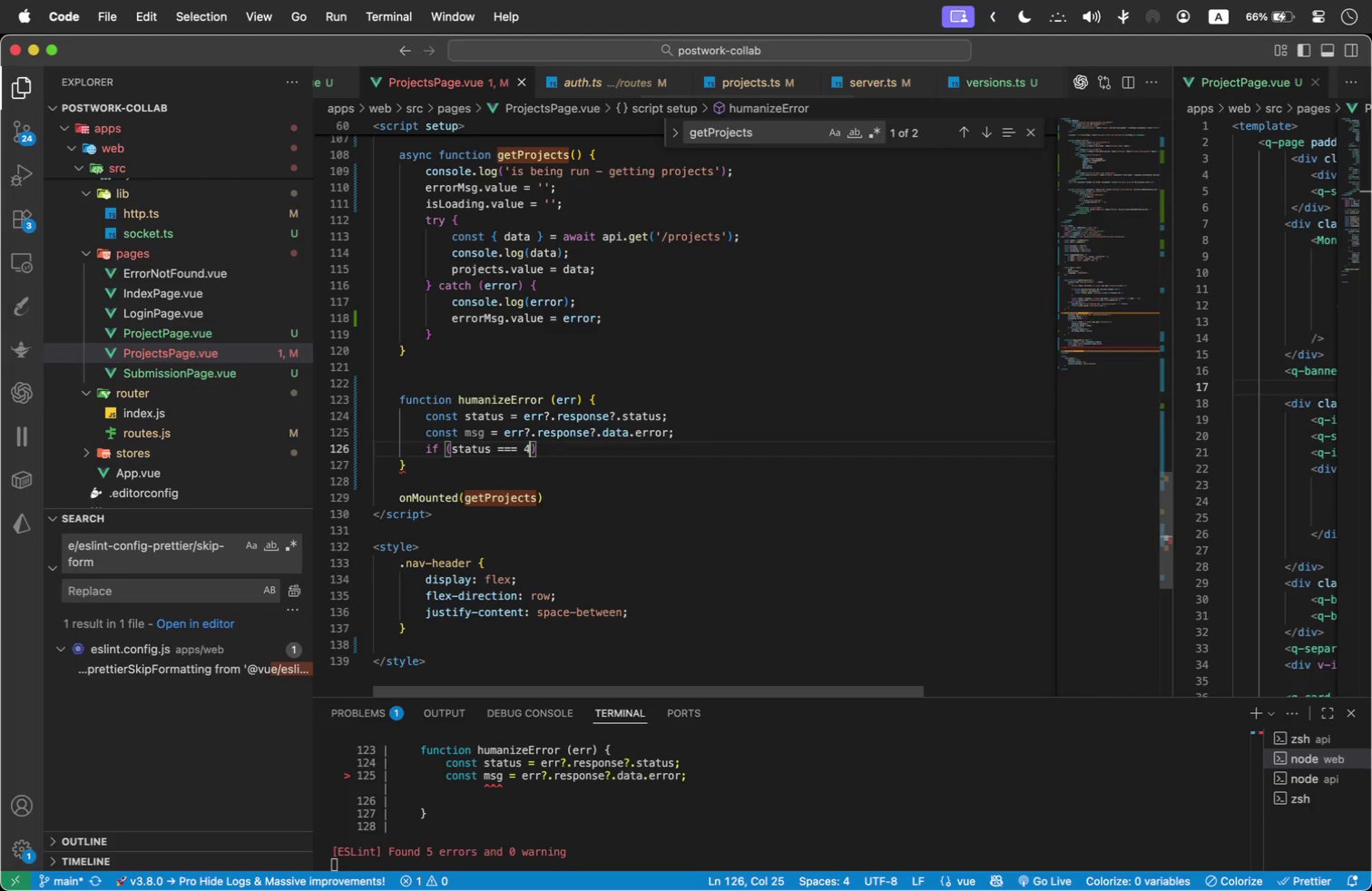 
key(ArrowRight)
 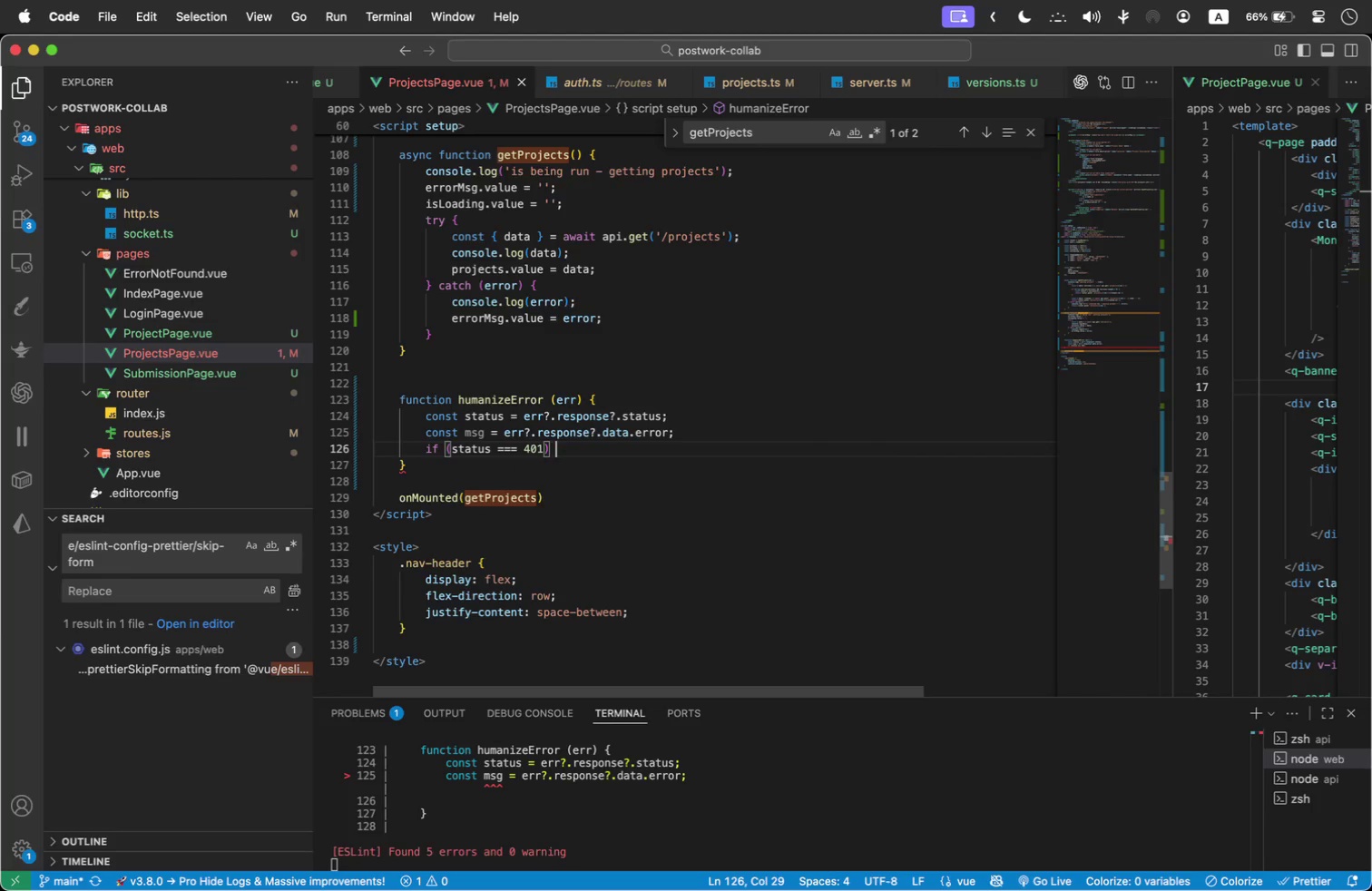 
key(Space)
 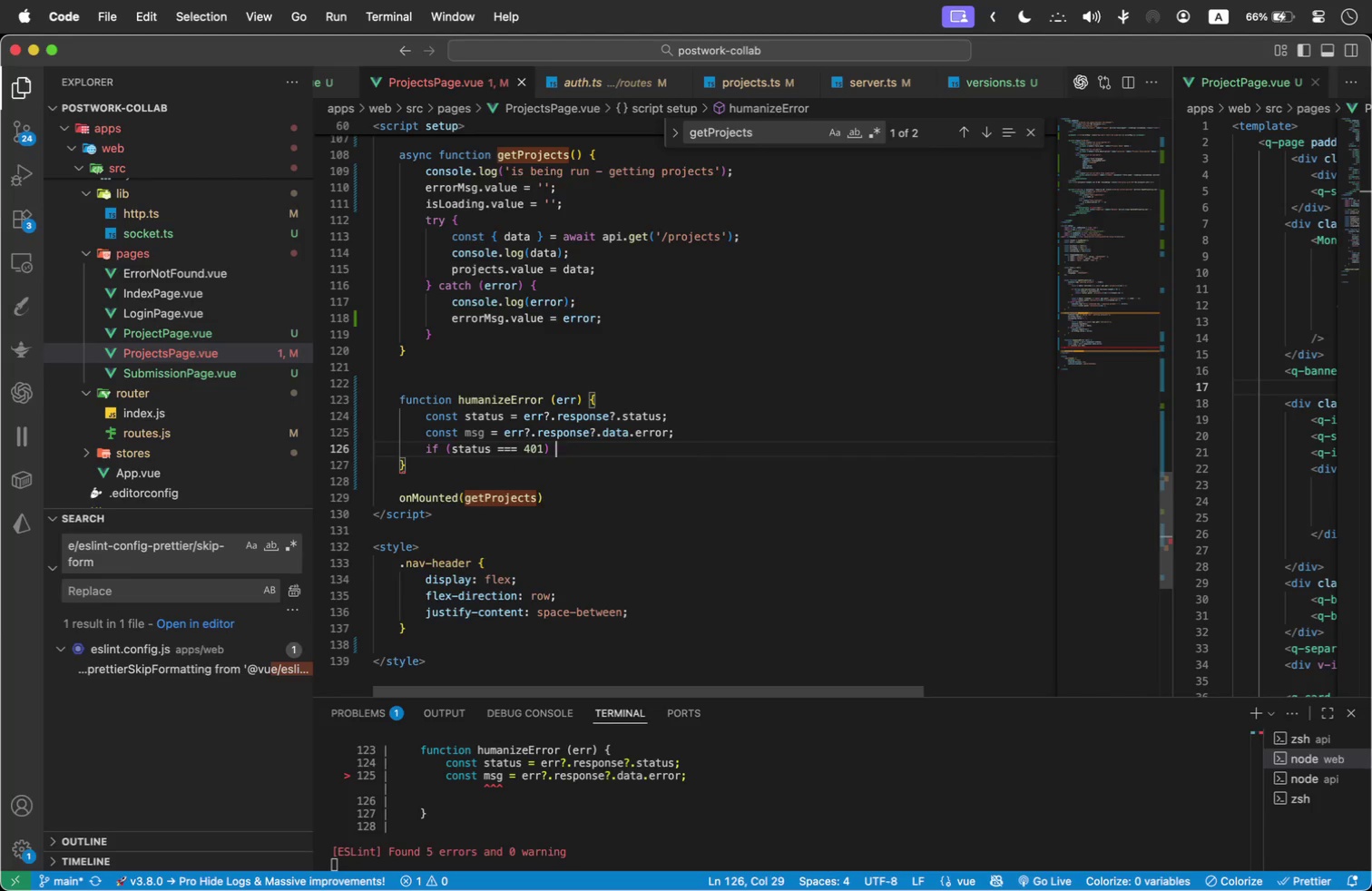 
key(Shift+BracketLeft)
 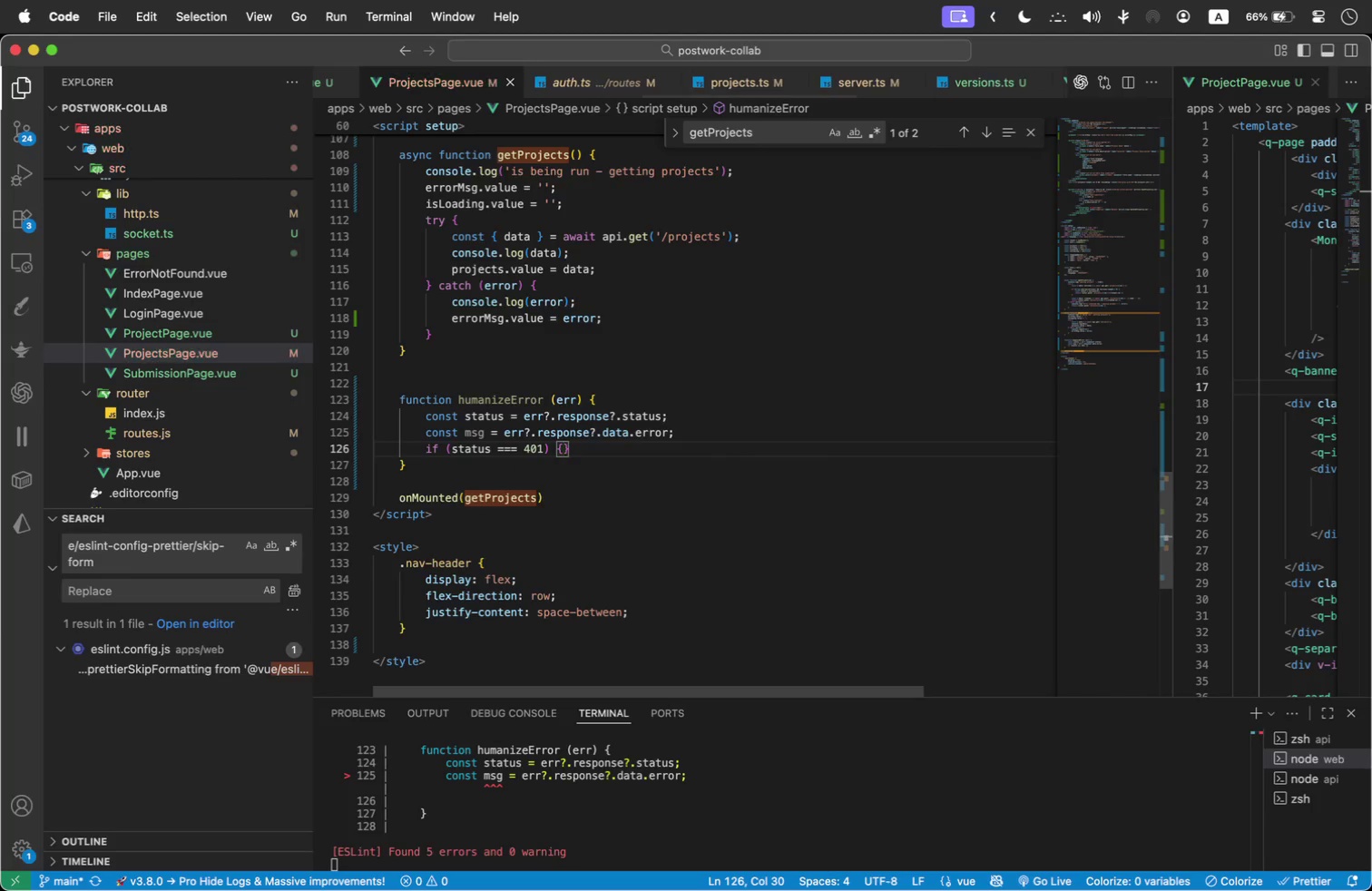 
key(Enter)
 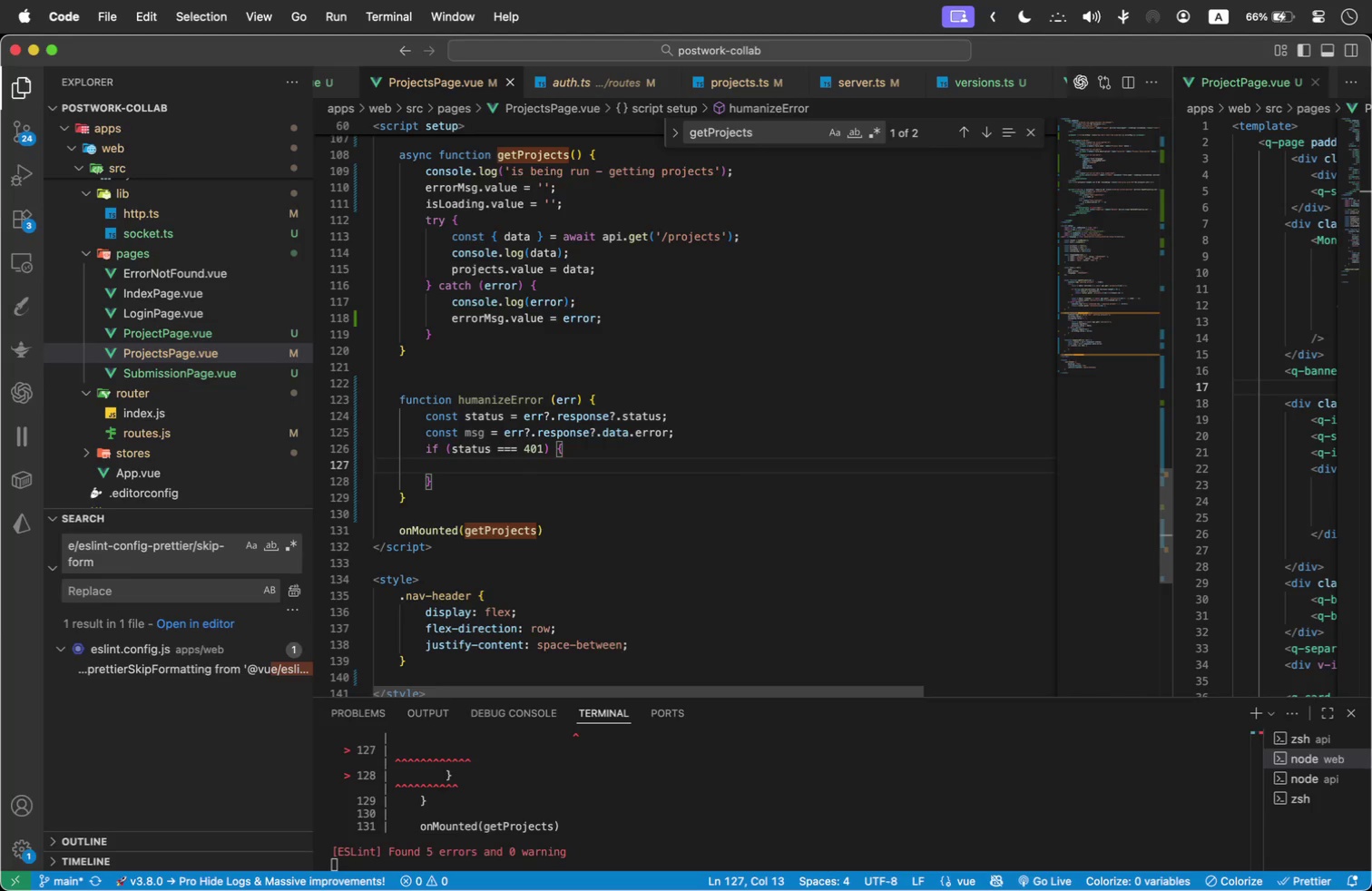 
key(Backspace)
 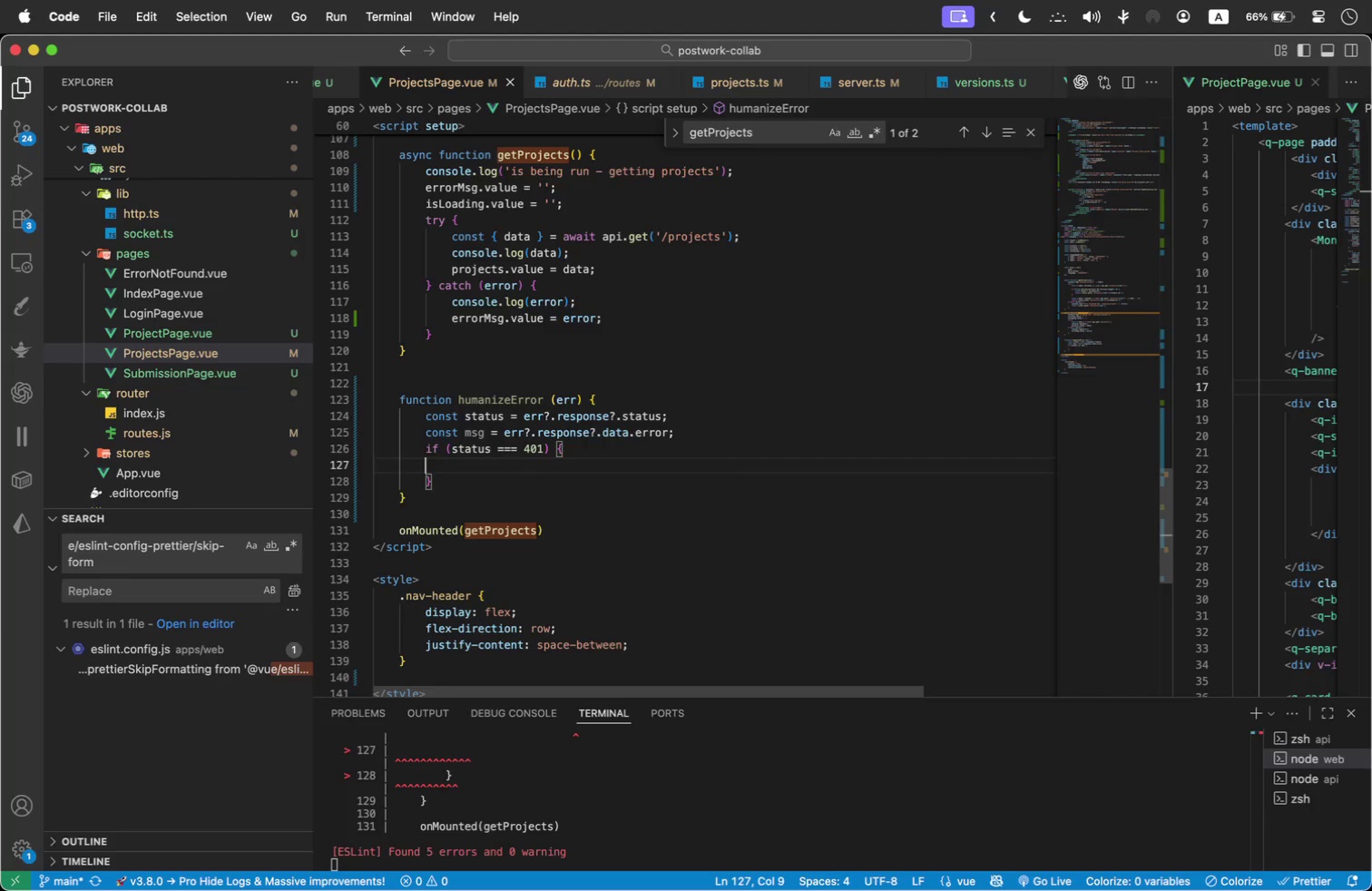 
key(Backspace)
 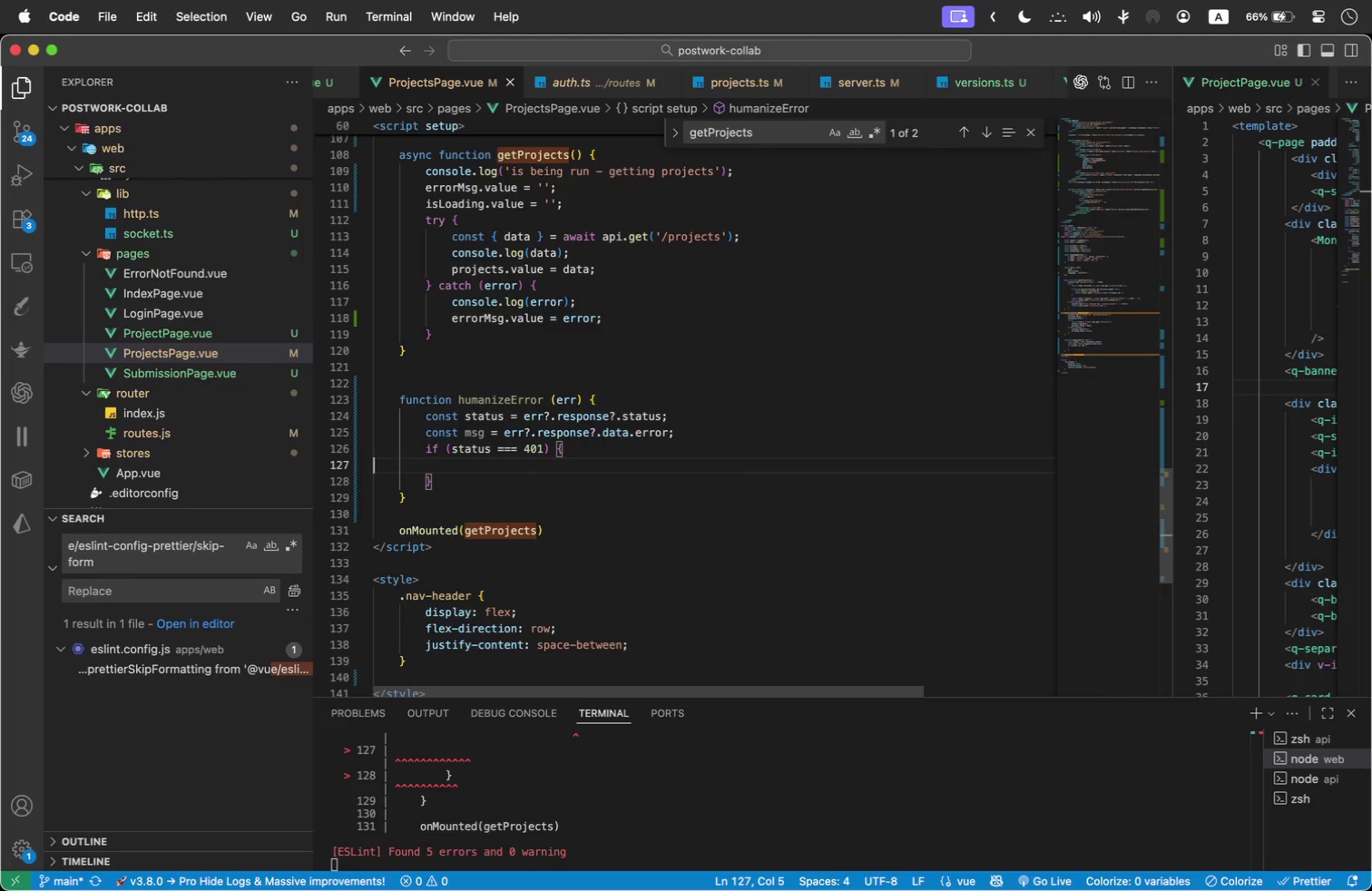 
key(Backspace)
 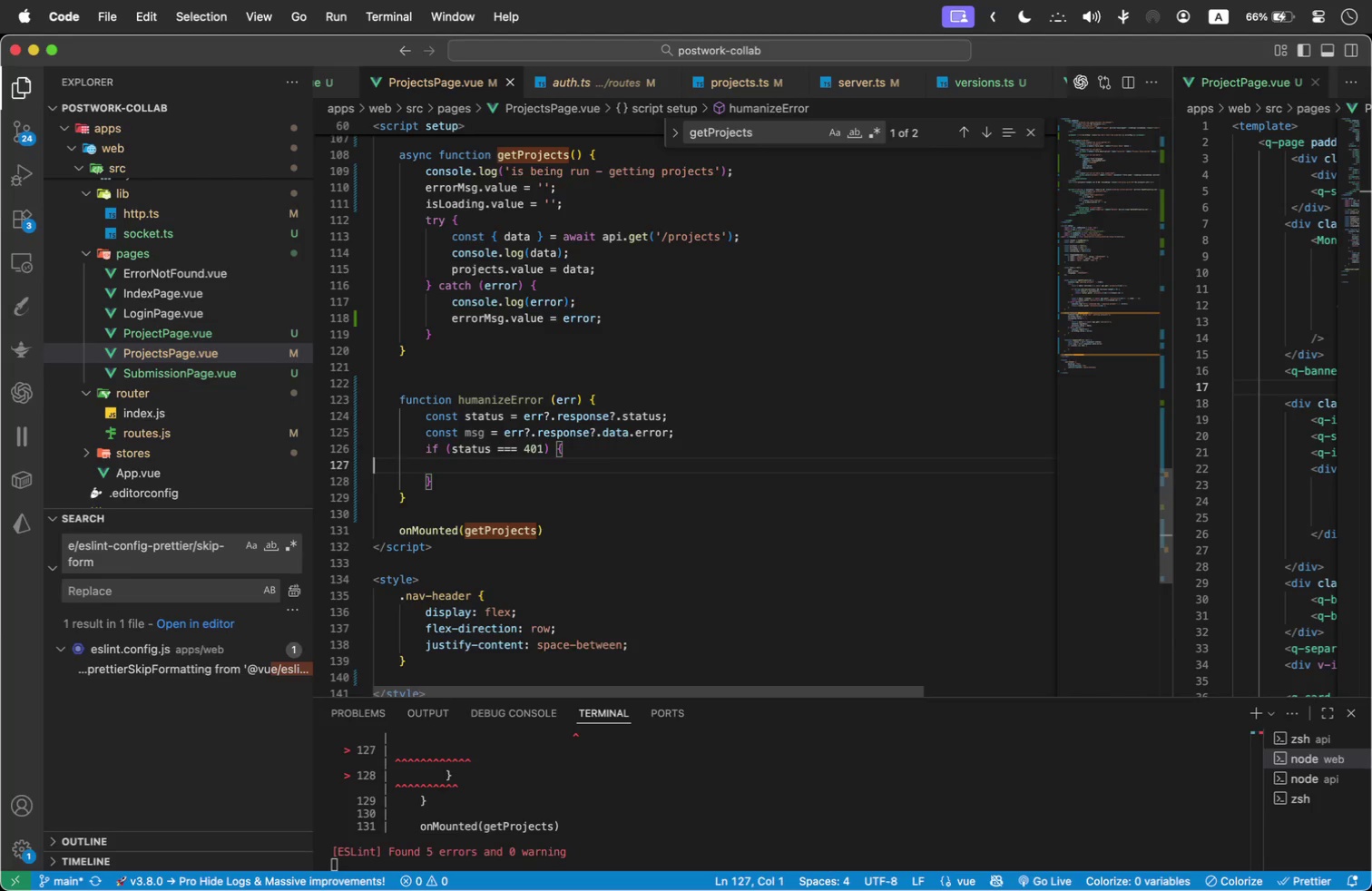 
key(Backspace)
 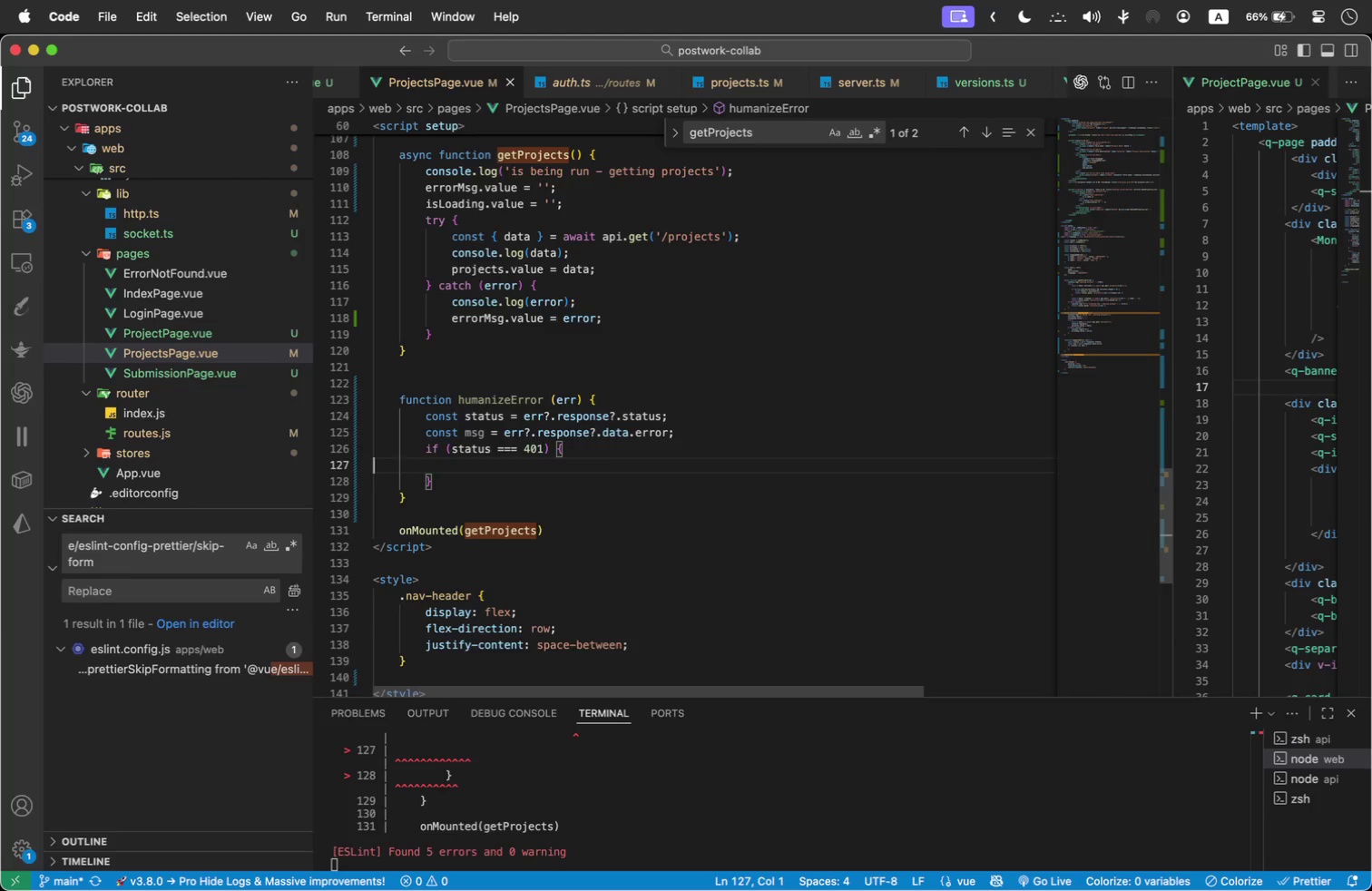 
key(Backspace)
 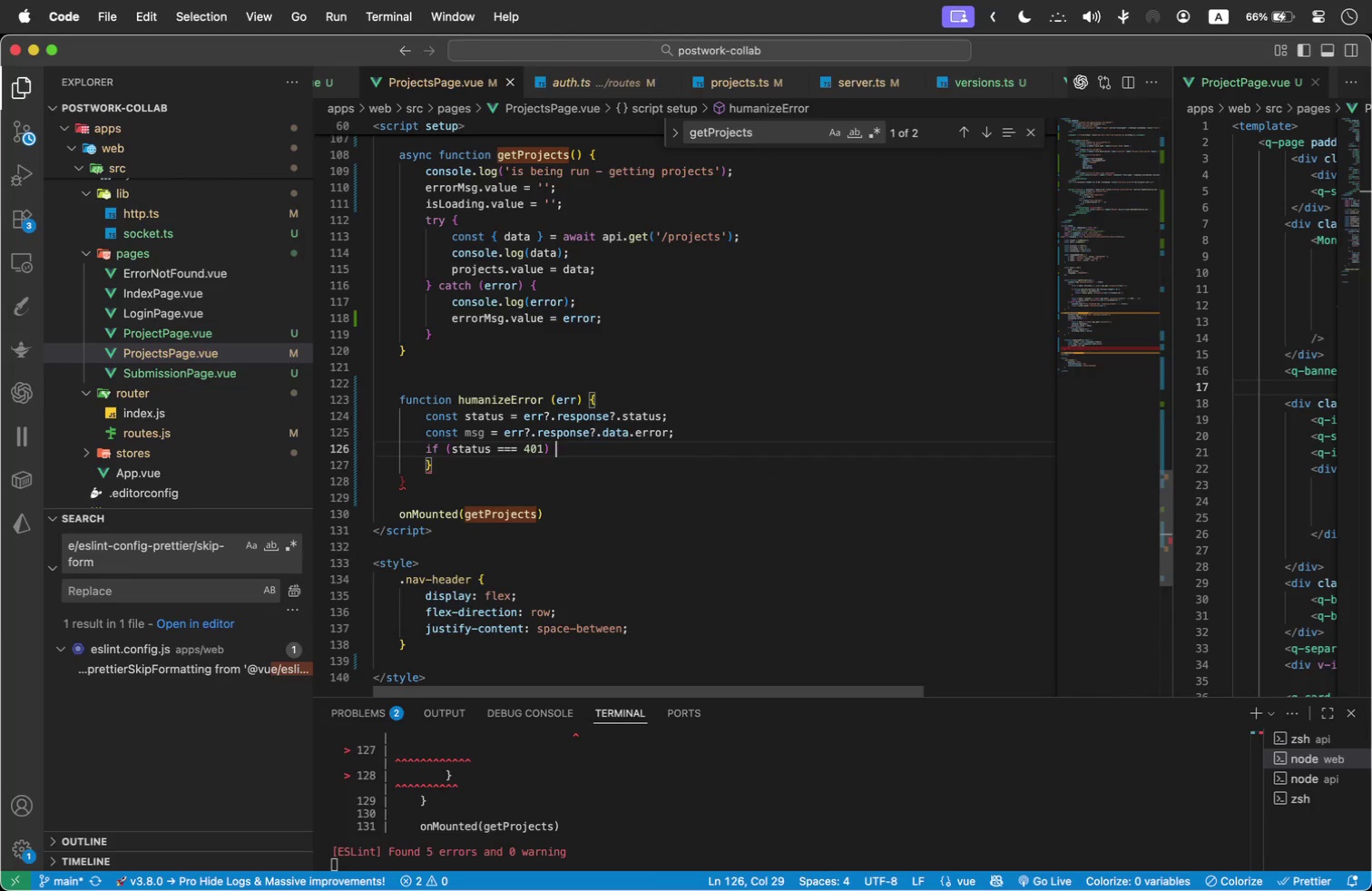 
key(Shift+ArrowRight)
 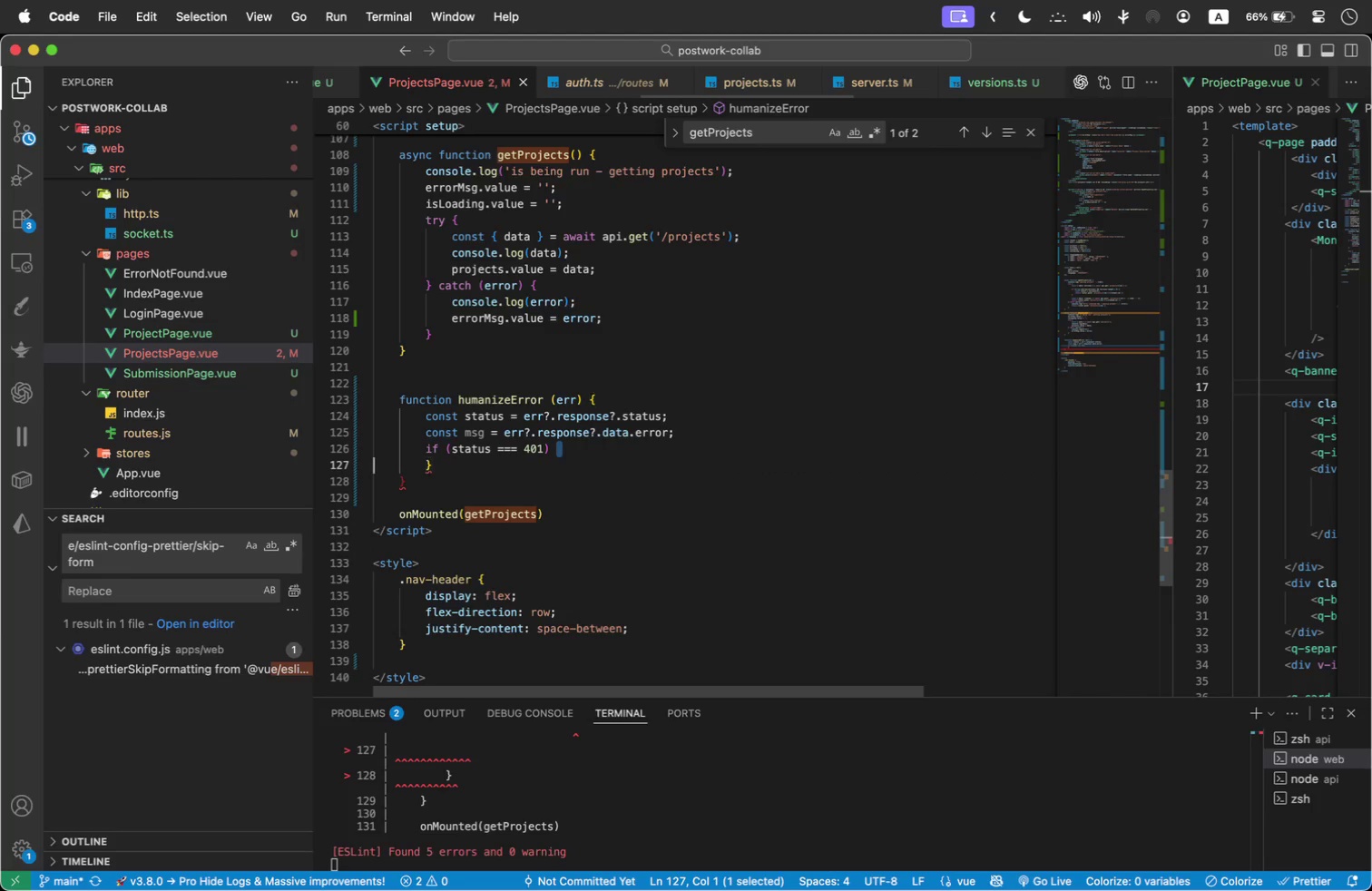 
key(Shift+ArrowRight)
 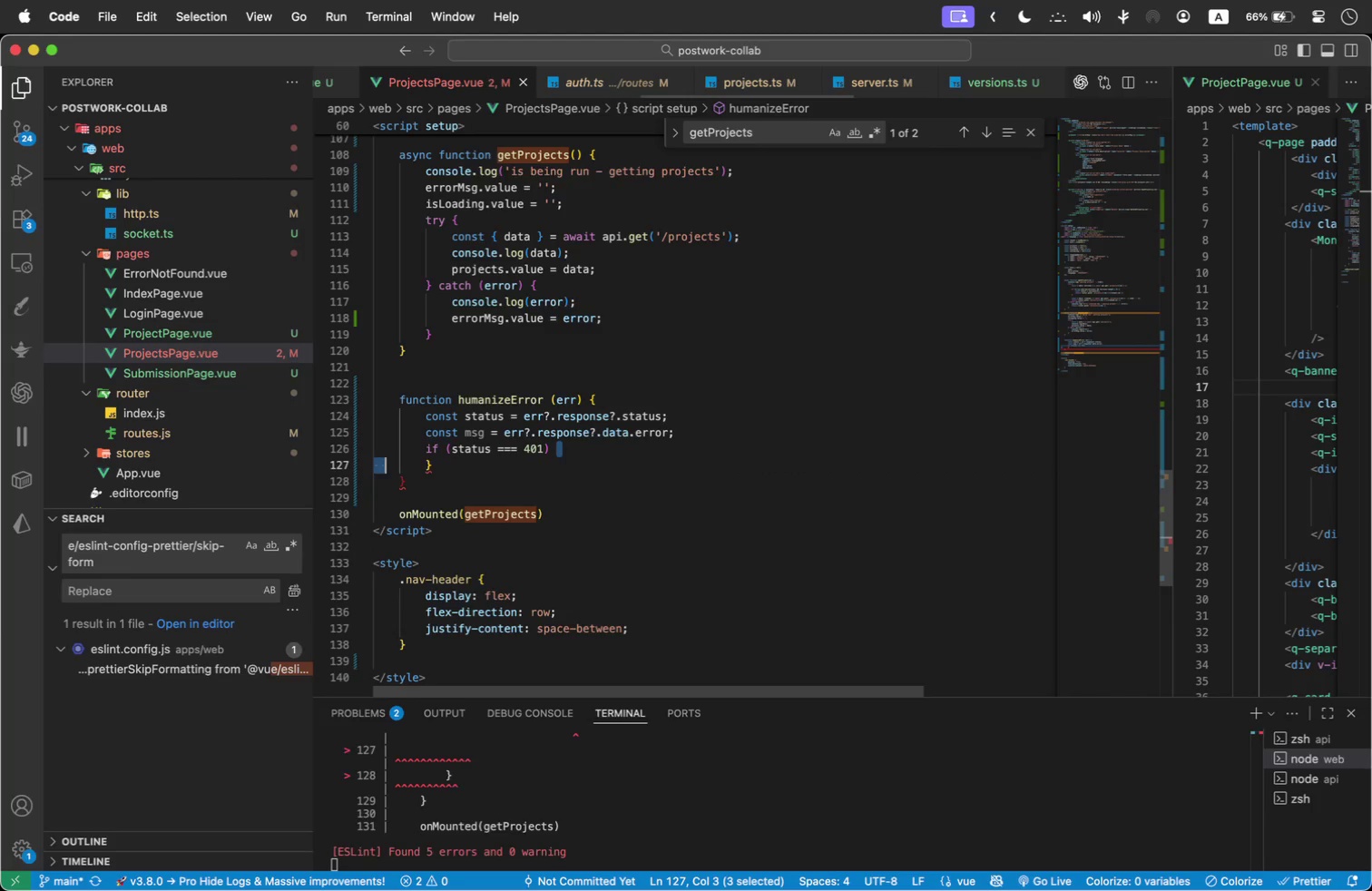 
key(Shift+ArrowRight)
 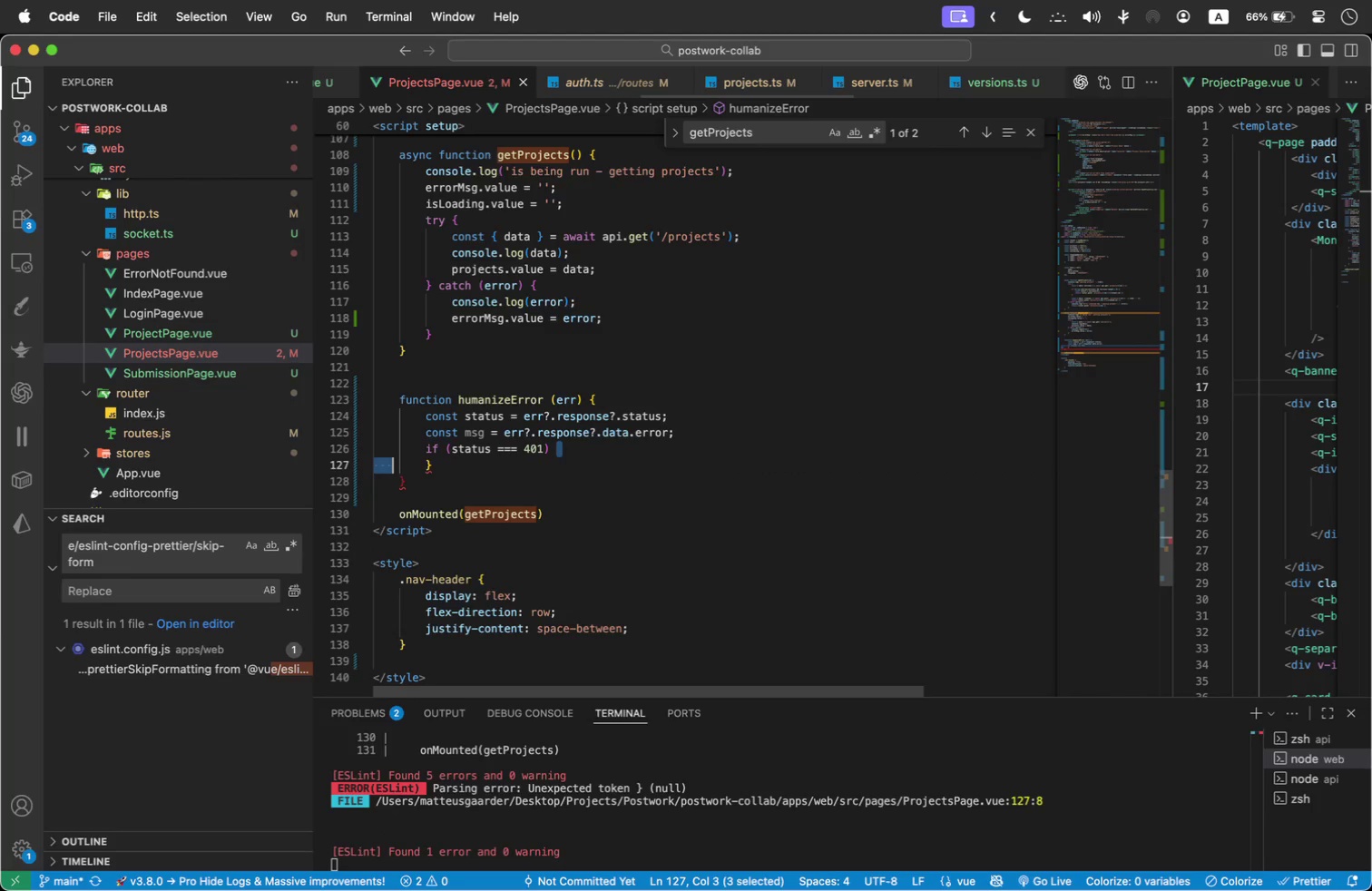 
key(Shift+ArrowRight)
 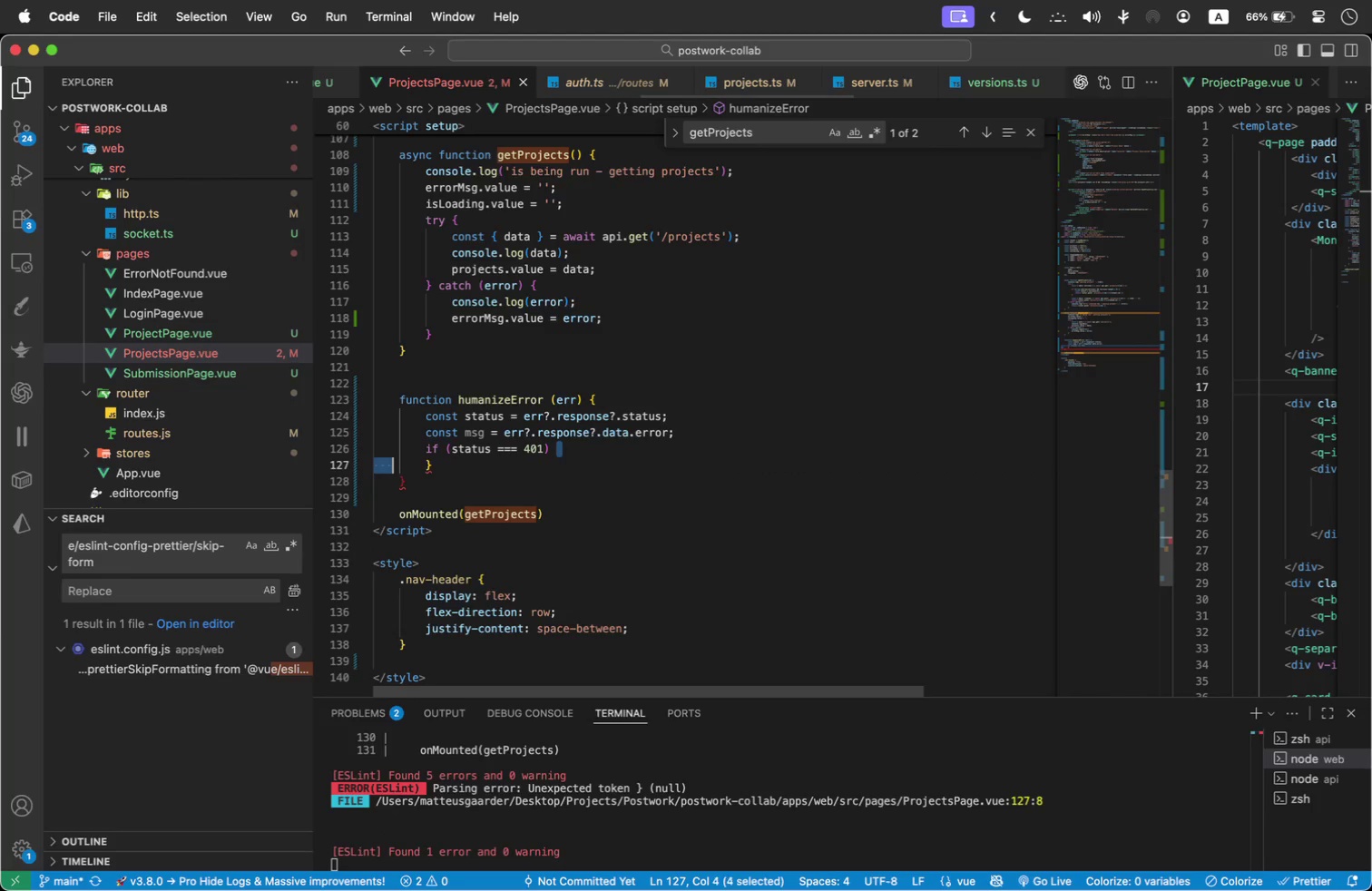 
key(Shift+ArrowRight)
 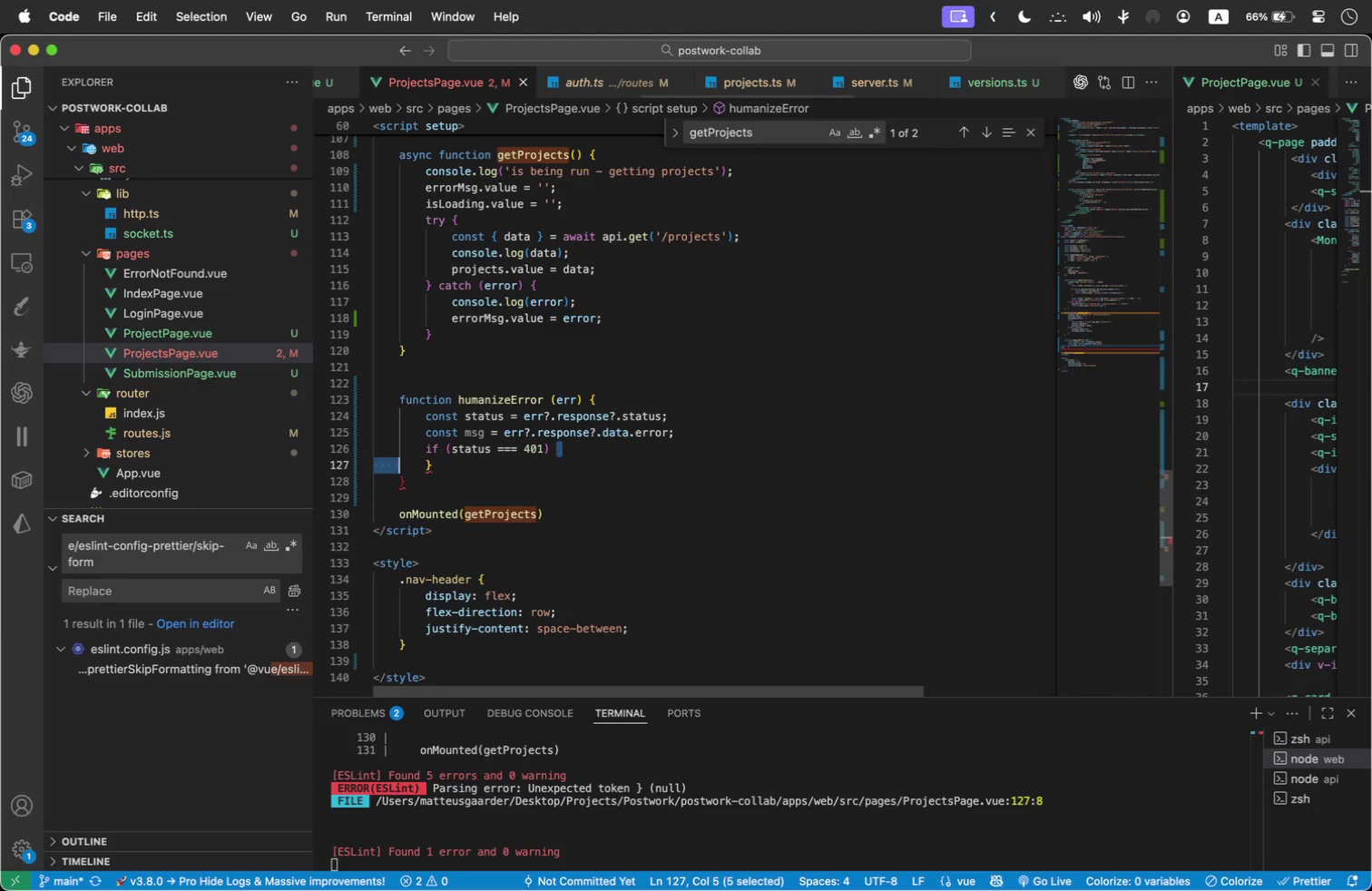 
key(Shift+ArrowRight)
 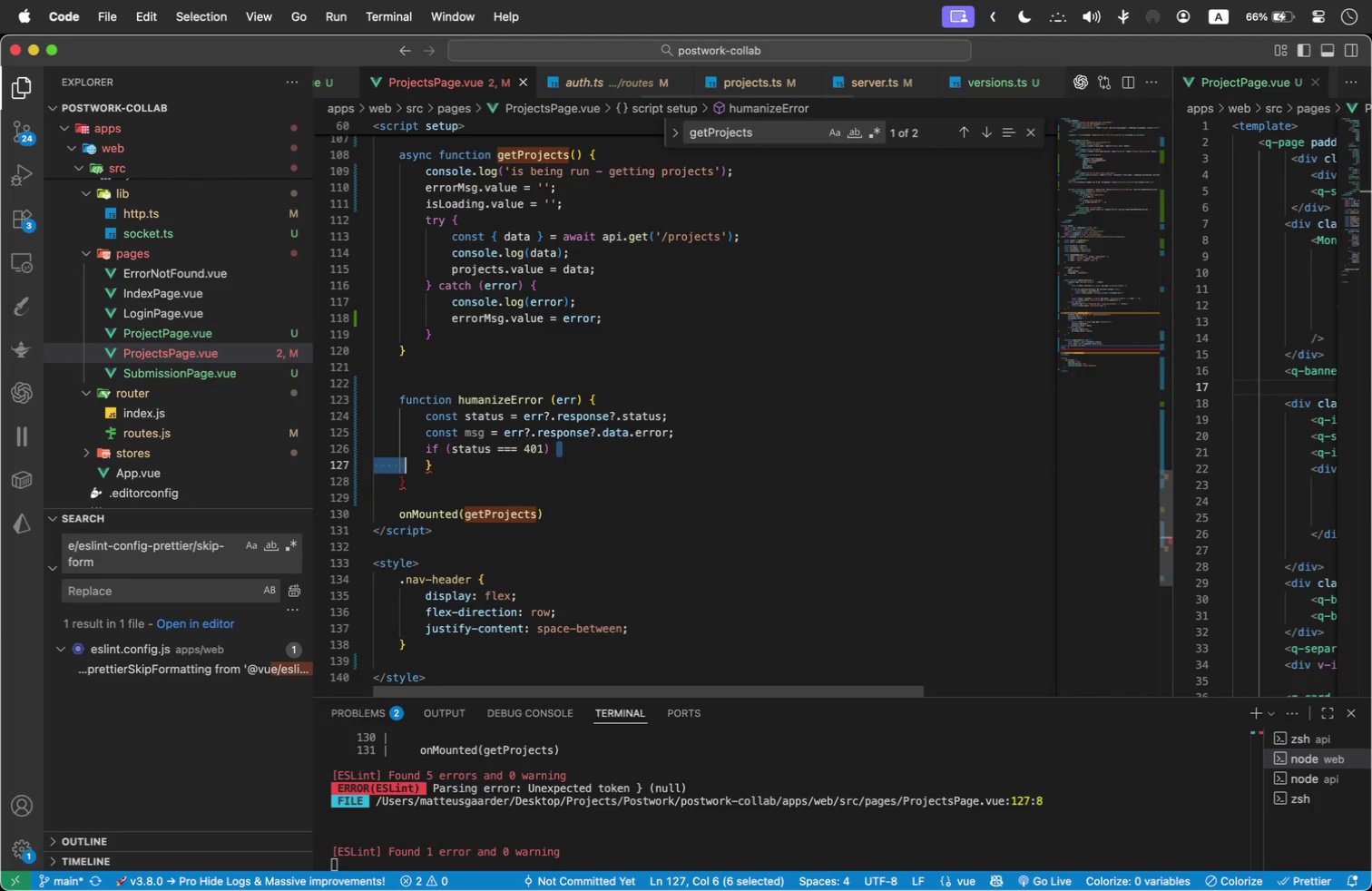 
key(Shift+ArrowRight)
 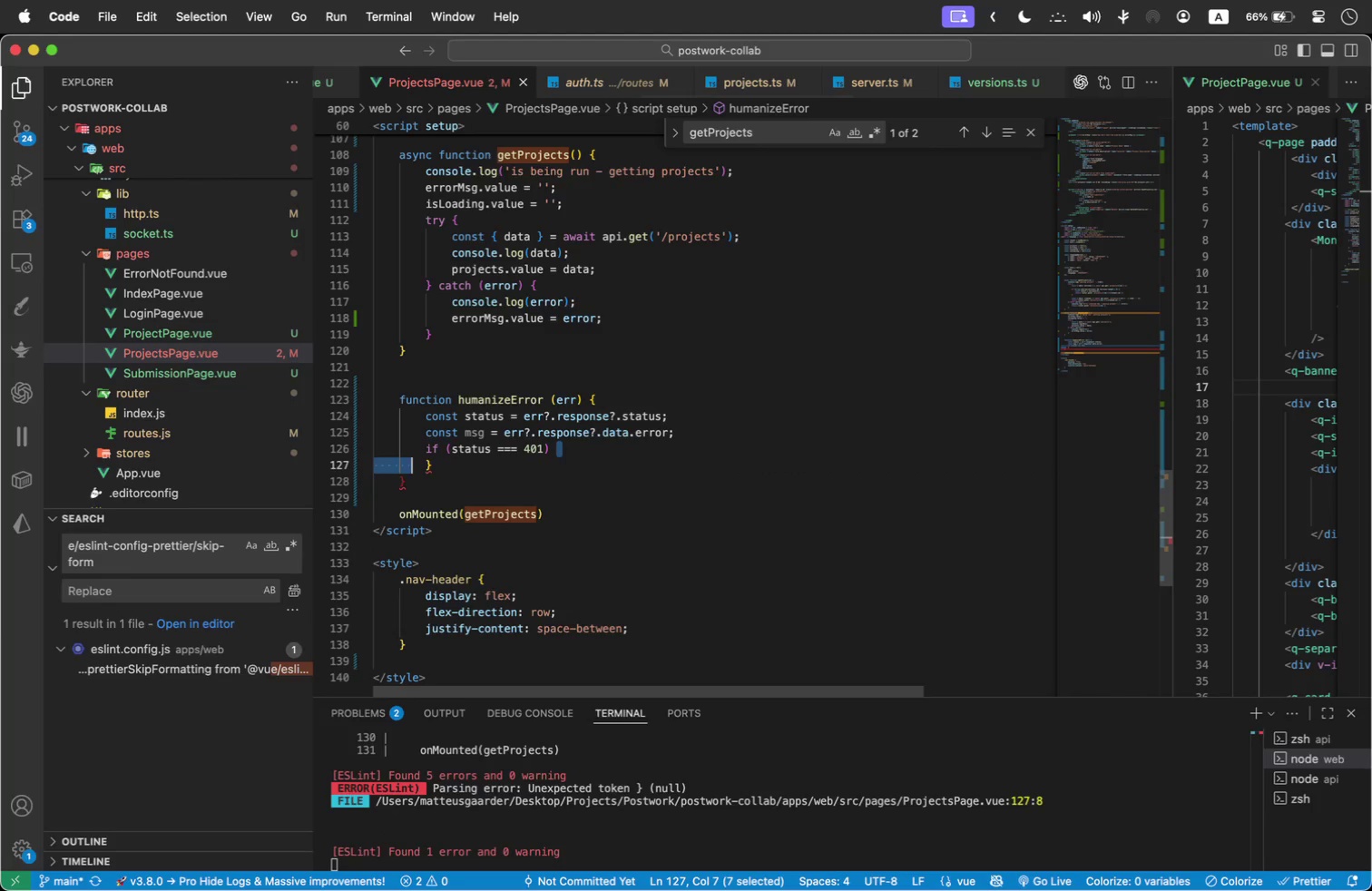 
key(Shift+ArrowRight)
 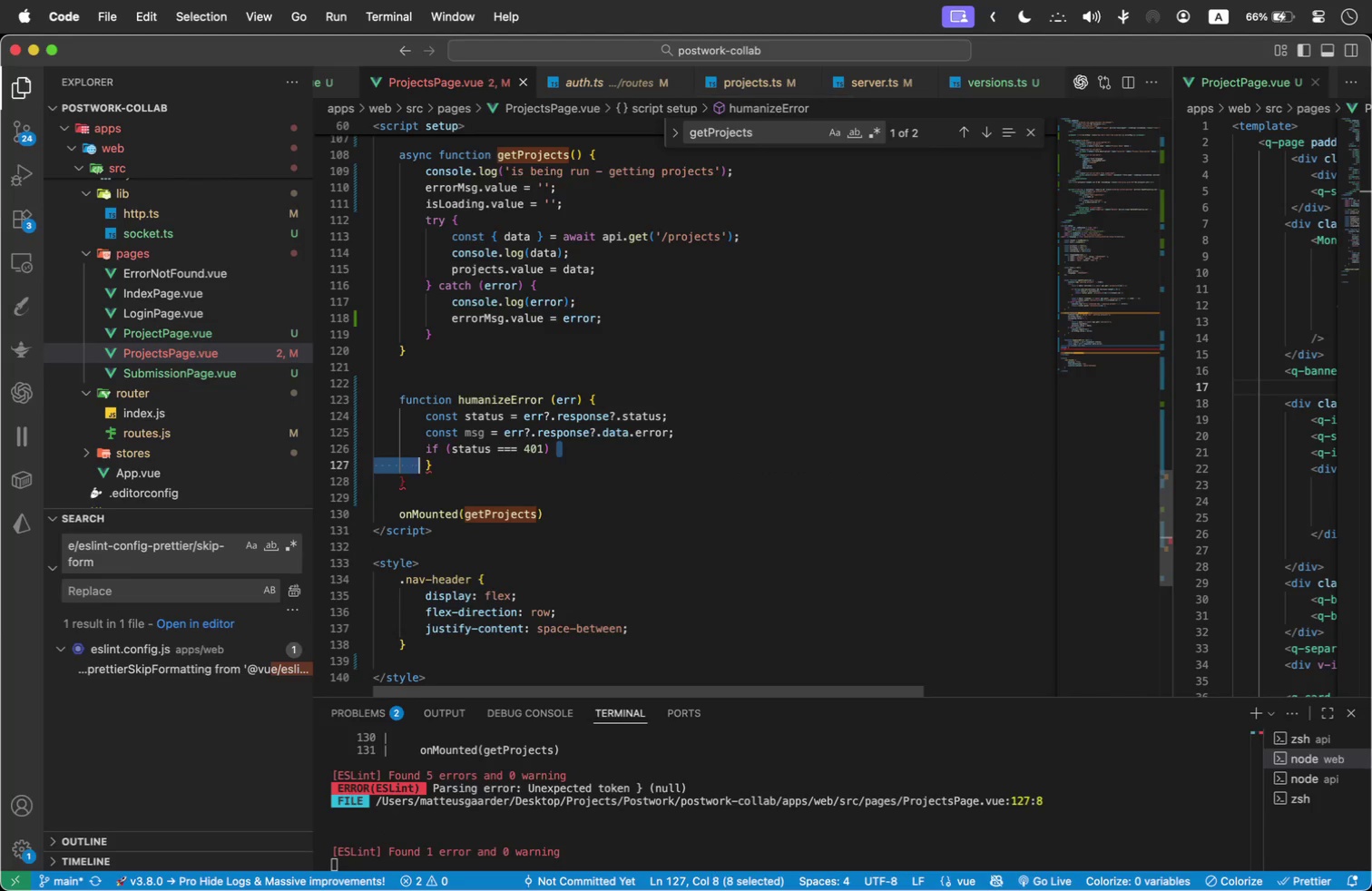 
key(Shift+ArrowRight)
 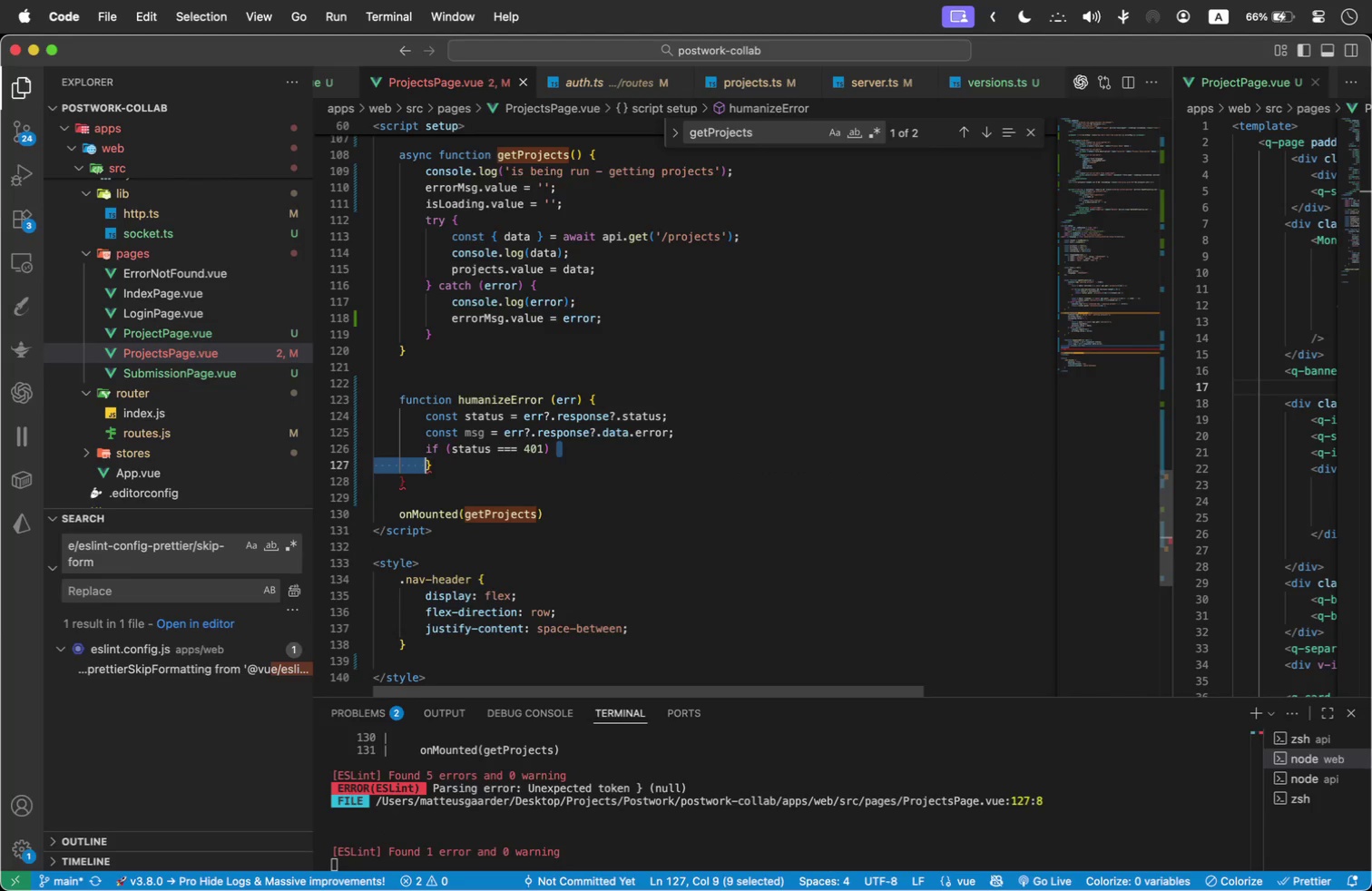 
key(Shift+ArrowRight)
 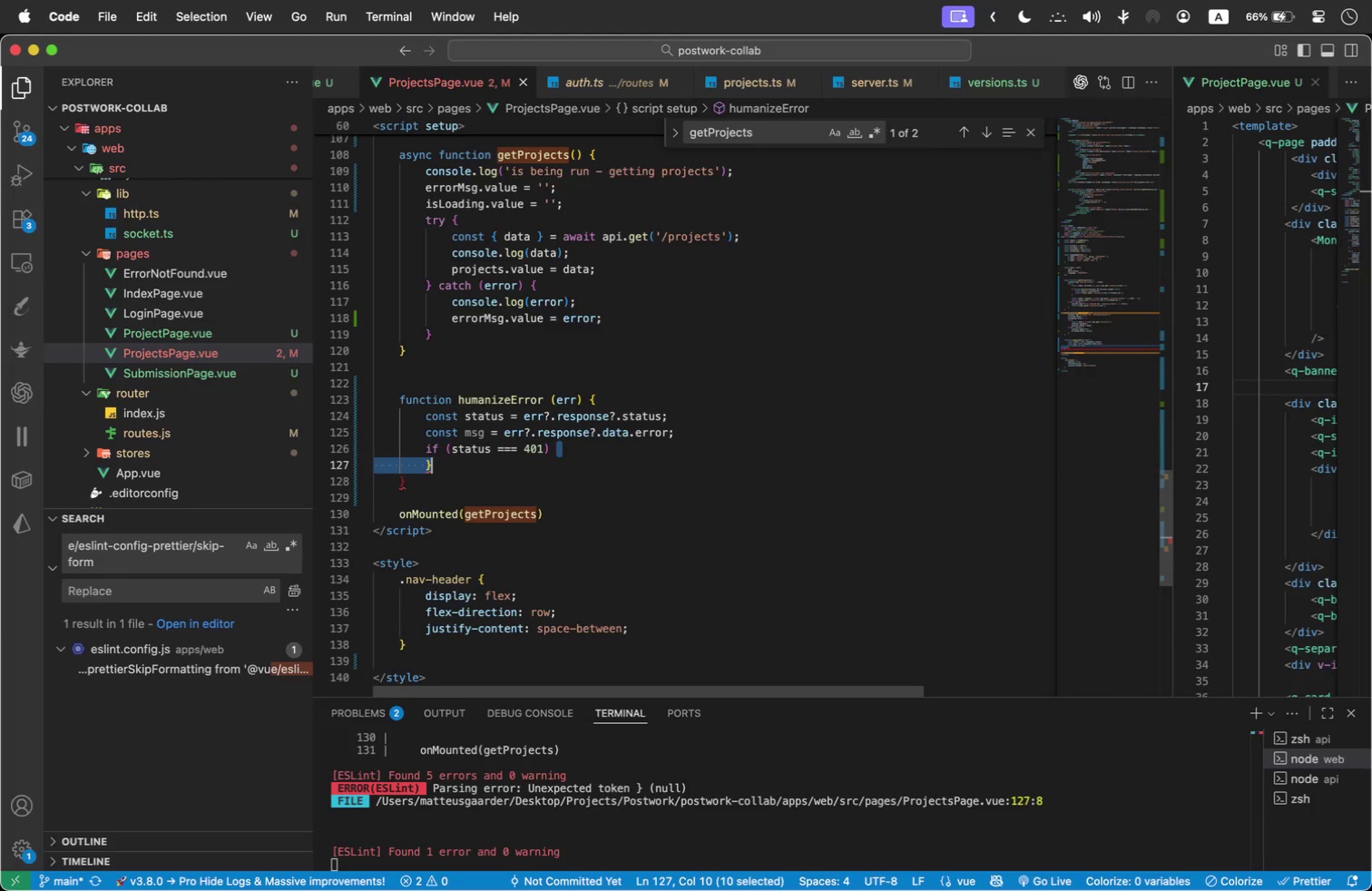 
key(Backspace)
 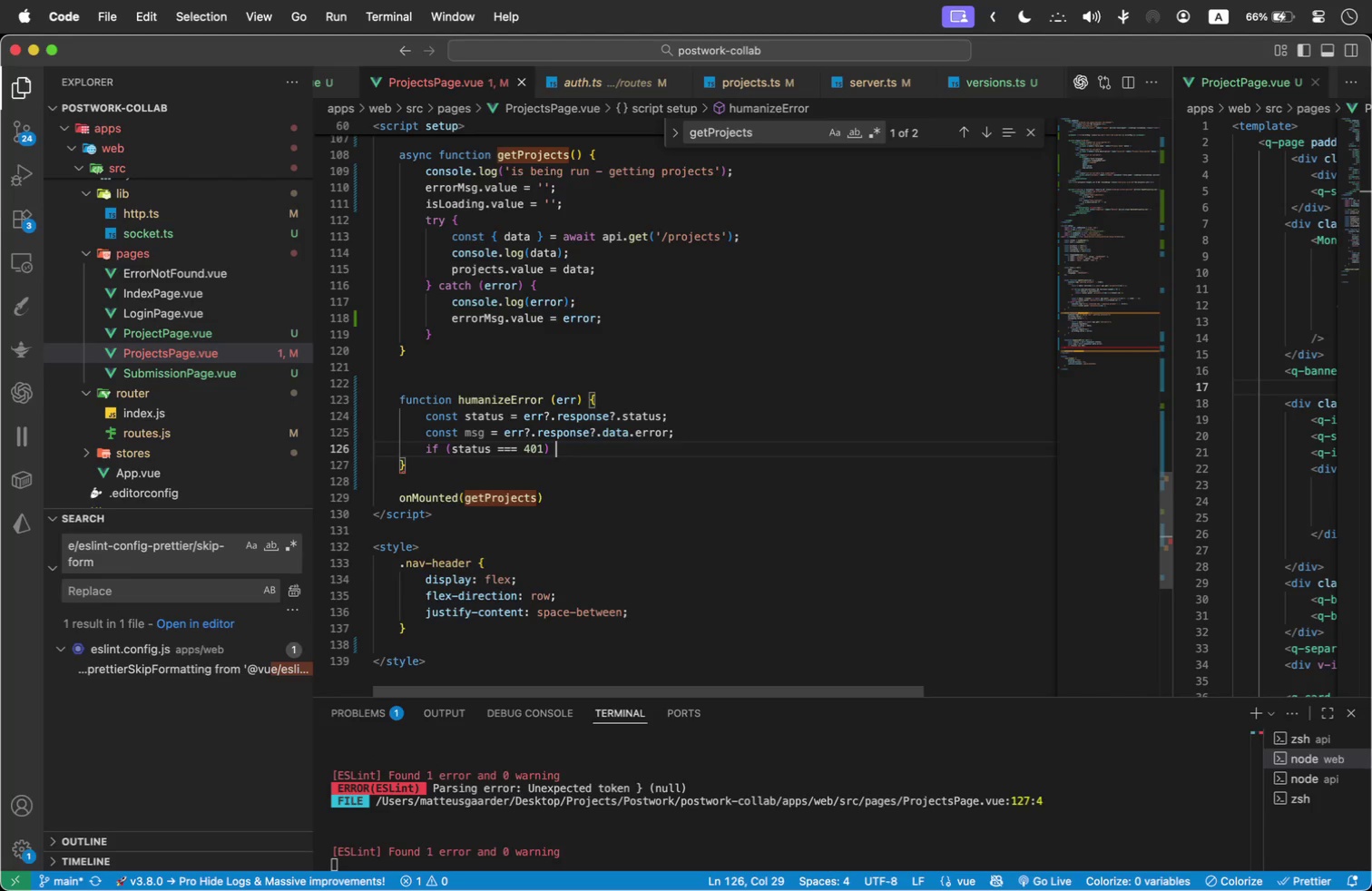 
wait(6.16)
 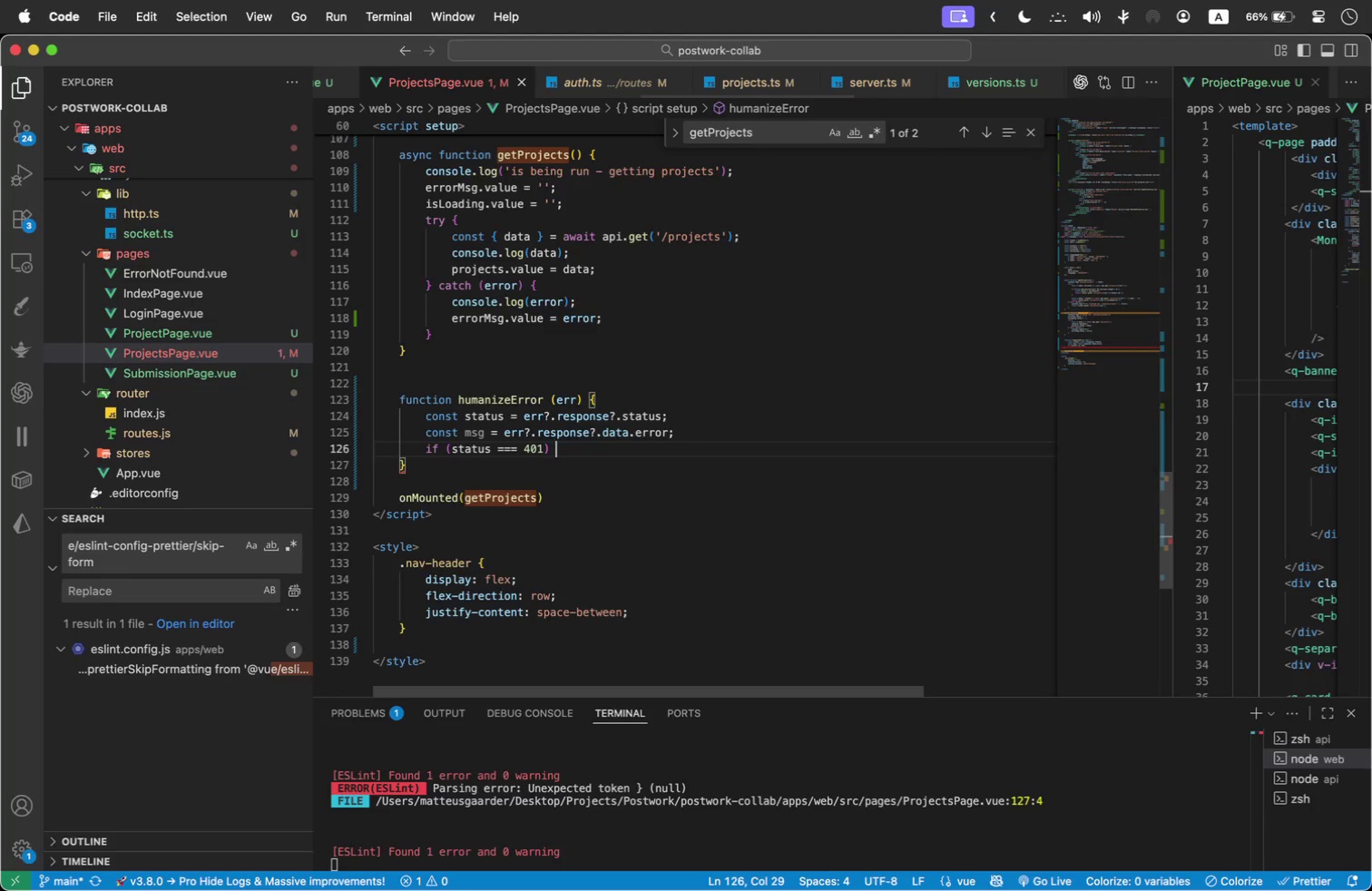 
type(return 'please login)
 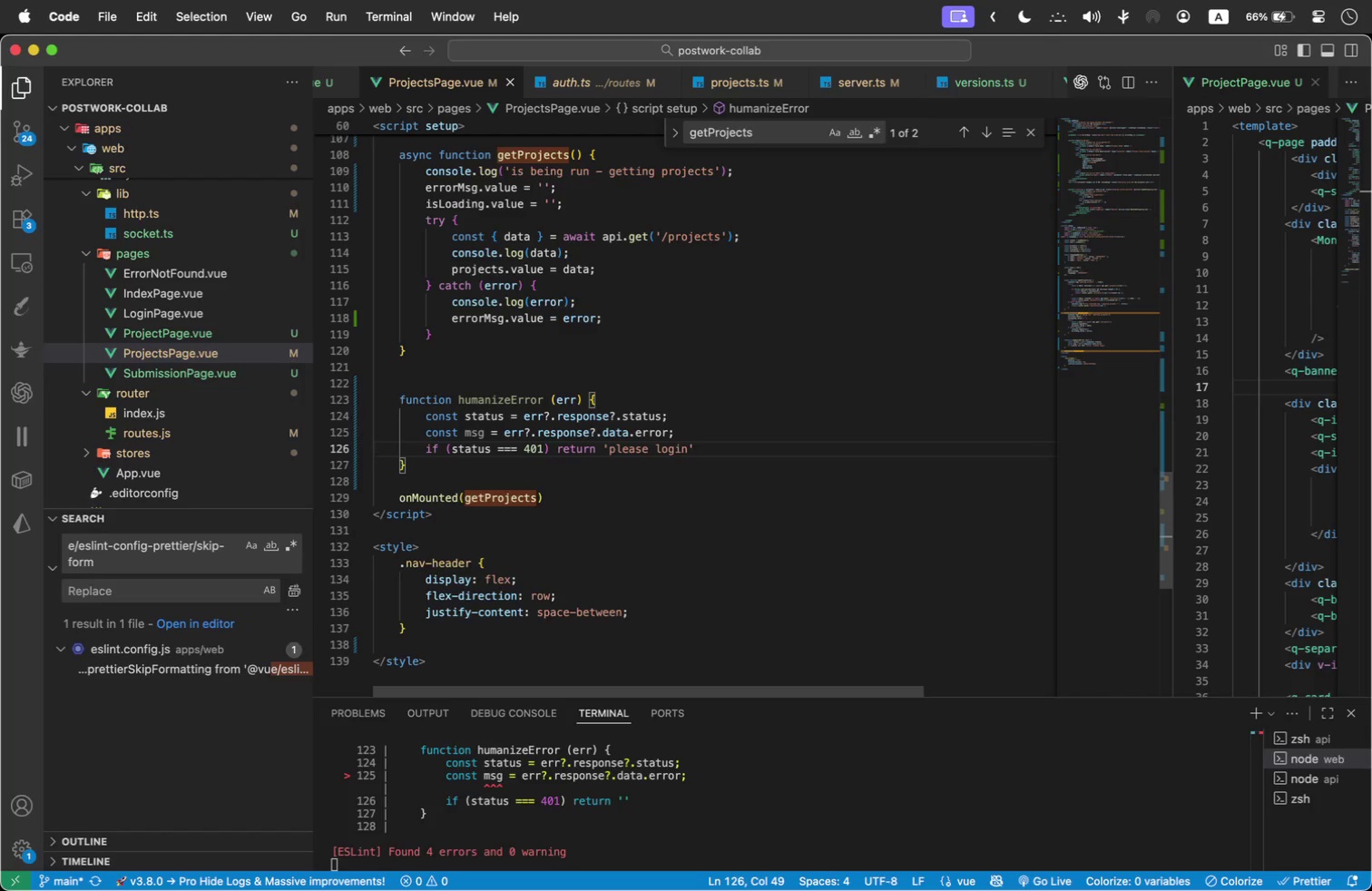 
key(ArrowRight)
 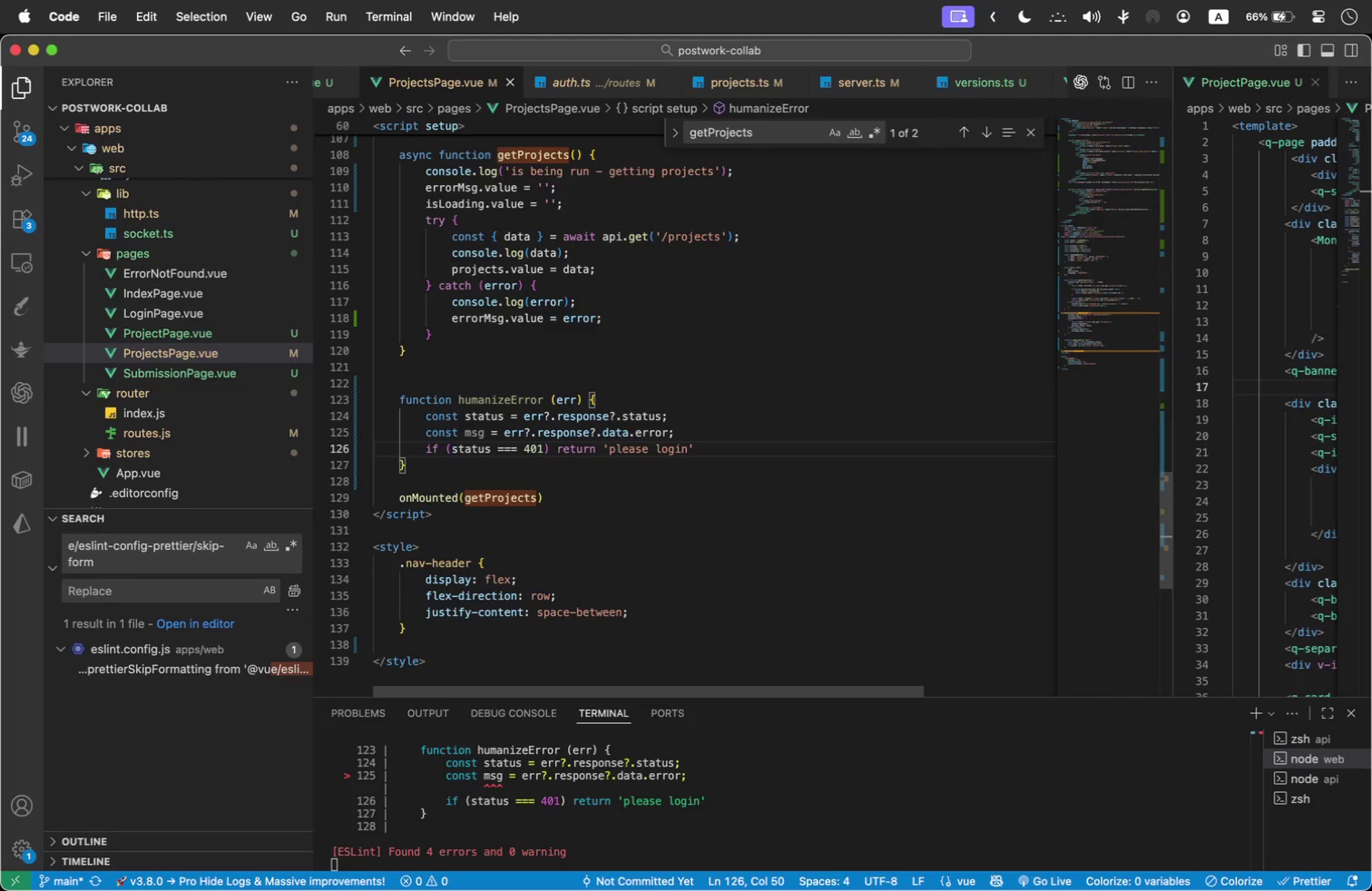 
key(Semicolon)
 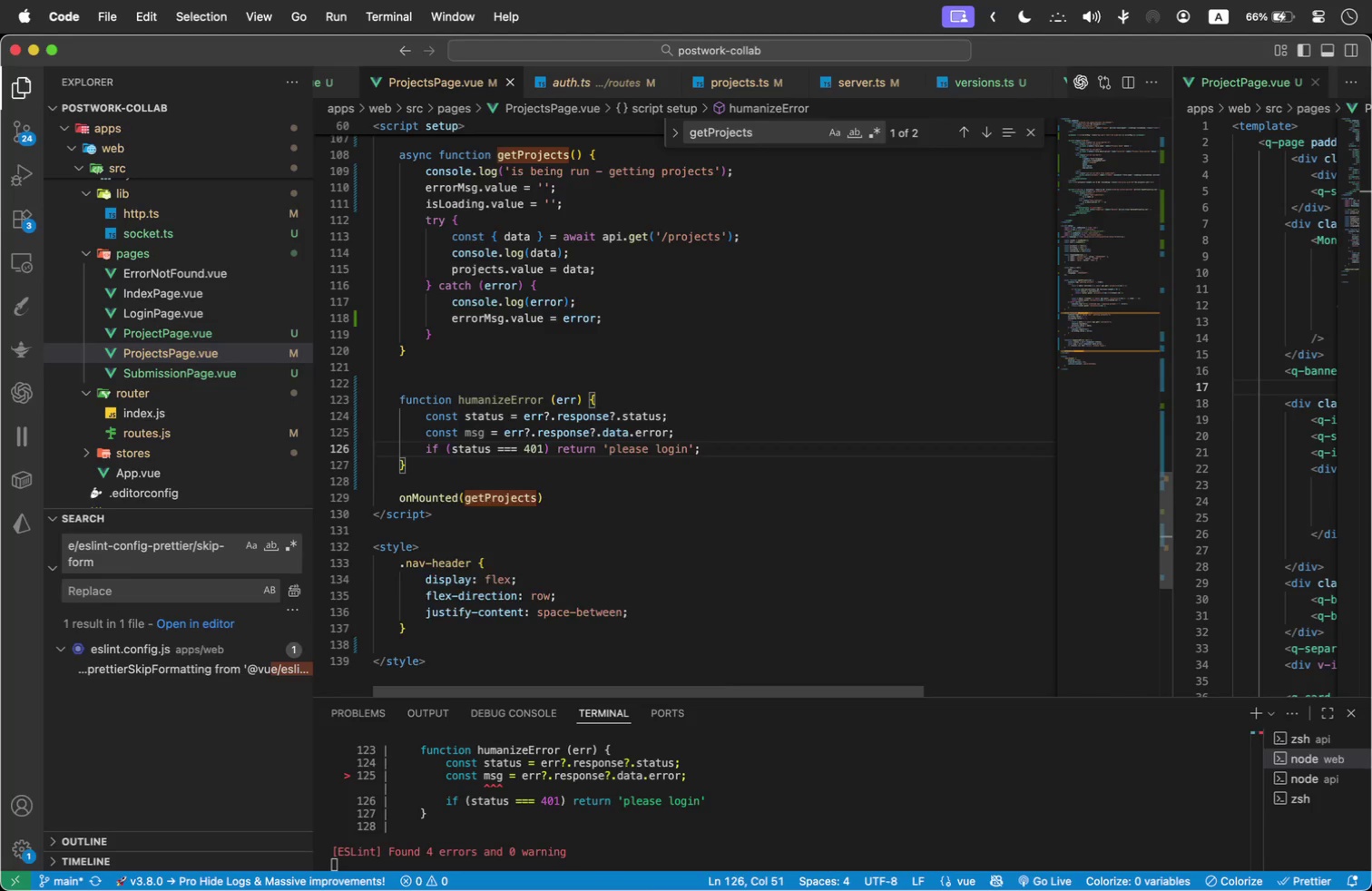 
key(Enter)
 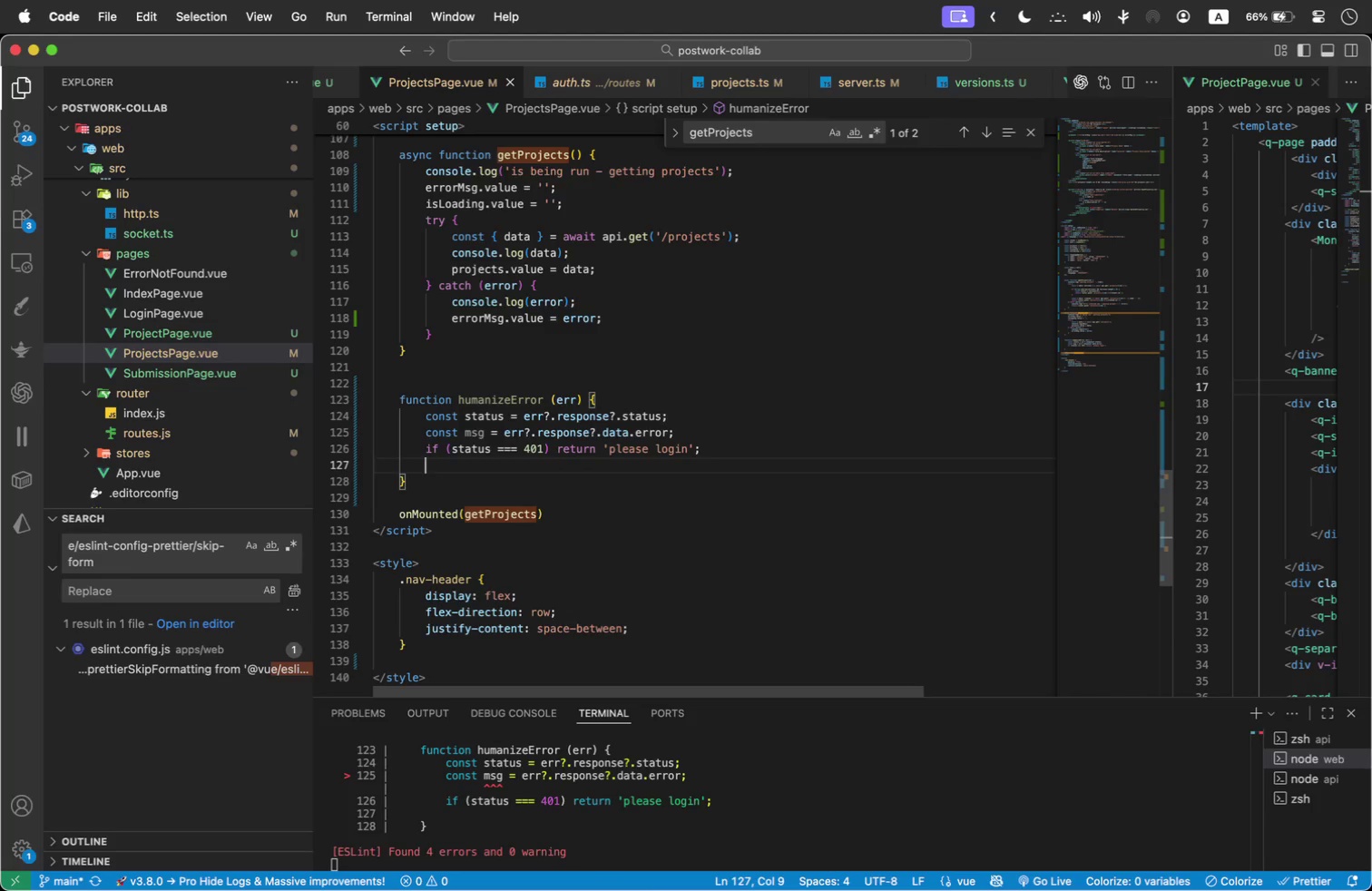 
wait(7.56)
 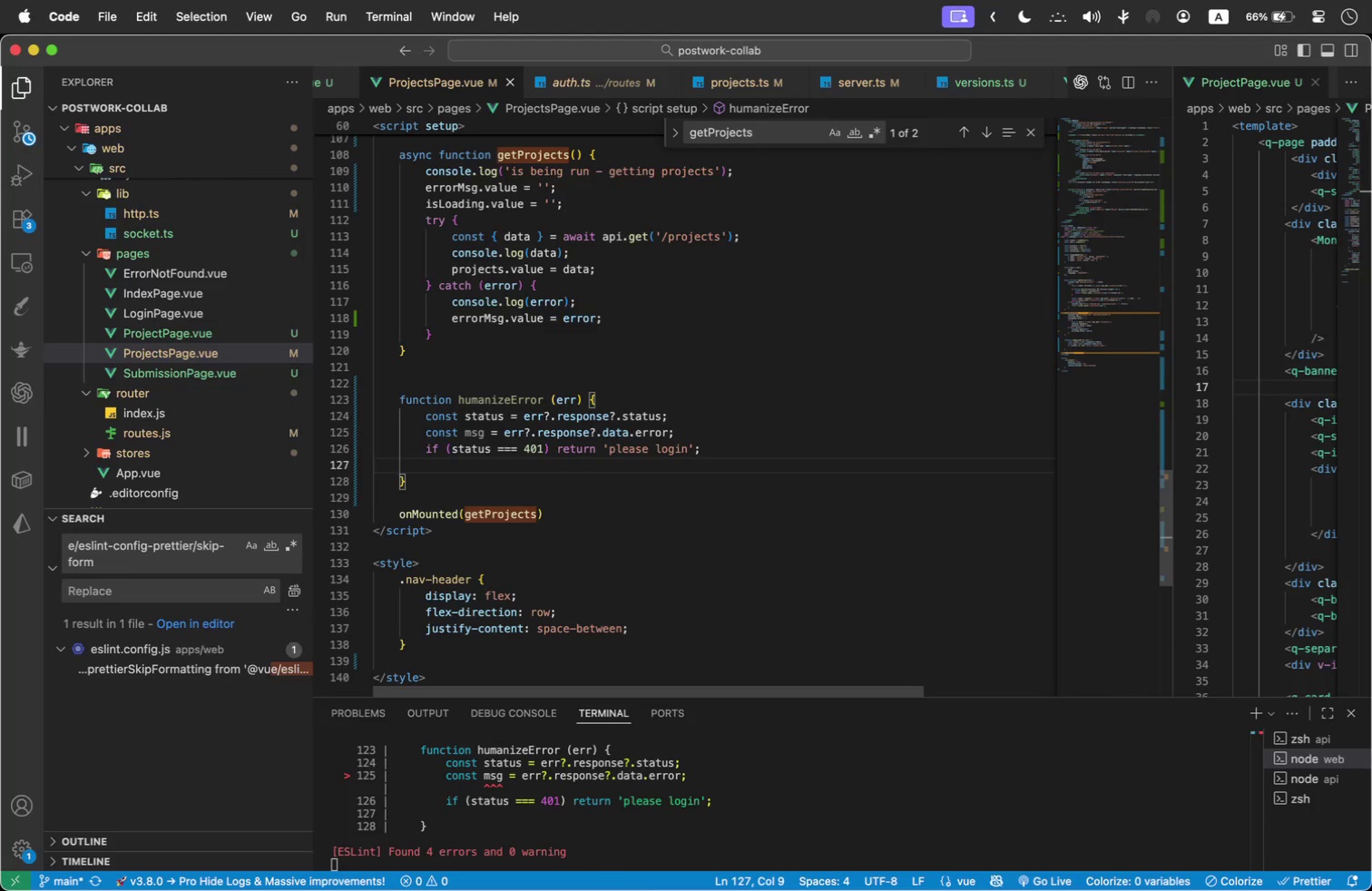 
type(e)
key(Backspace)
type(return msg )
 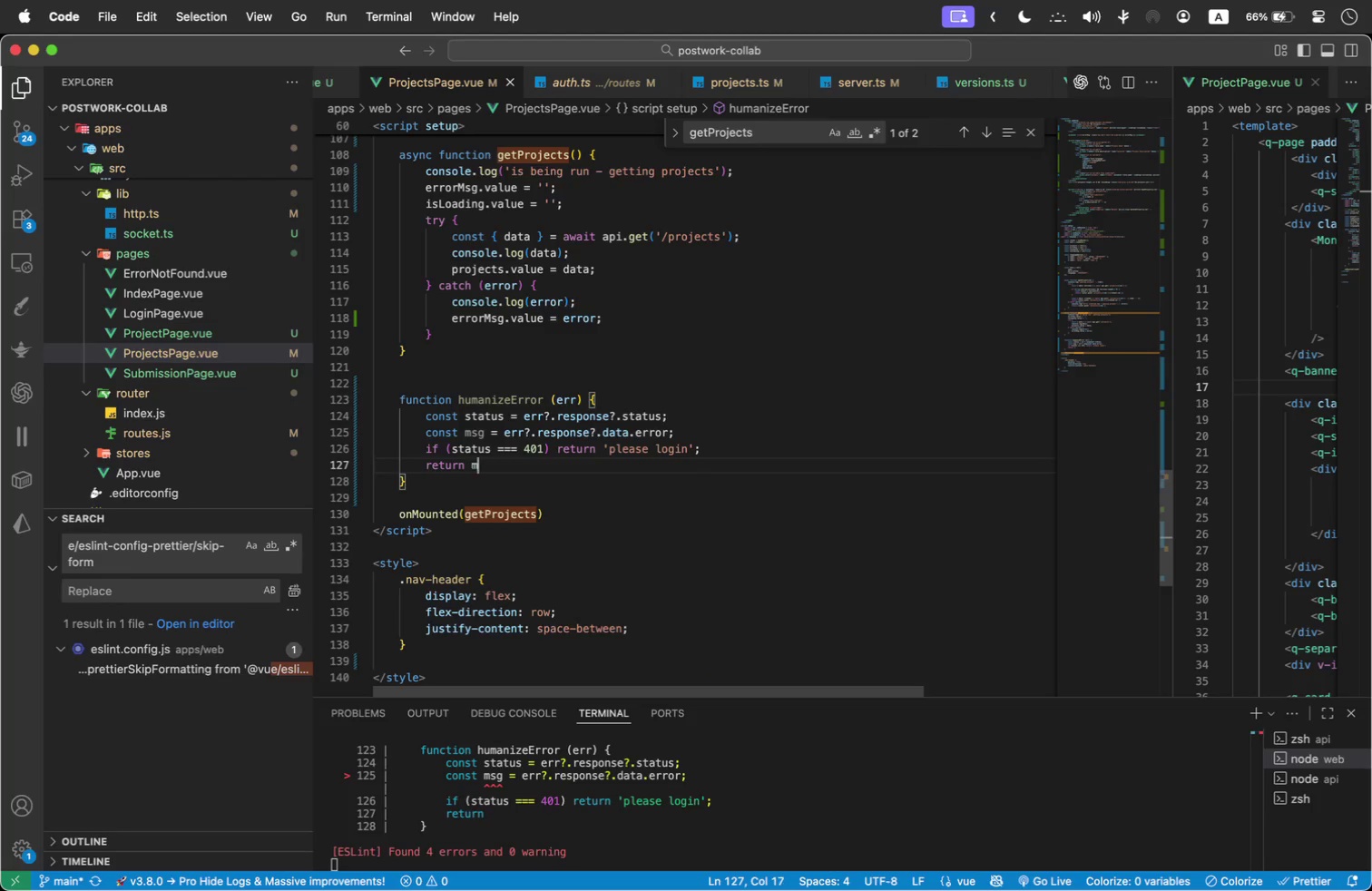 
type(|| 'something went wrong)
 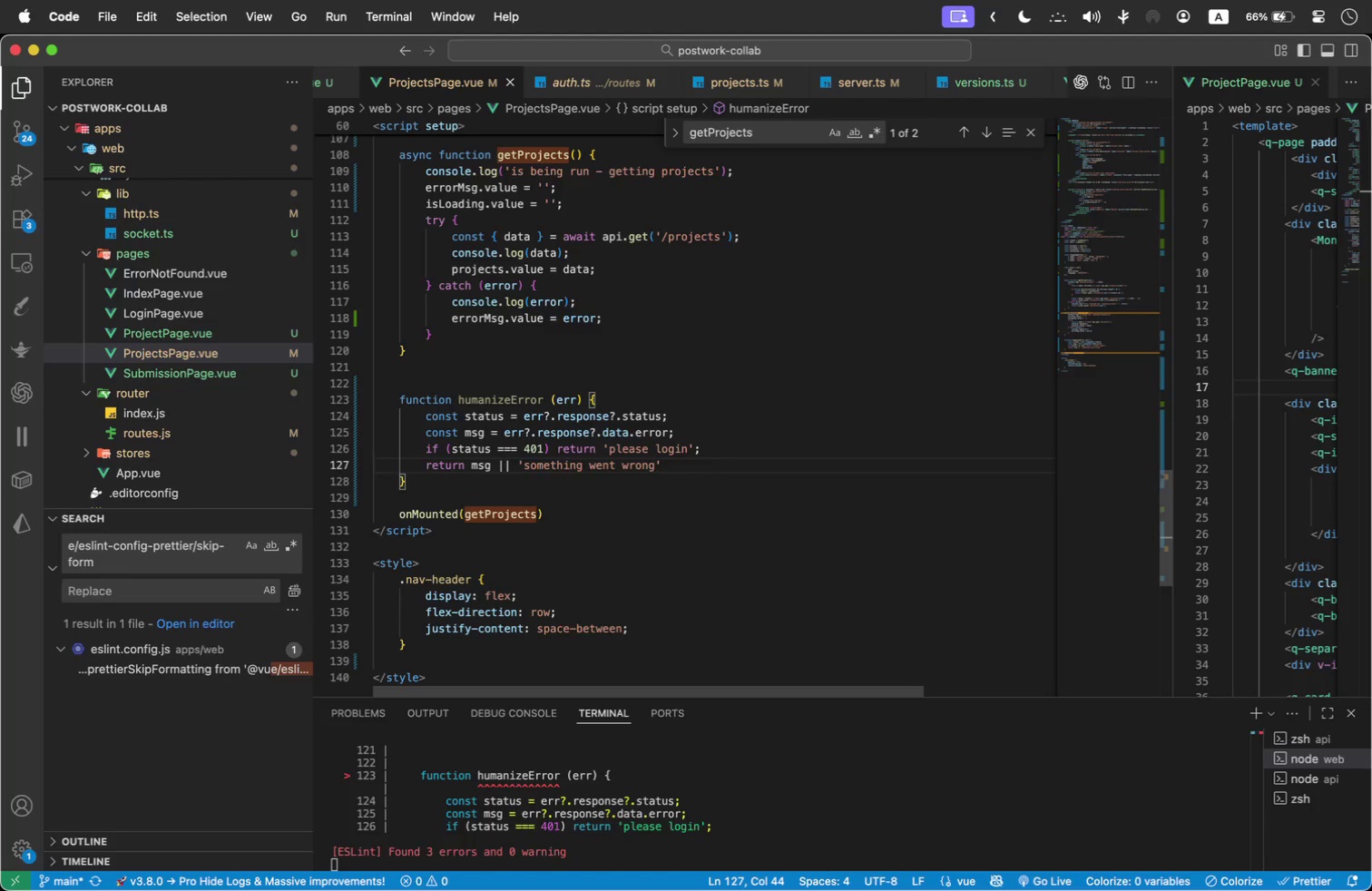 
scroll: coordinate [612, 318], scroll_direction: up, amount: 1.0
 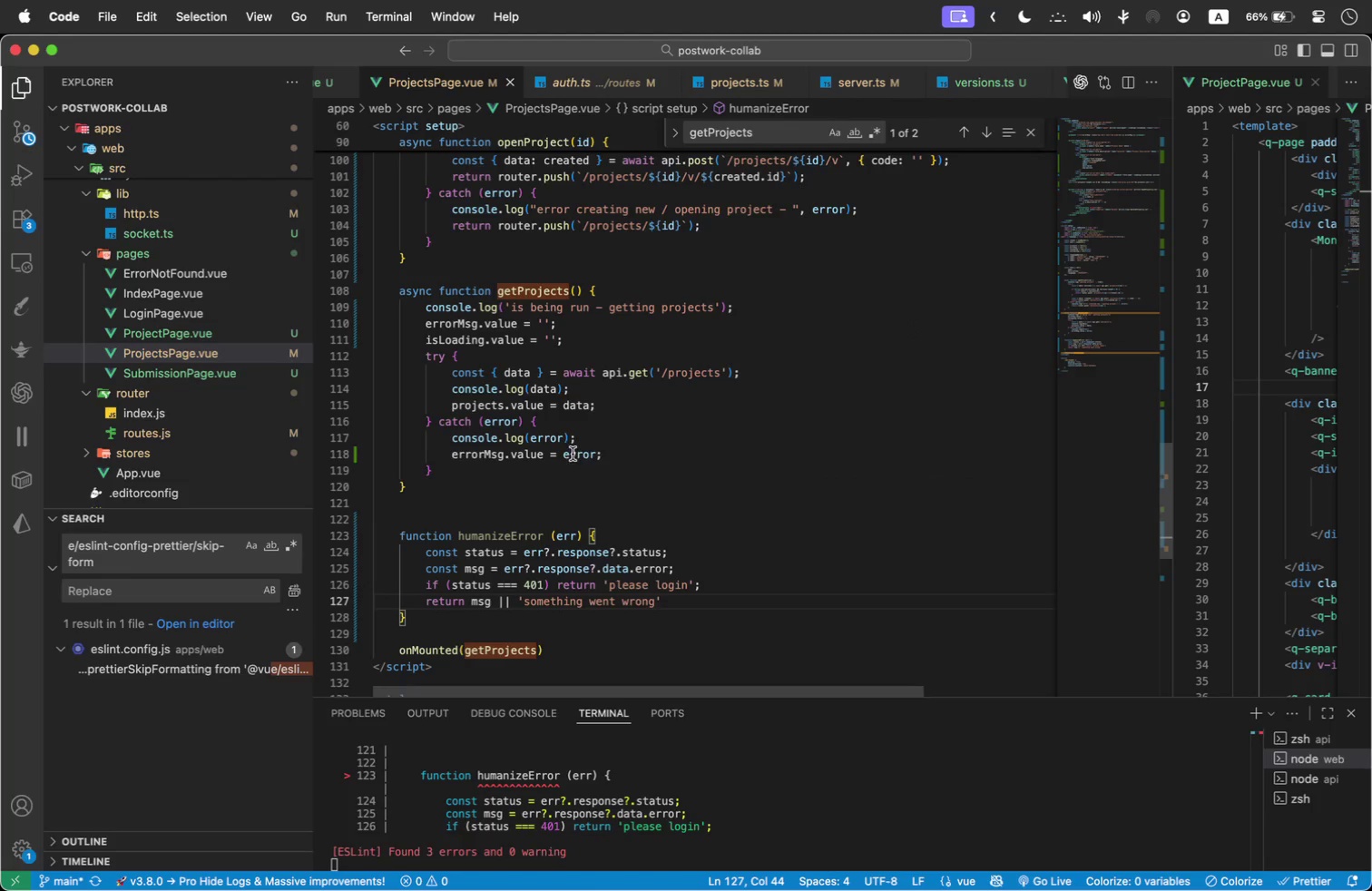 
double_click([578, 451])
 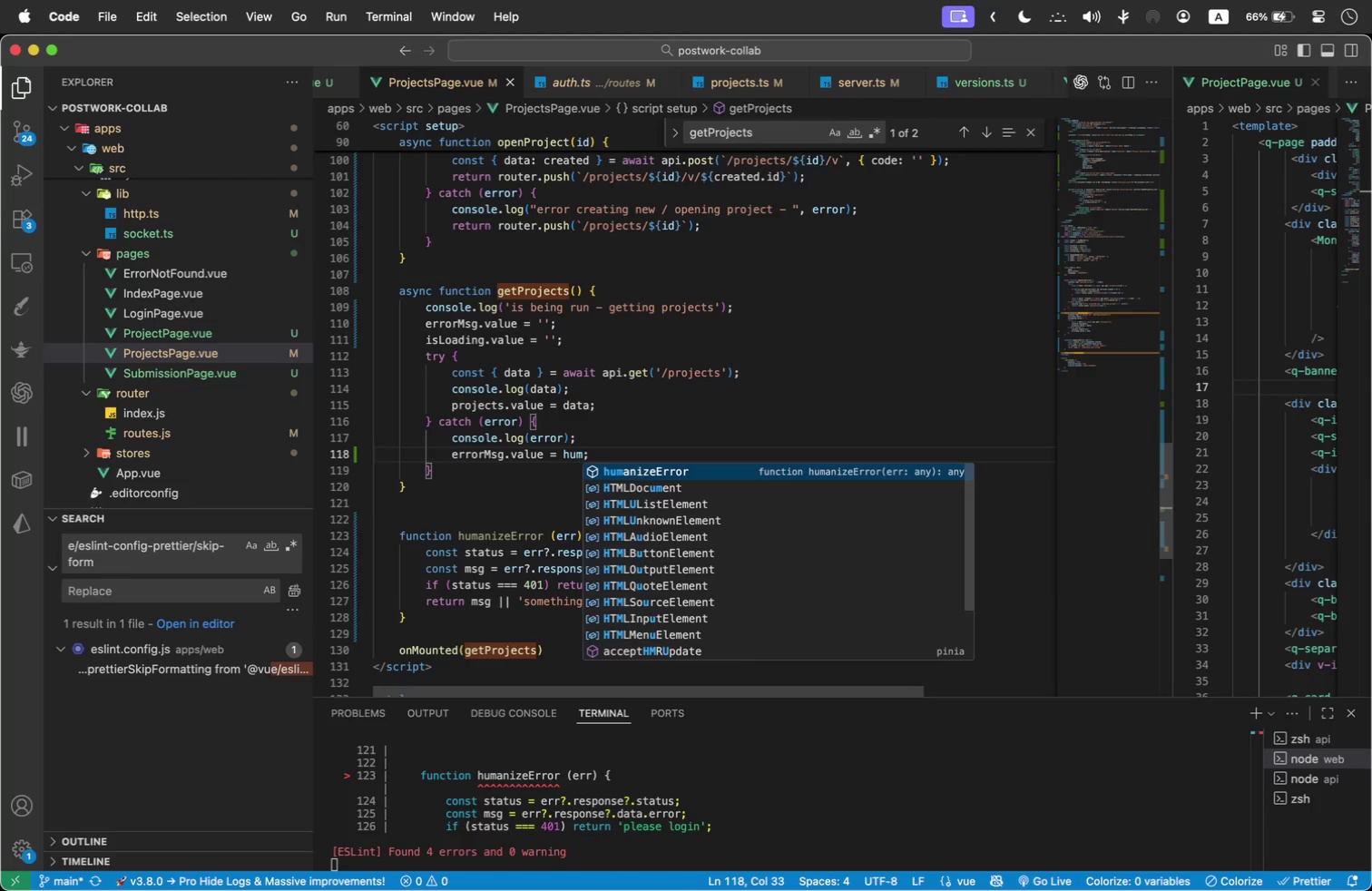 
type(hum)
 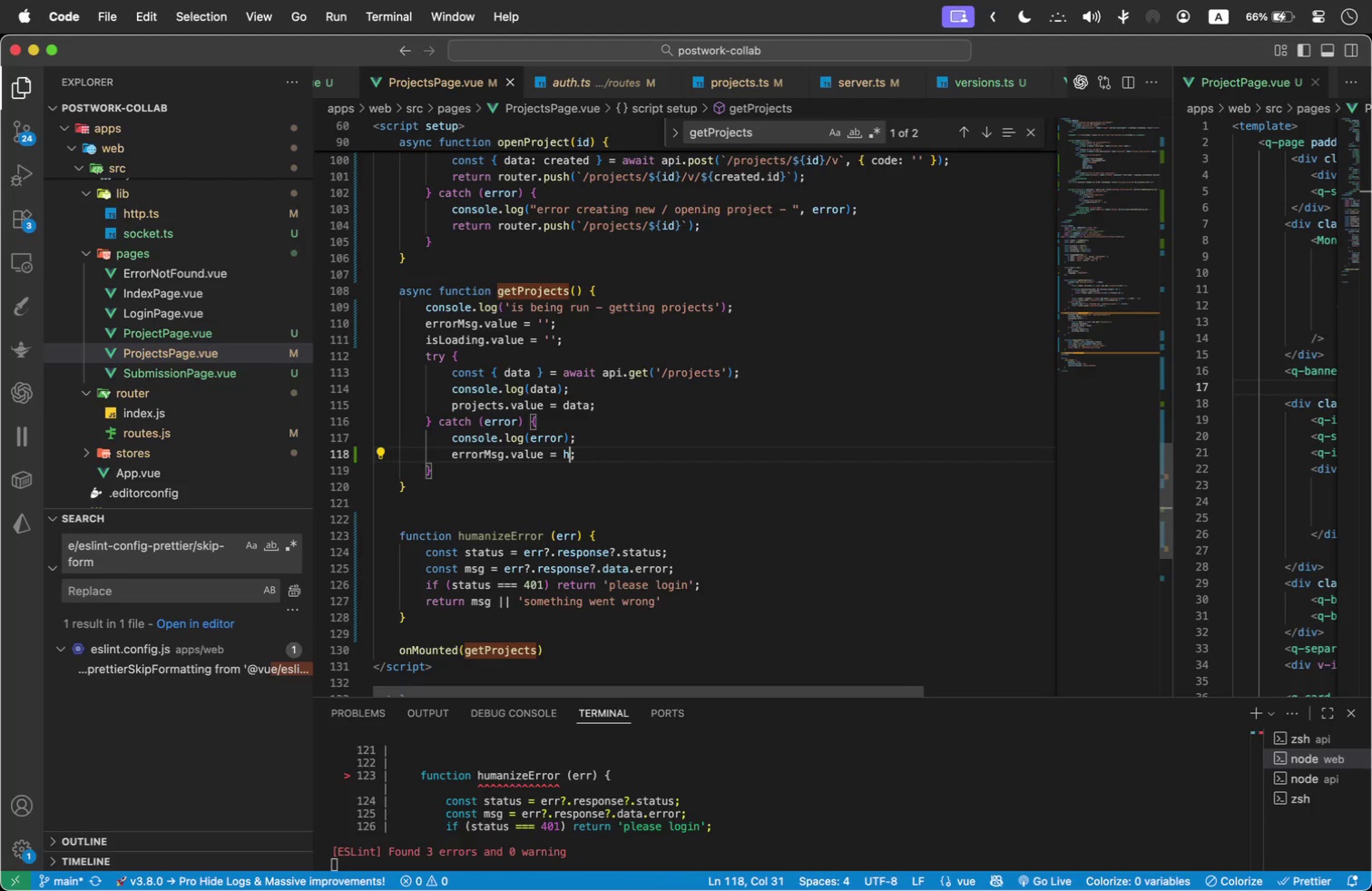 
key(Enter)
 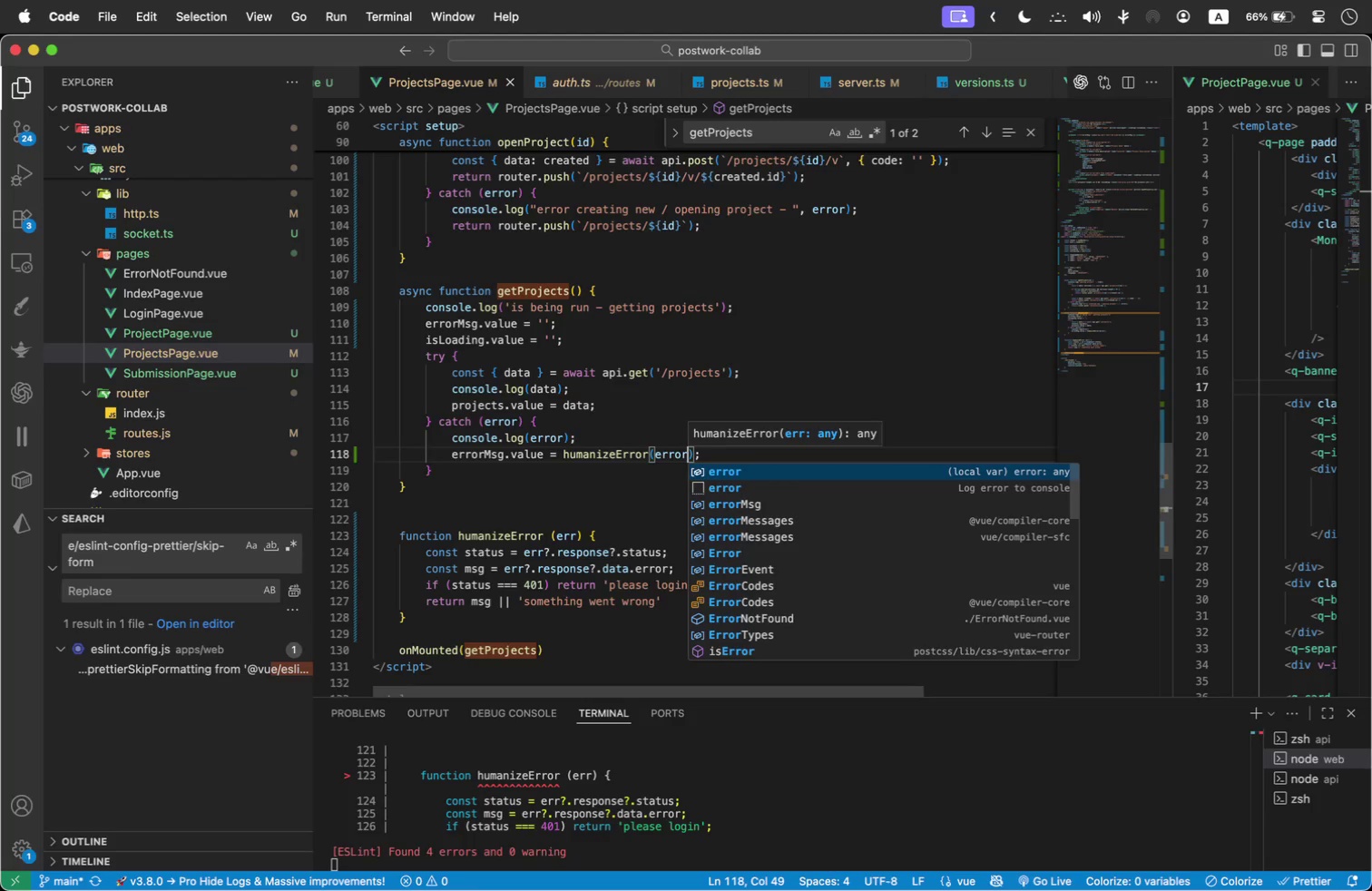 
type((errpor)
key(Backspace)
key(Backspace)
key(Backspace)
type(or)
 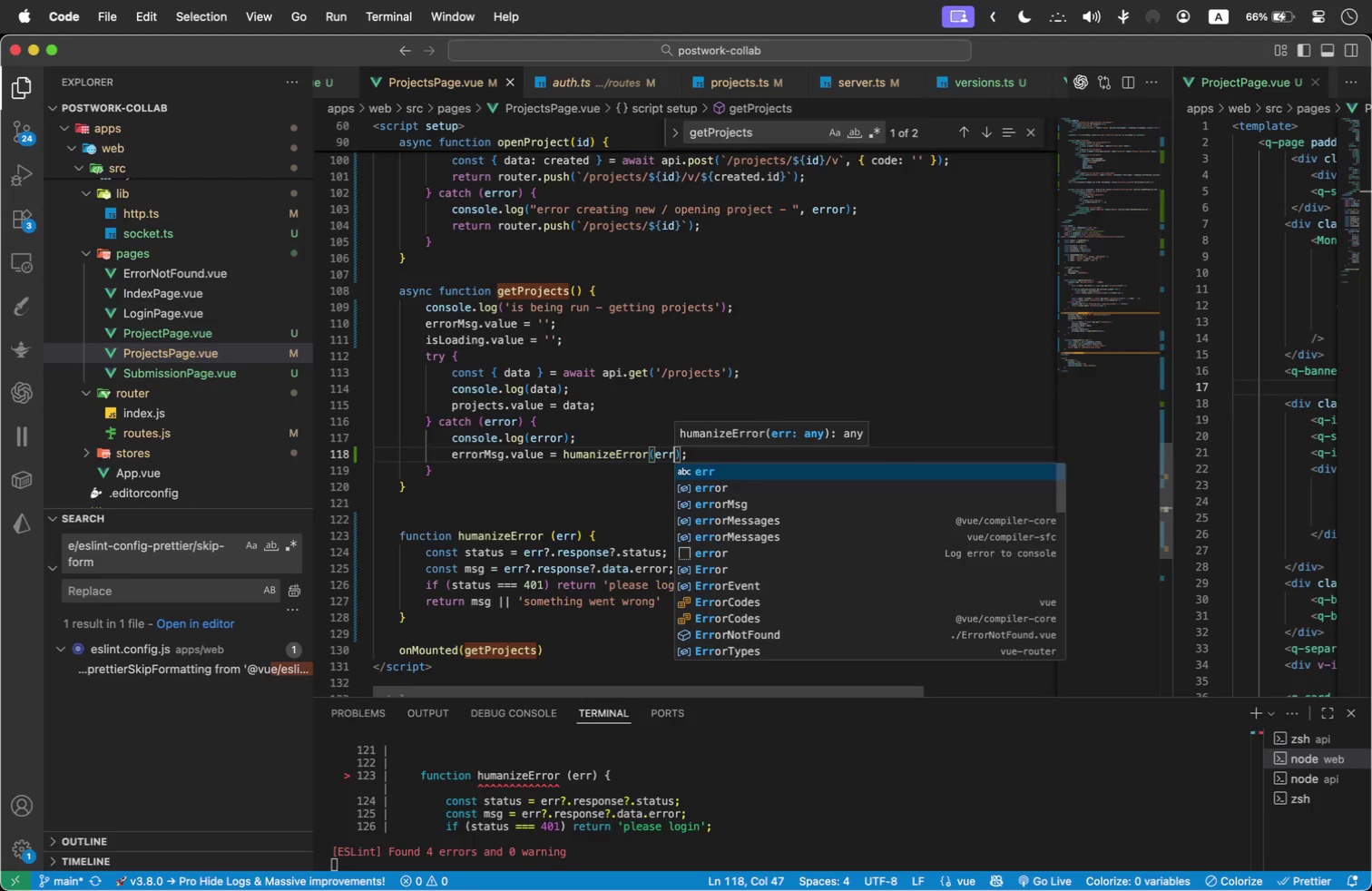 
left_click([616, 408])
 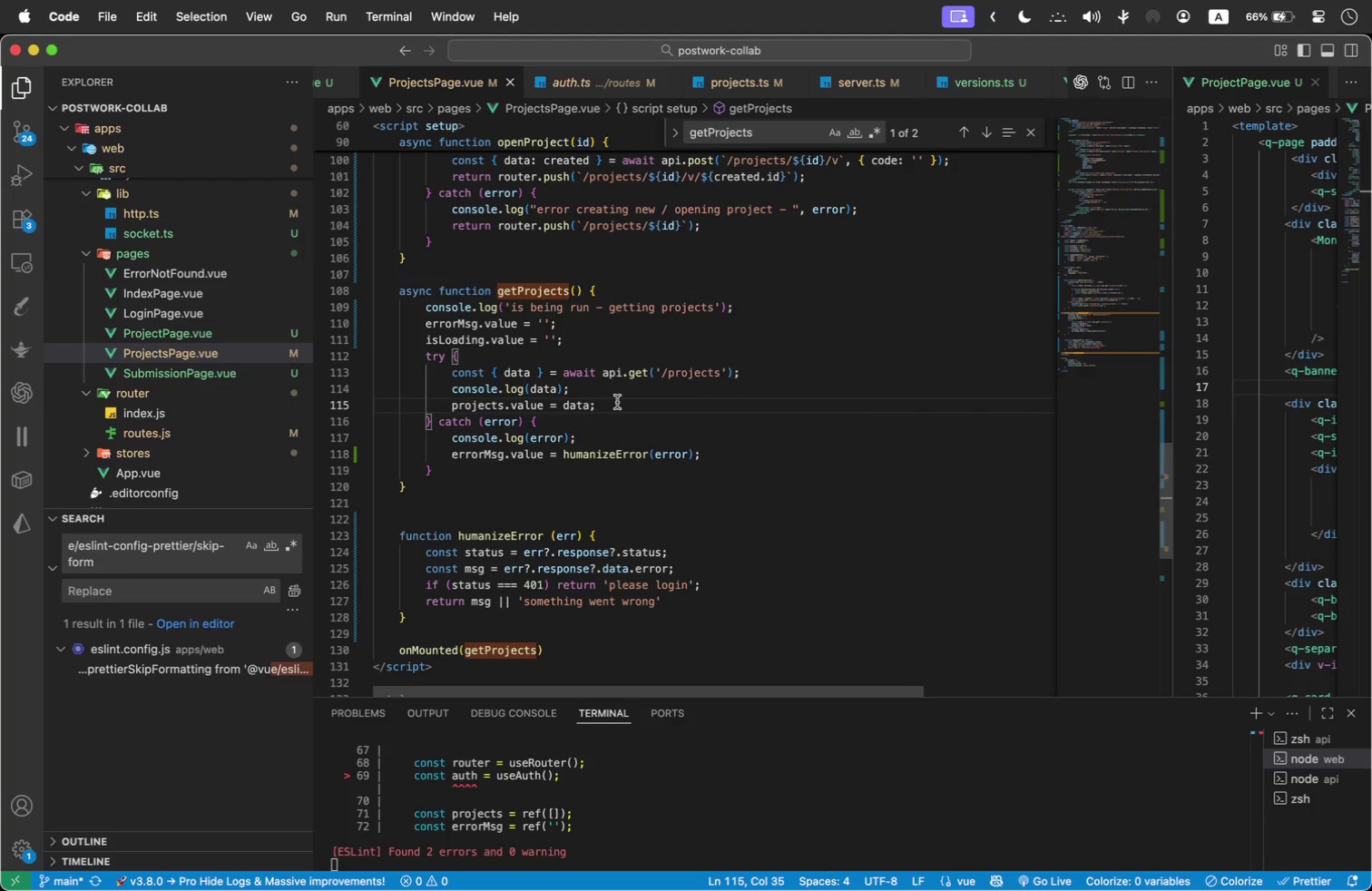 
wait(5.46)
 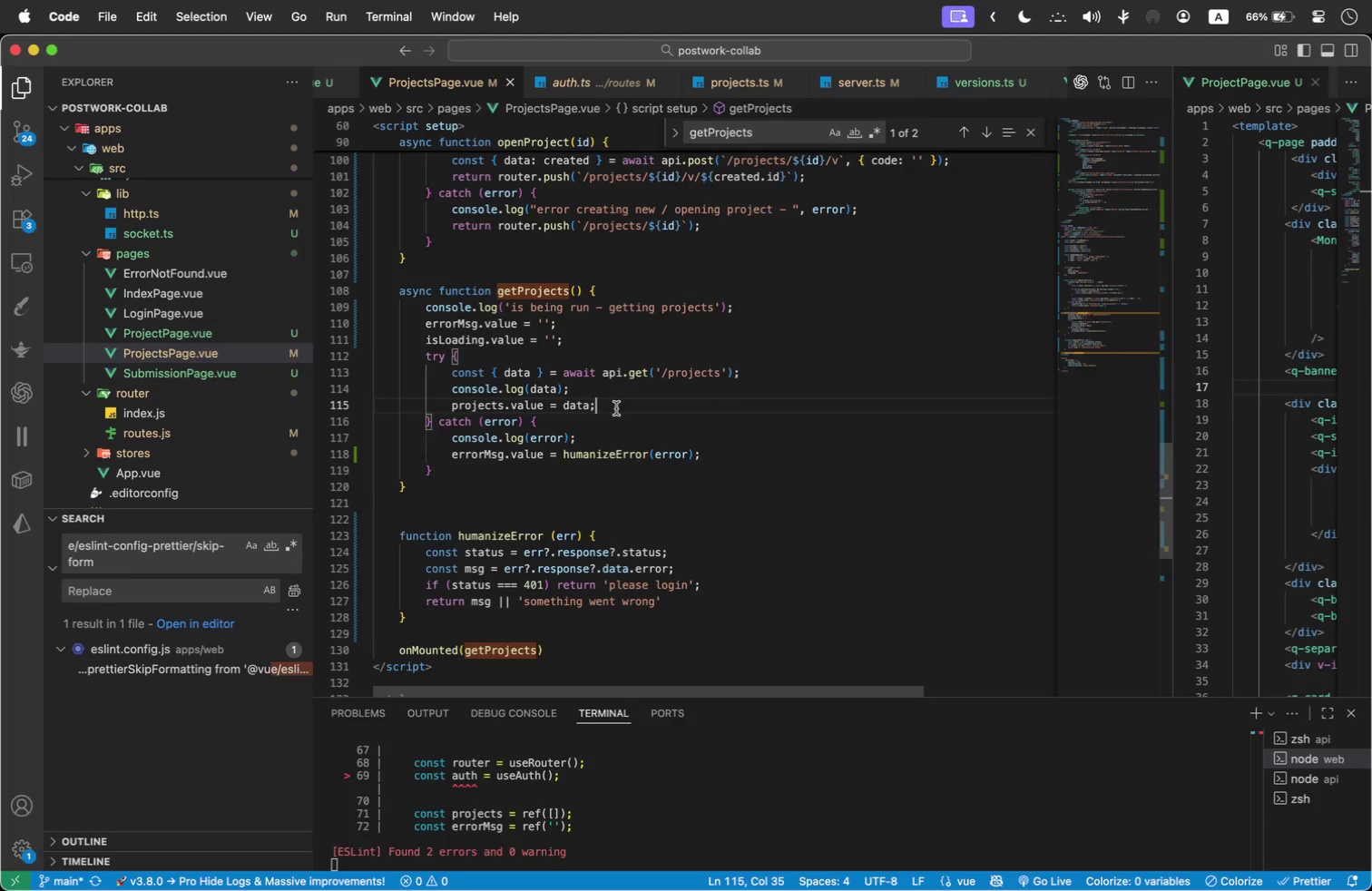 
scroll: coordinate [620, 402], scroll_direction: up, amount: 1.0
 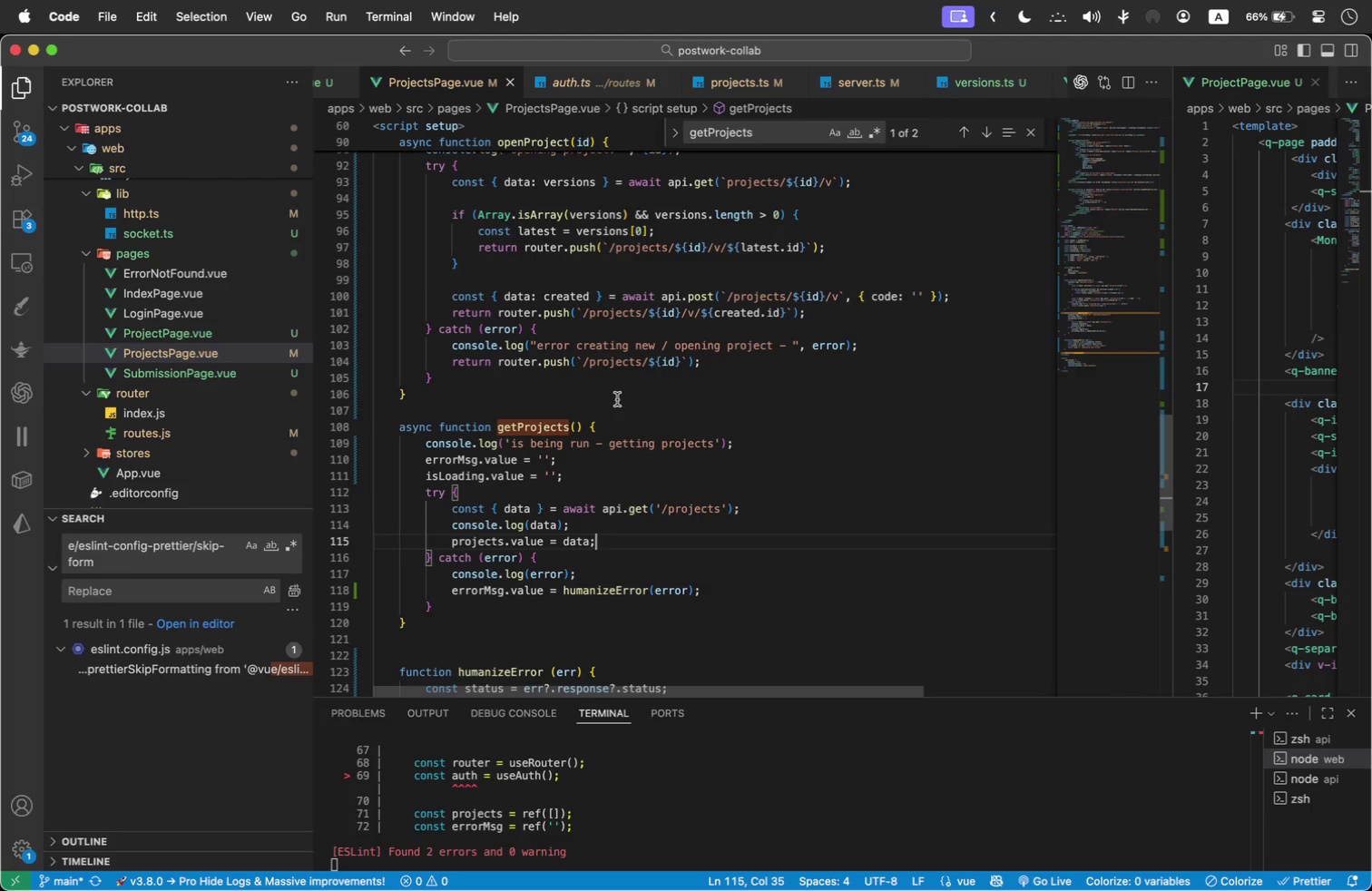 
wait(10.97)
 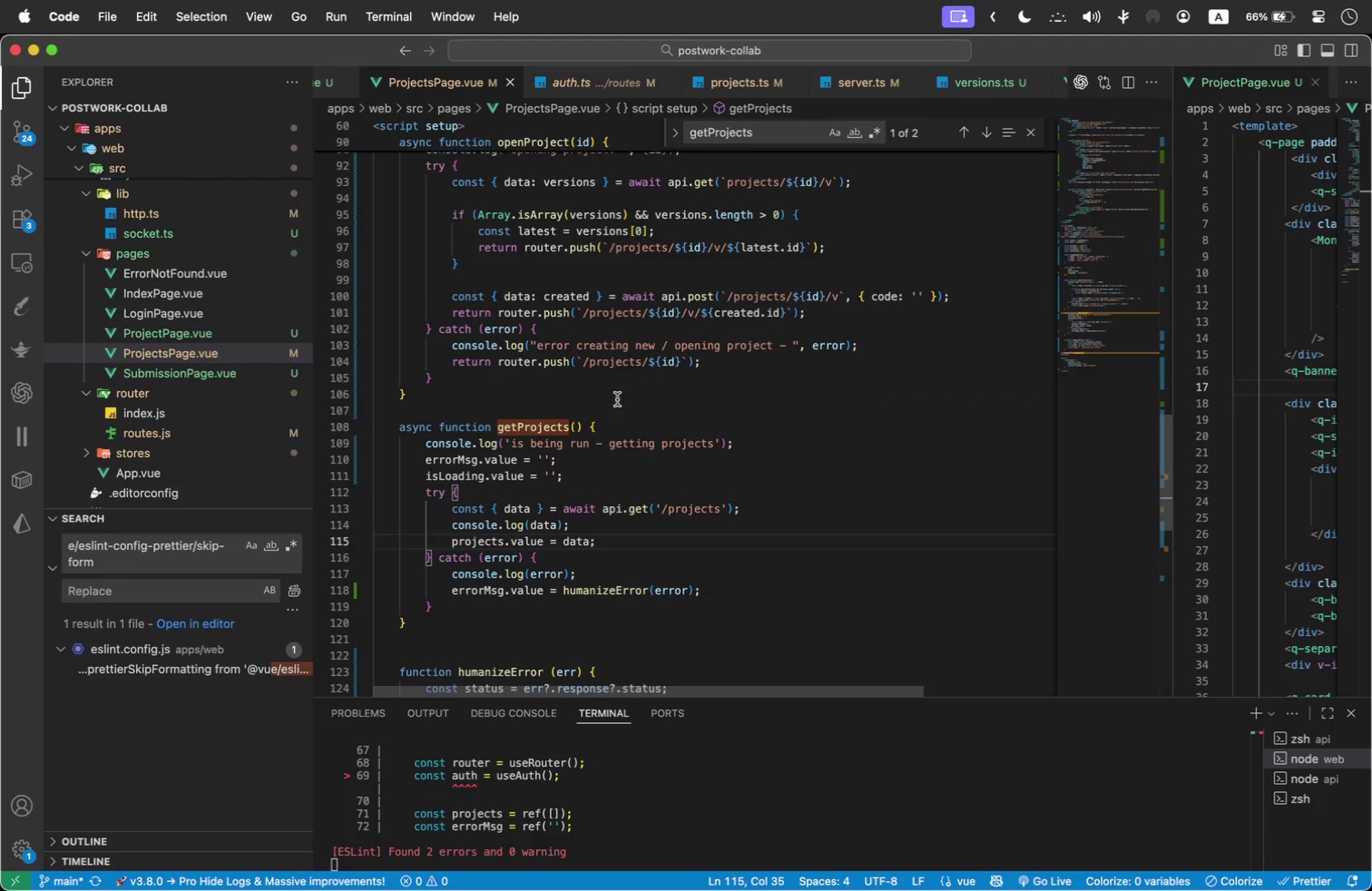 
left_click([576, 609])
 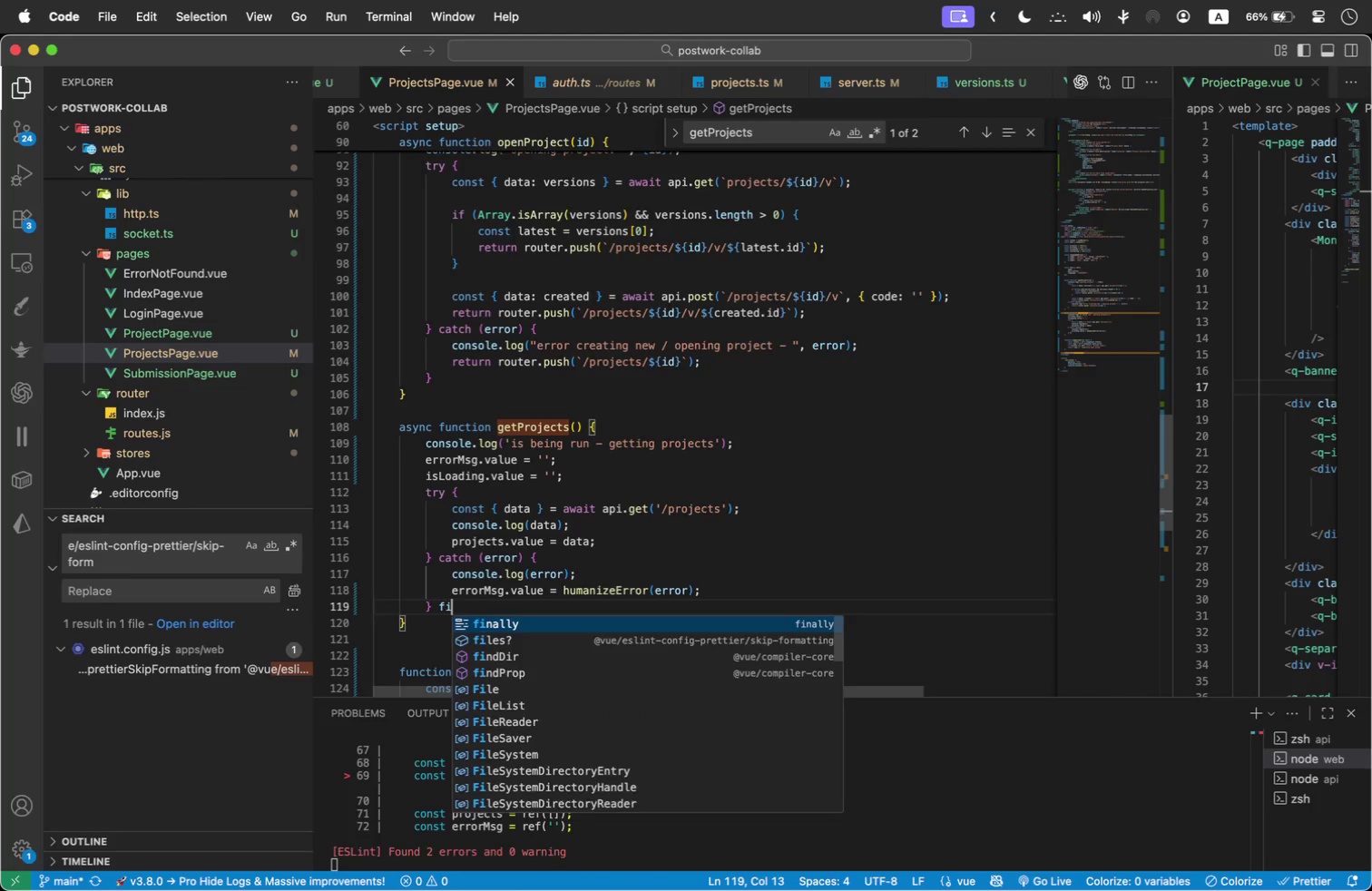 
type( fina)
 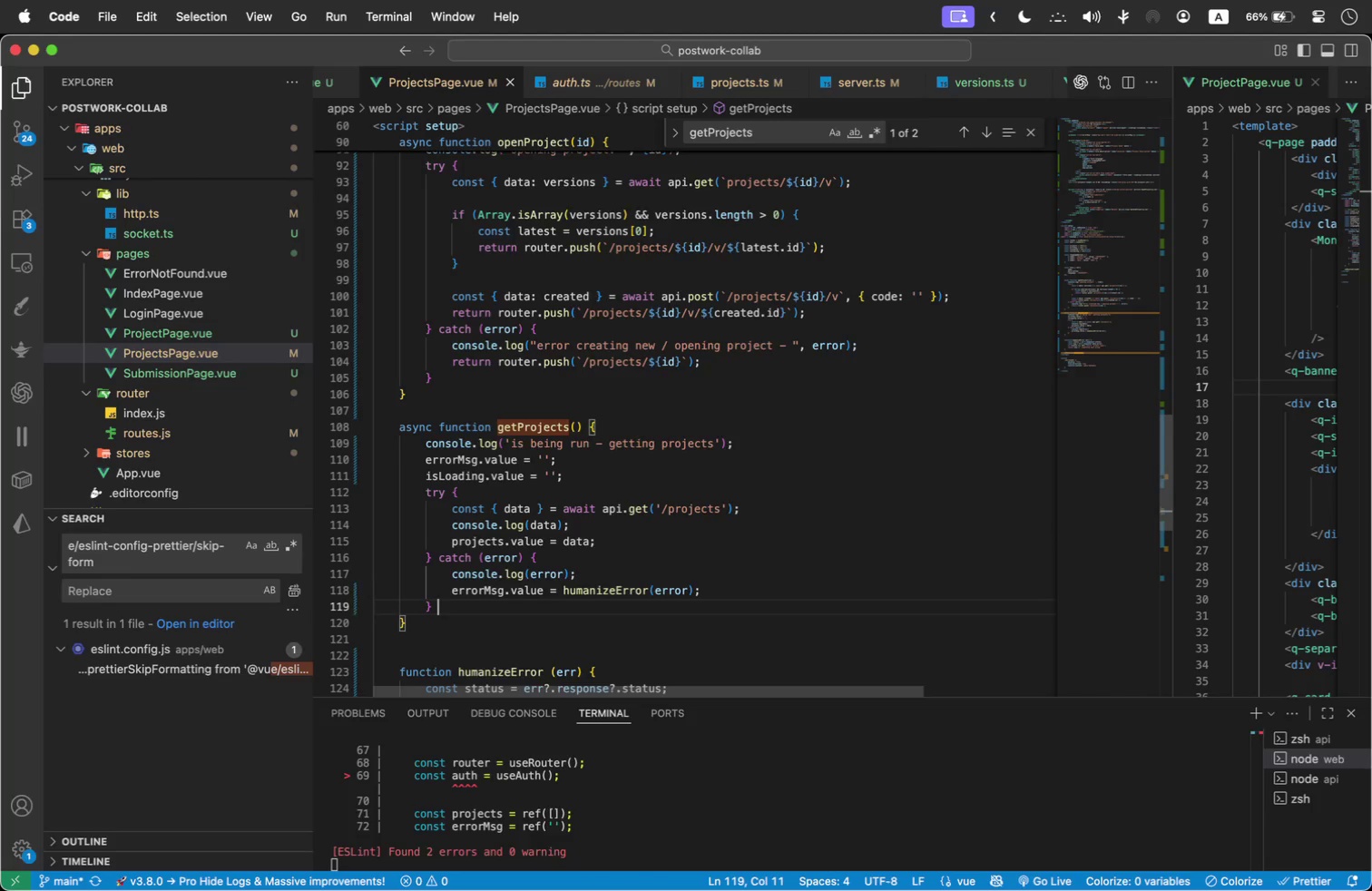 
key(Enter)
 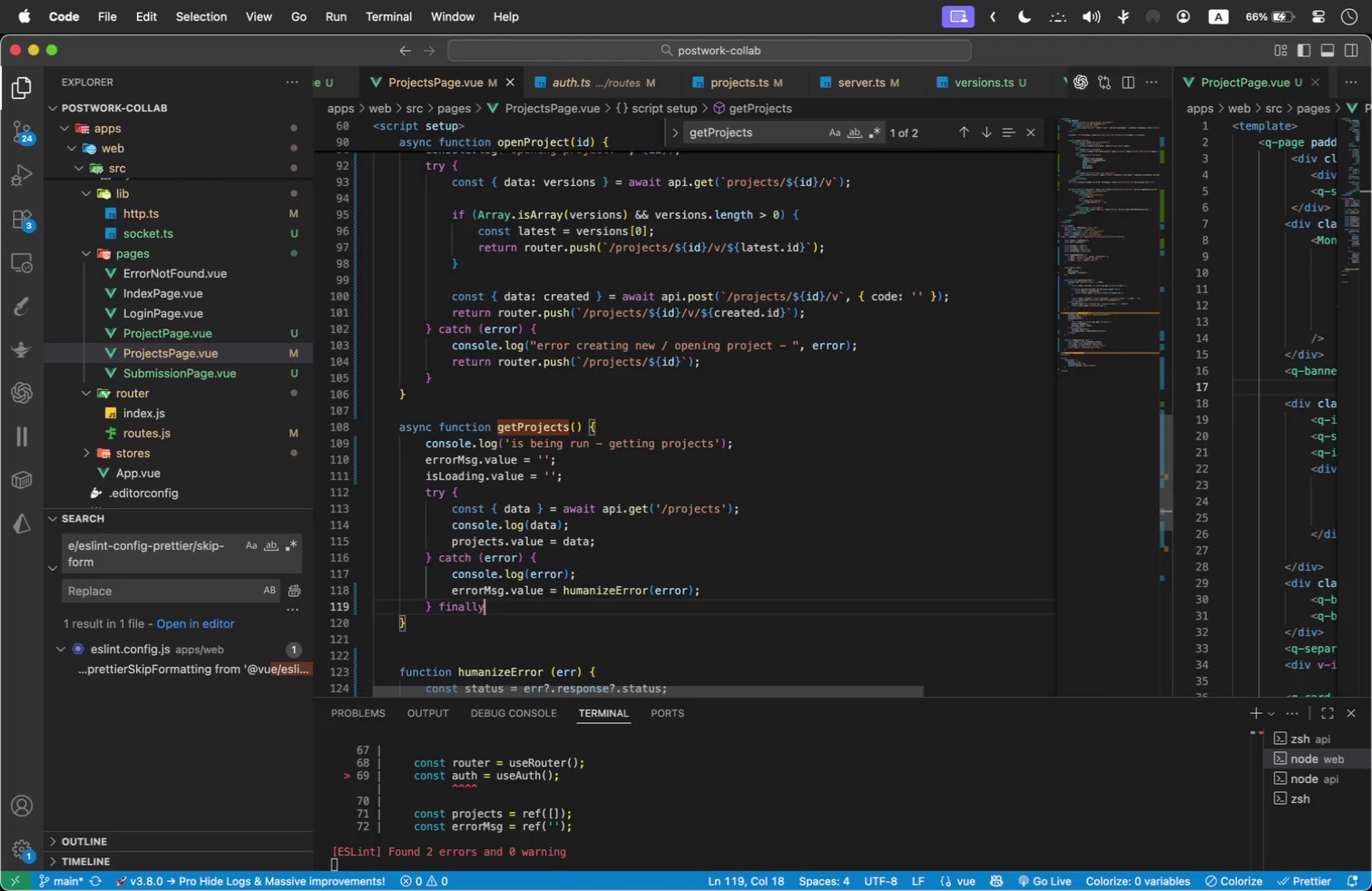 
key(Space)
 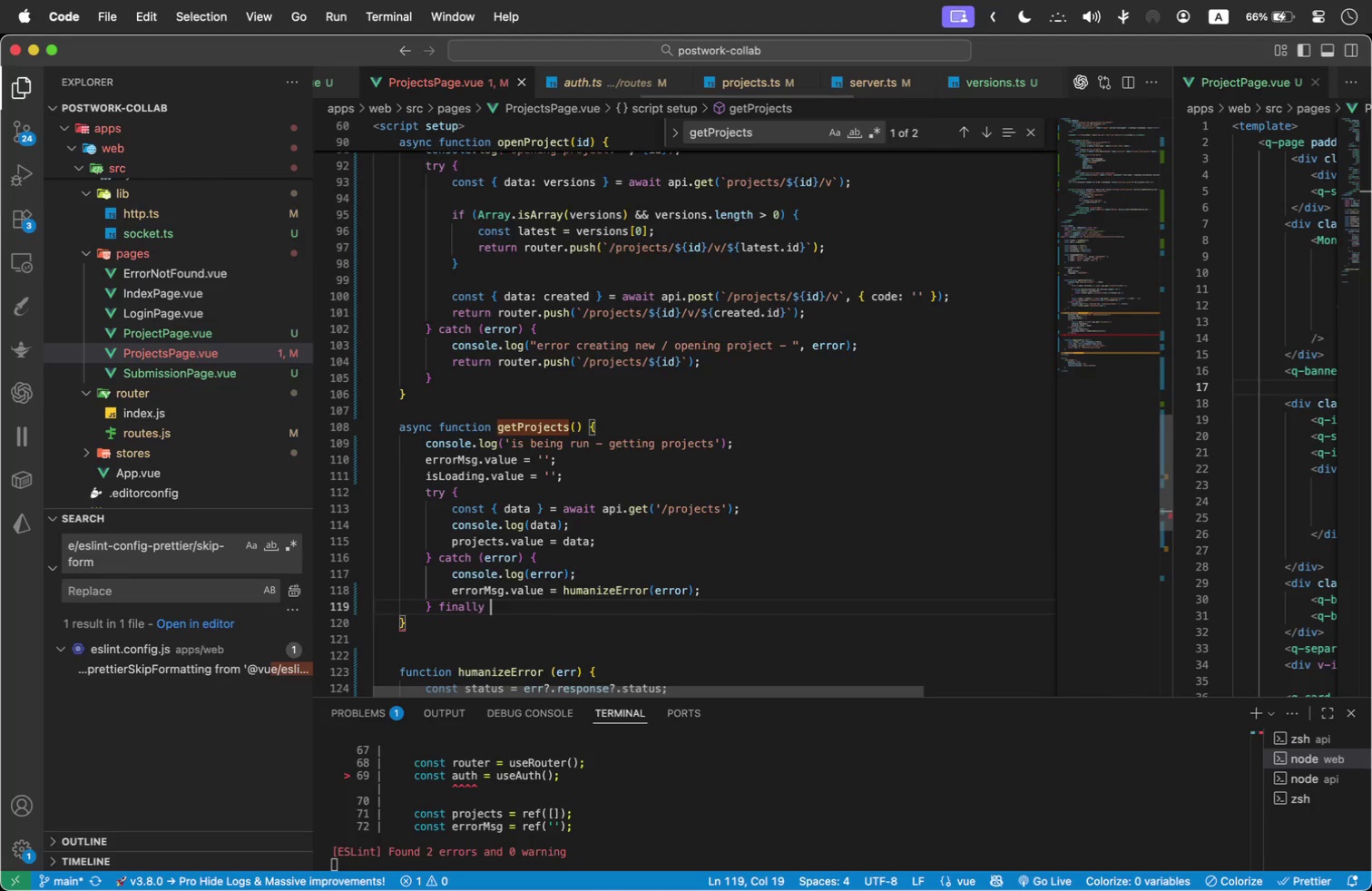 
key(Shift+ShiftLeft)
 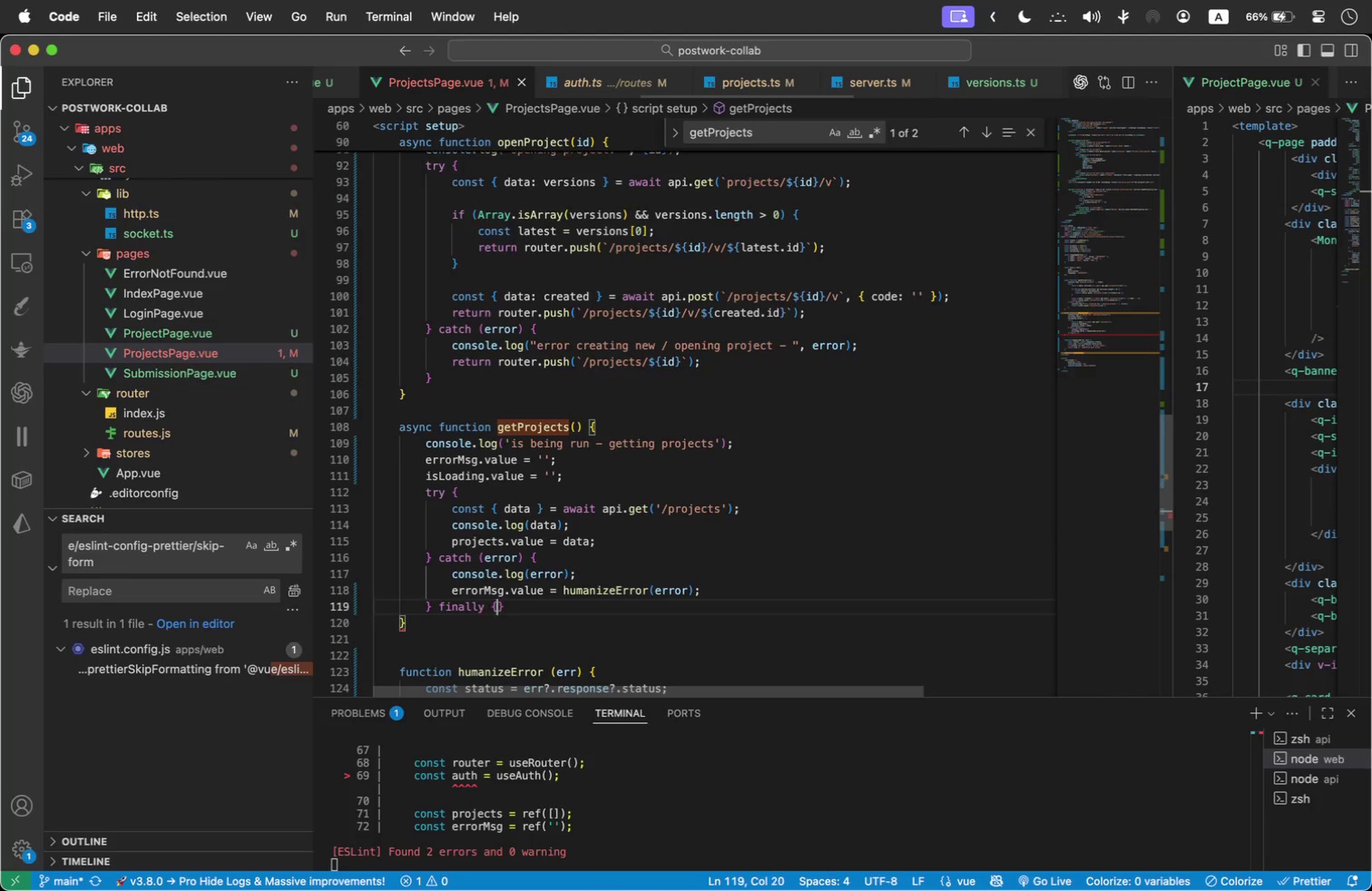 
key(Shift+BracketLeft)
 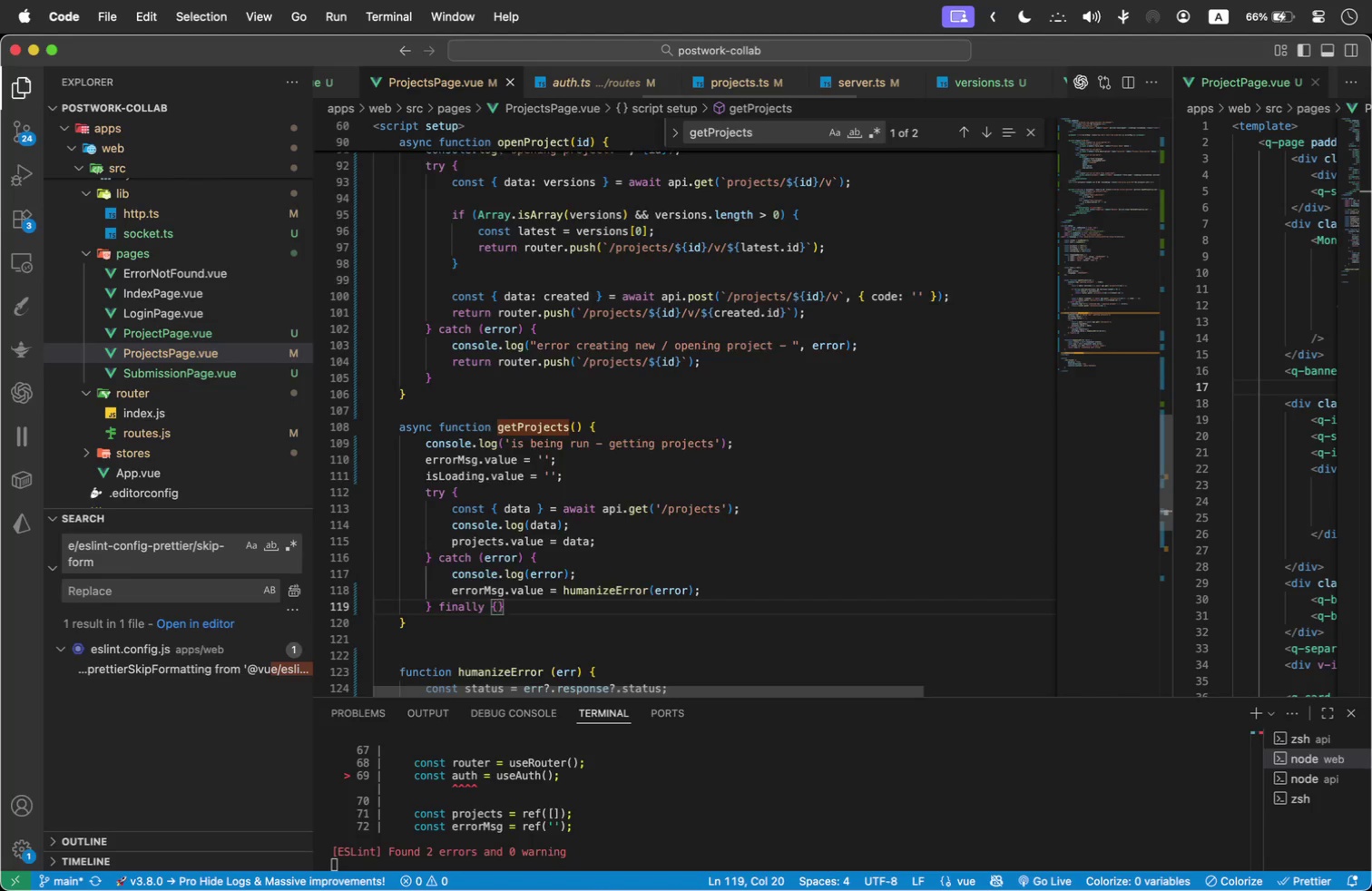 
key(Enter)
 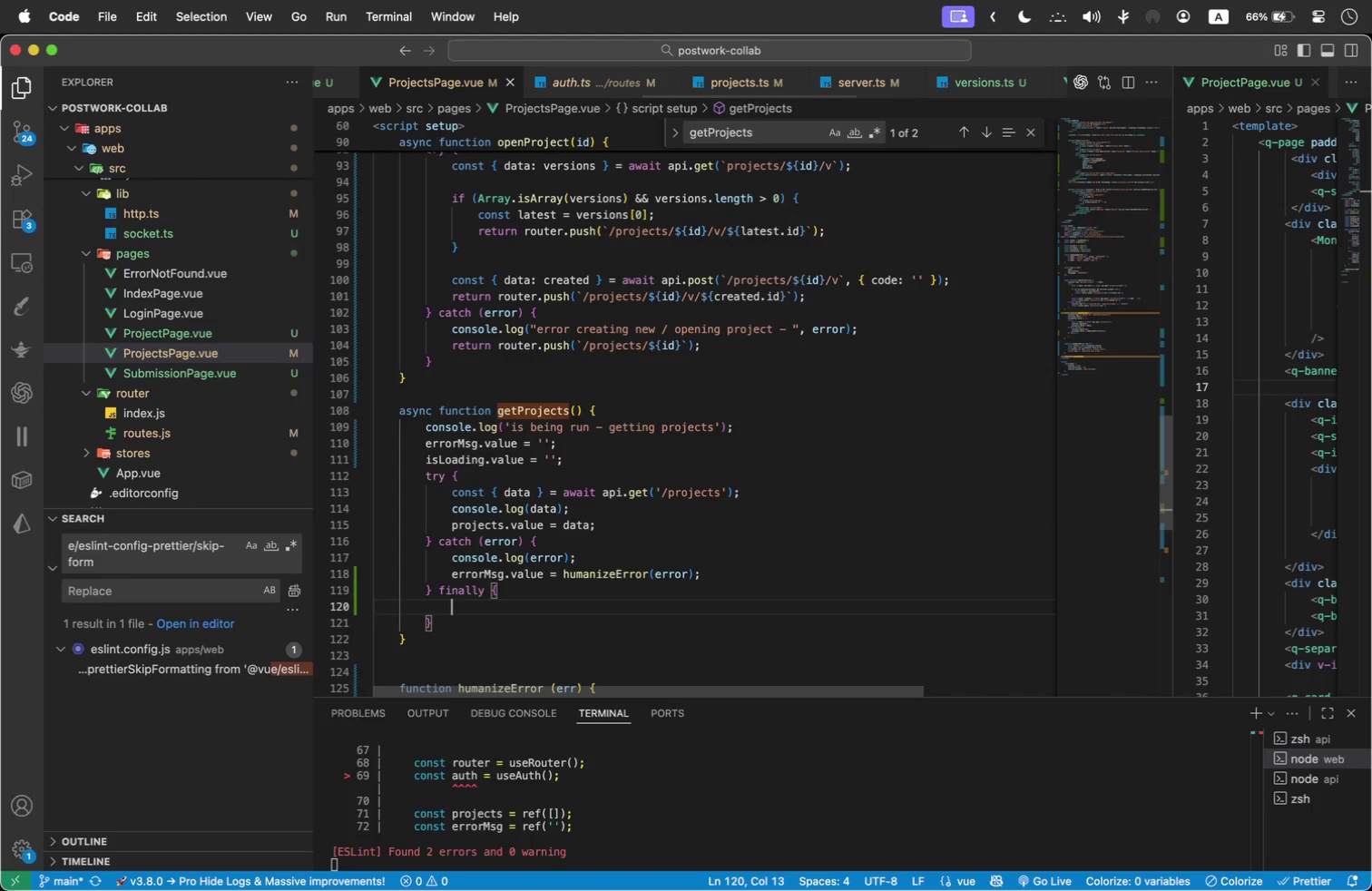 
type(isl)
key(Backspace)
type(Lo)
 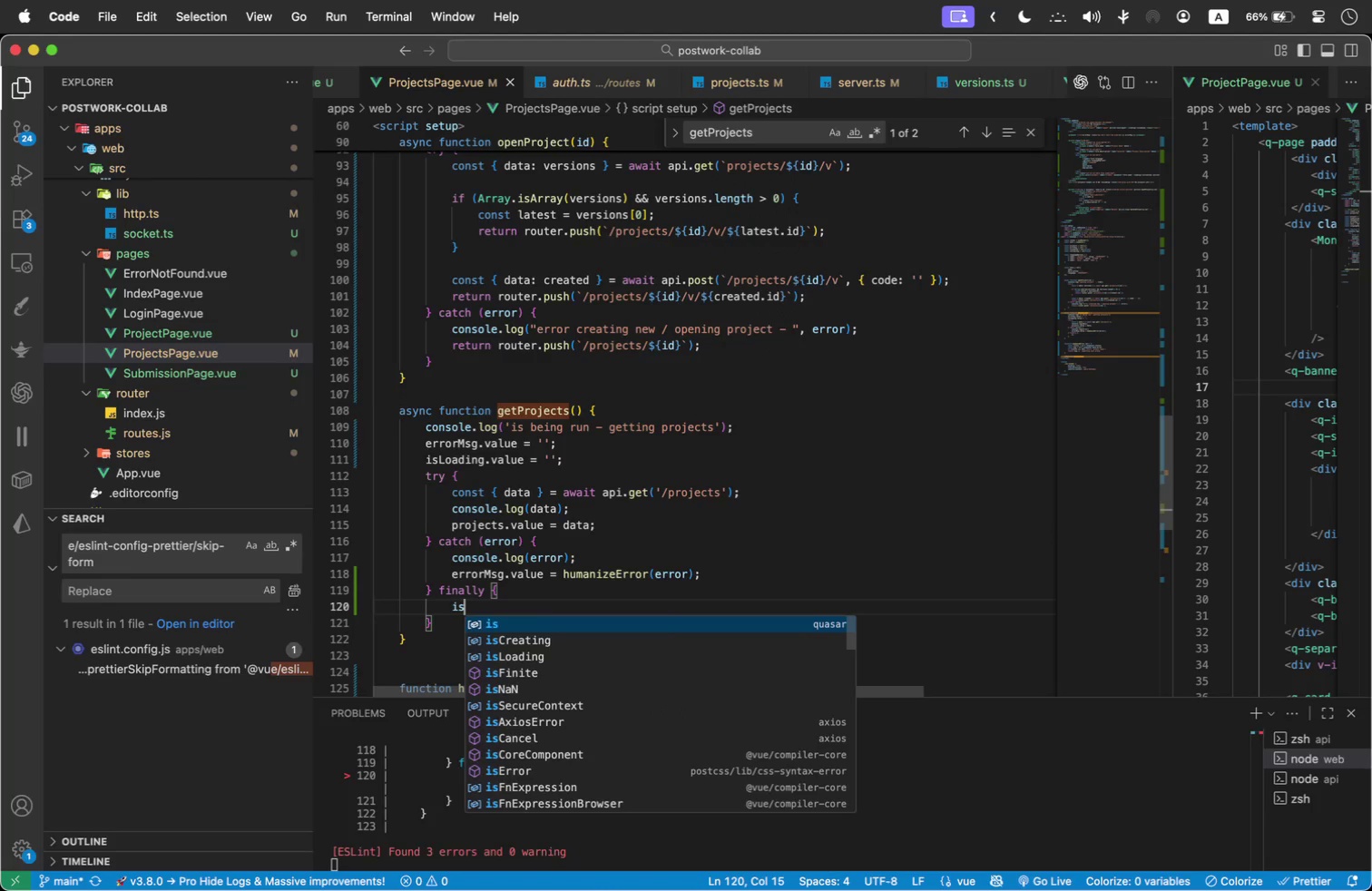 
key(Enter)
 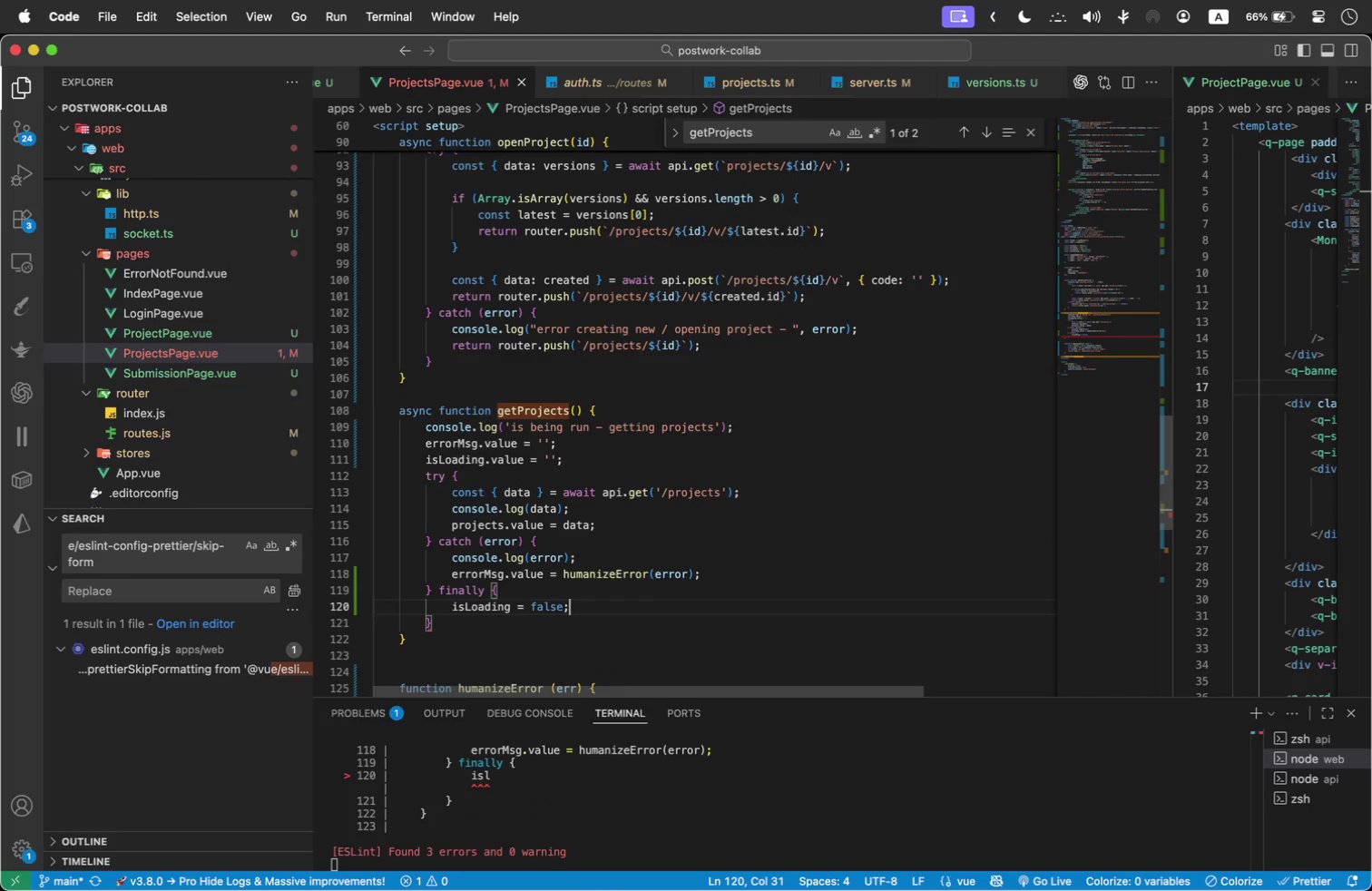 
type( = false;)
 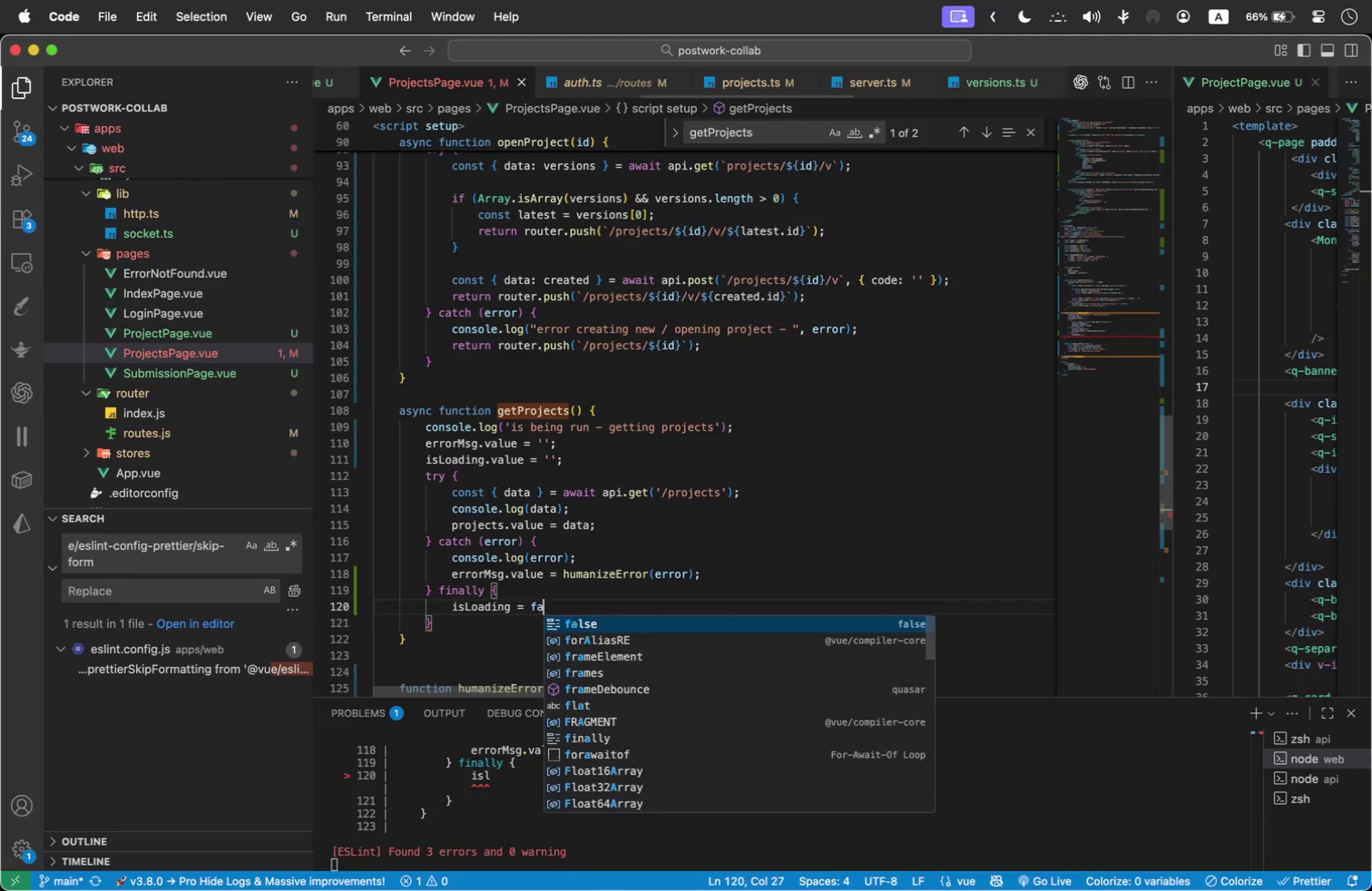 
scroll: coordinate [592, 452], scroll_direction: down, amount: 1.0
 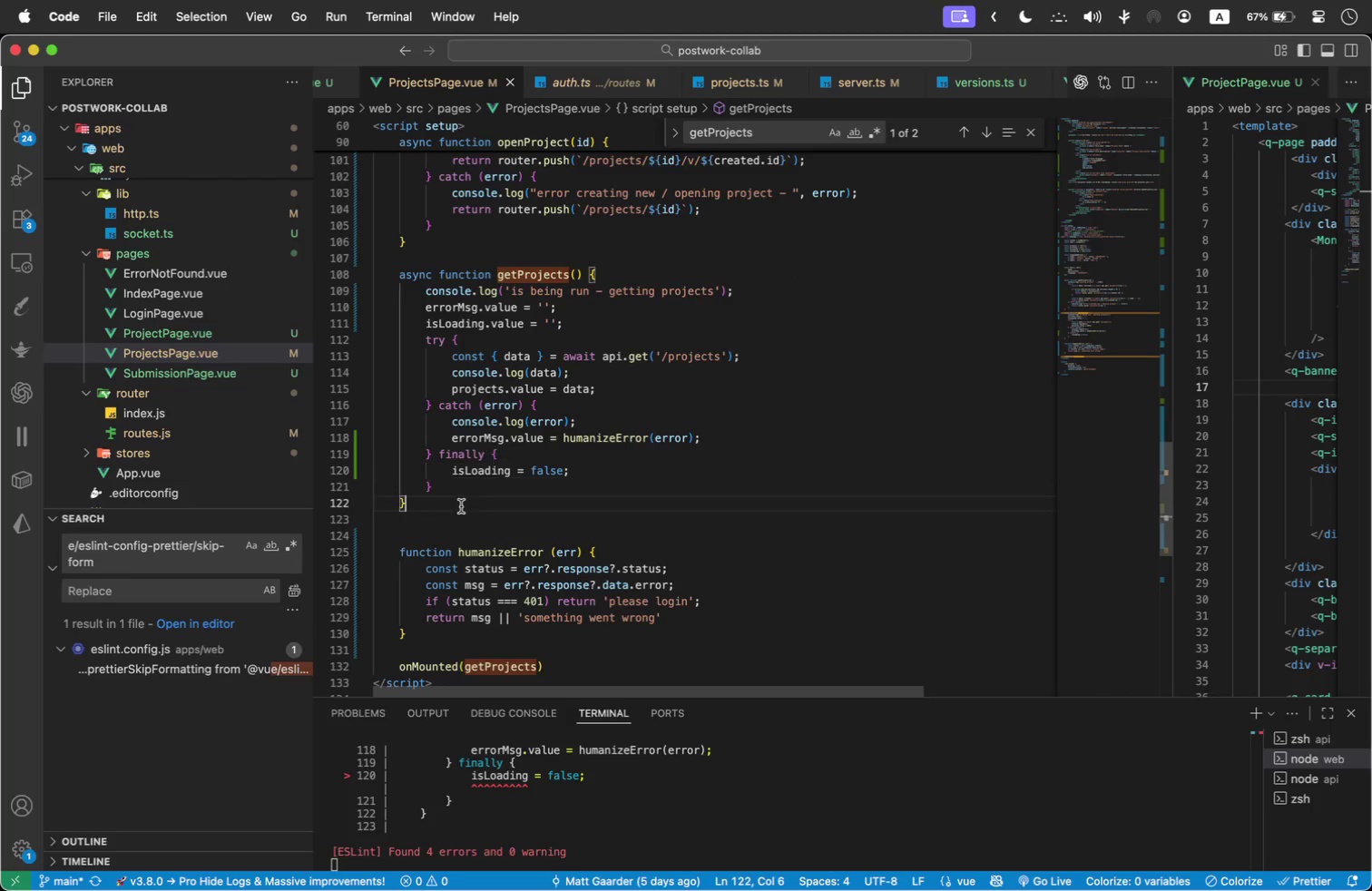 
key(Enter)
 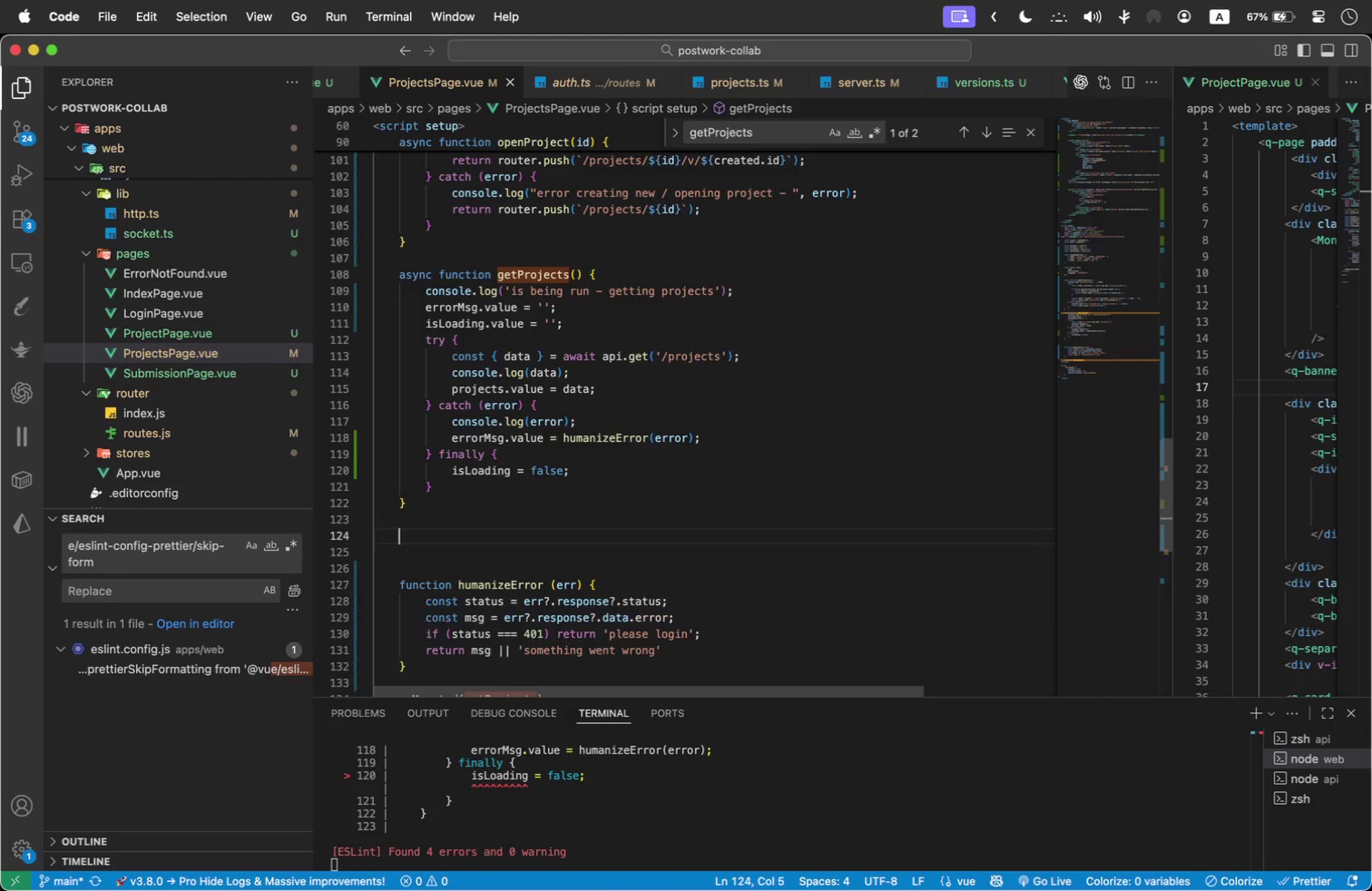 
key(Enter)
 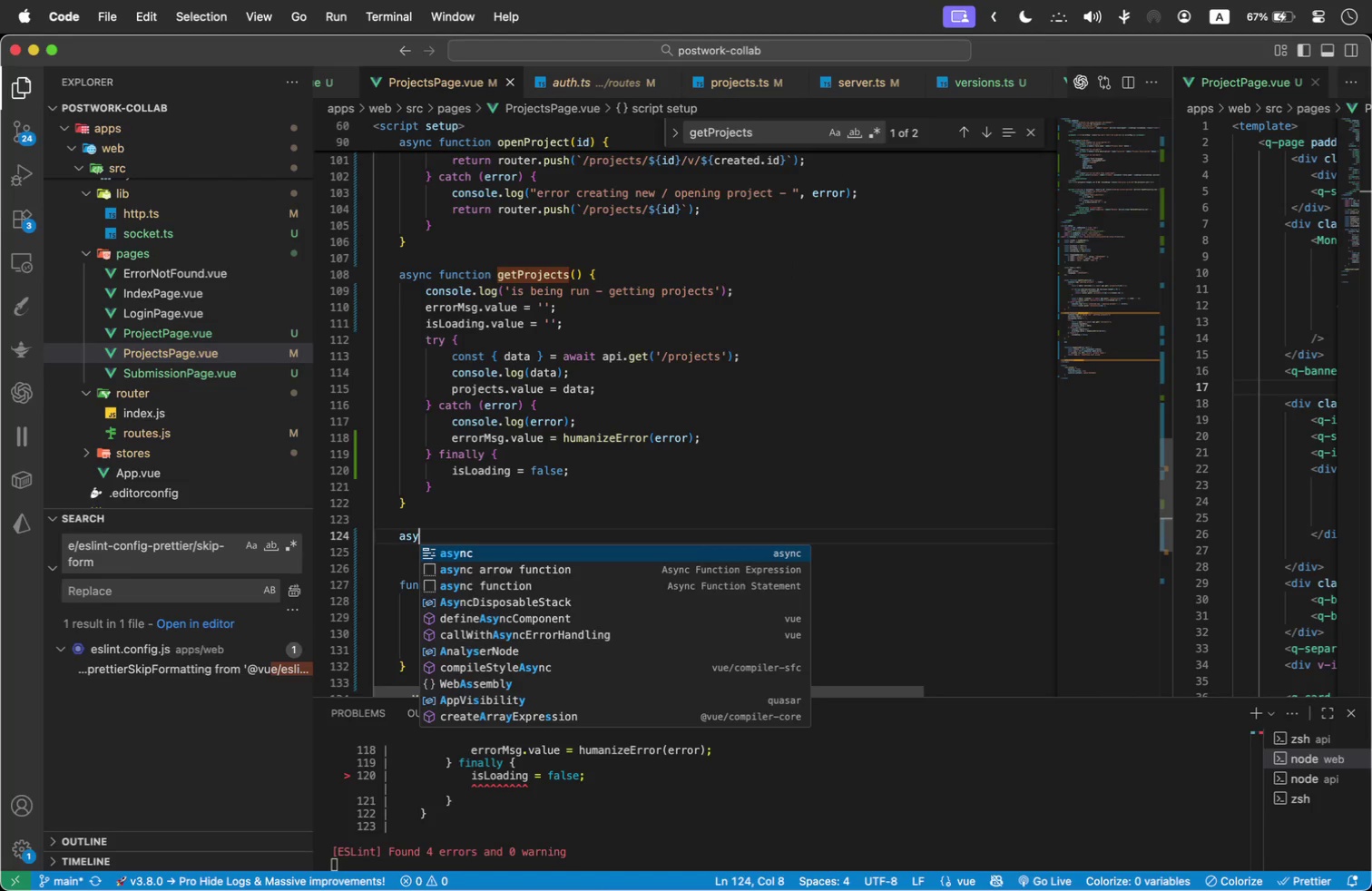 
type(asyn)
 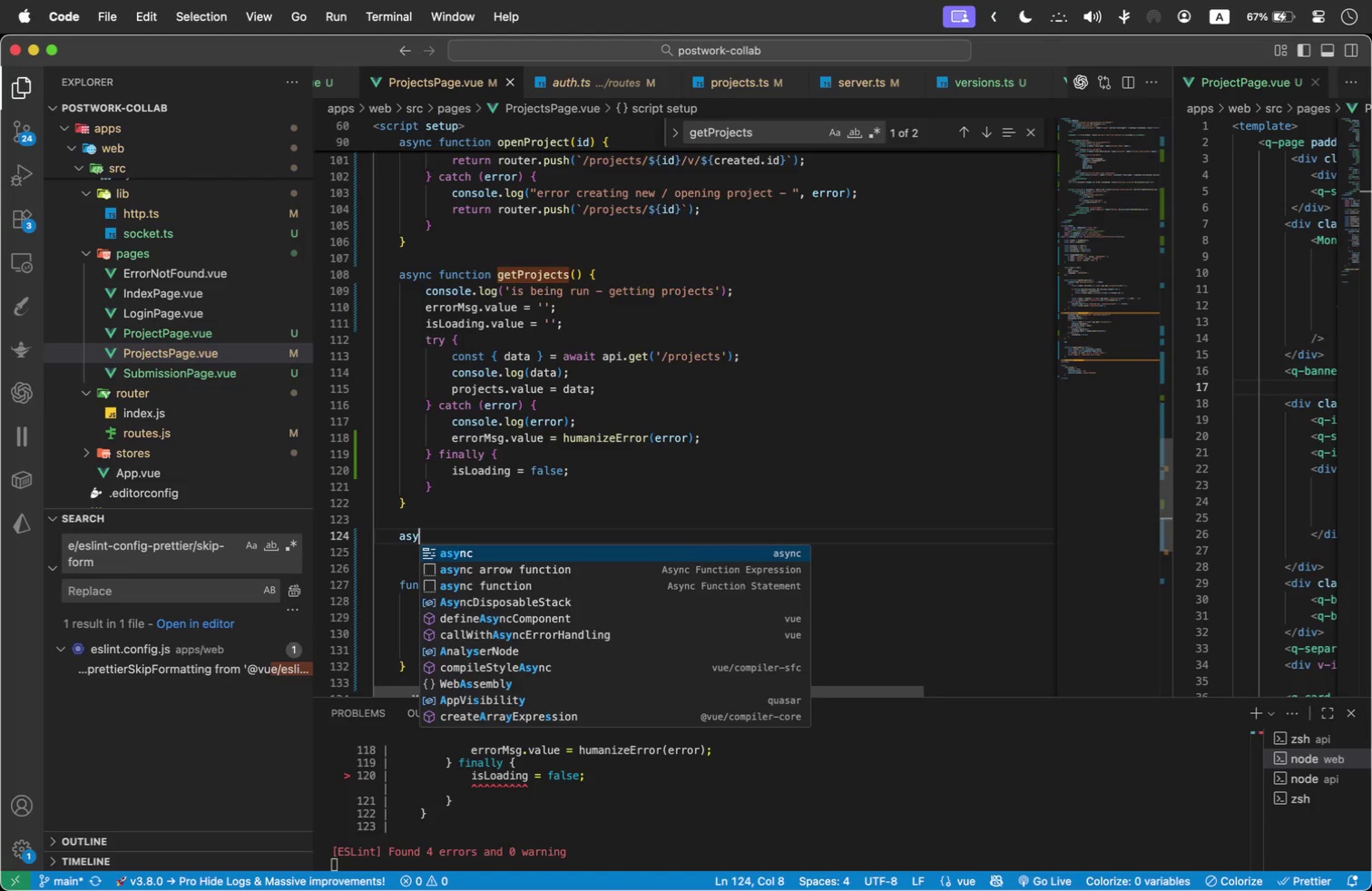 
key(Enter)
 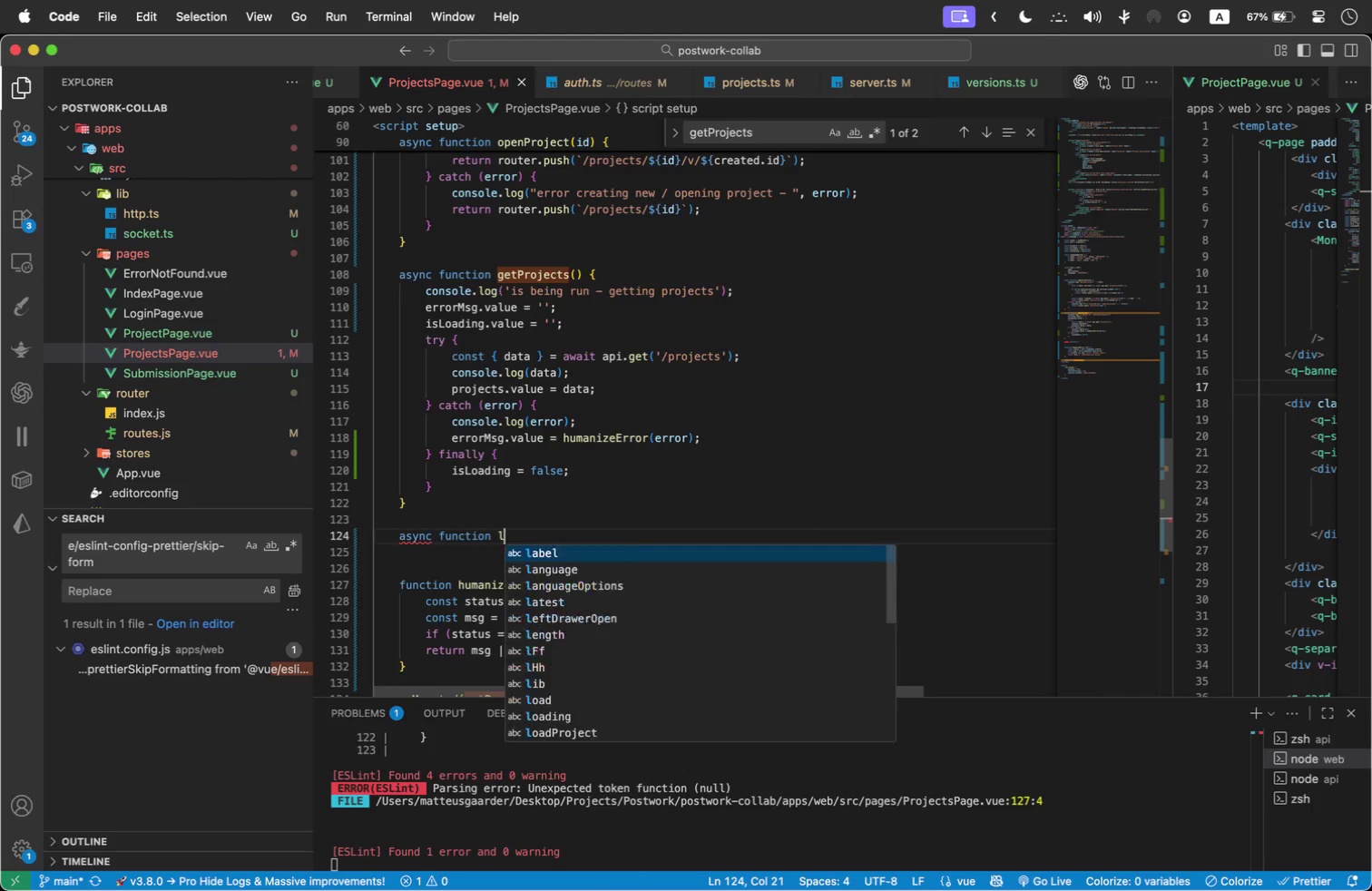 
type( function logout () {)
 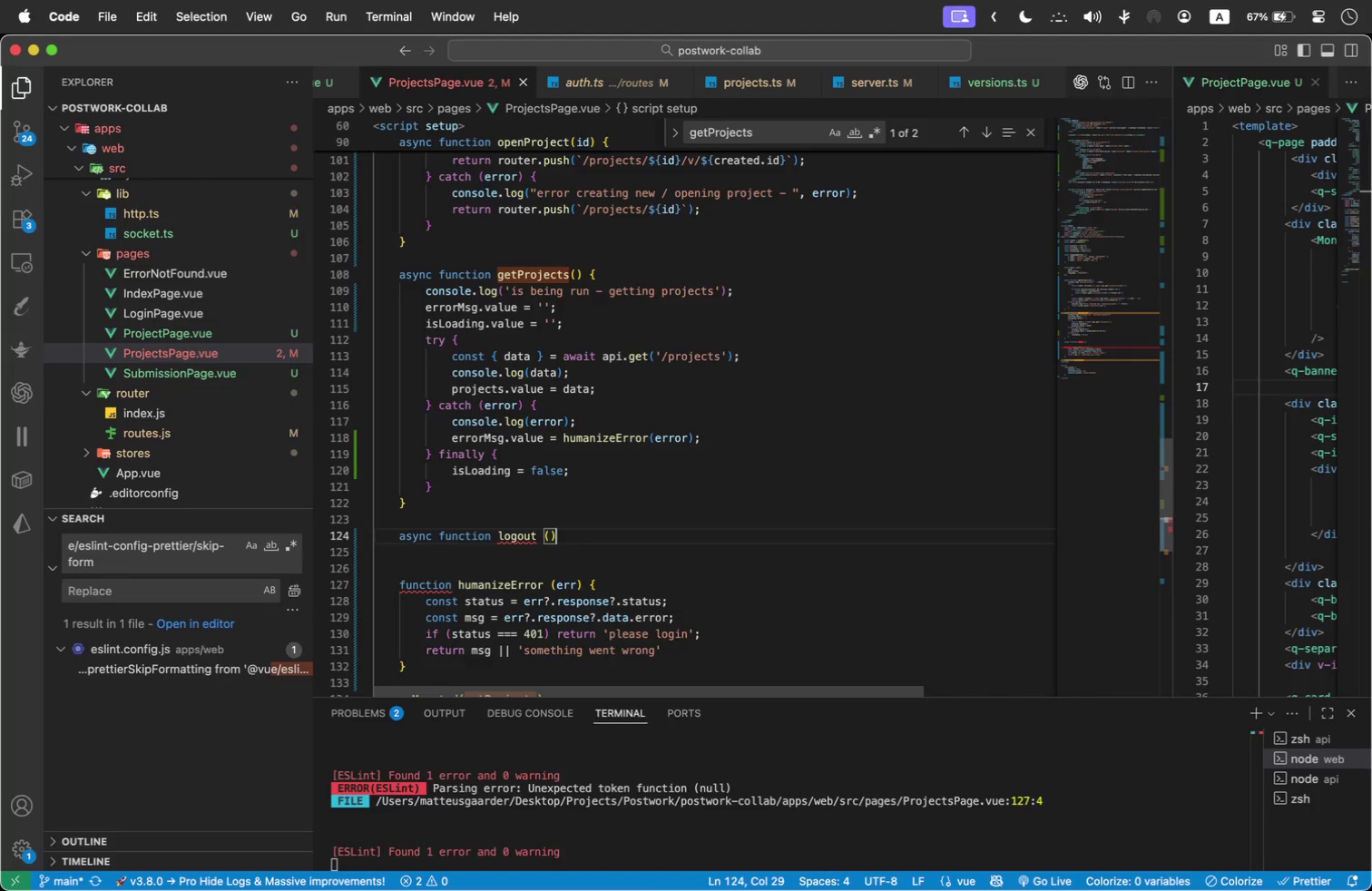 
key(Enter)
 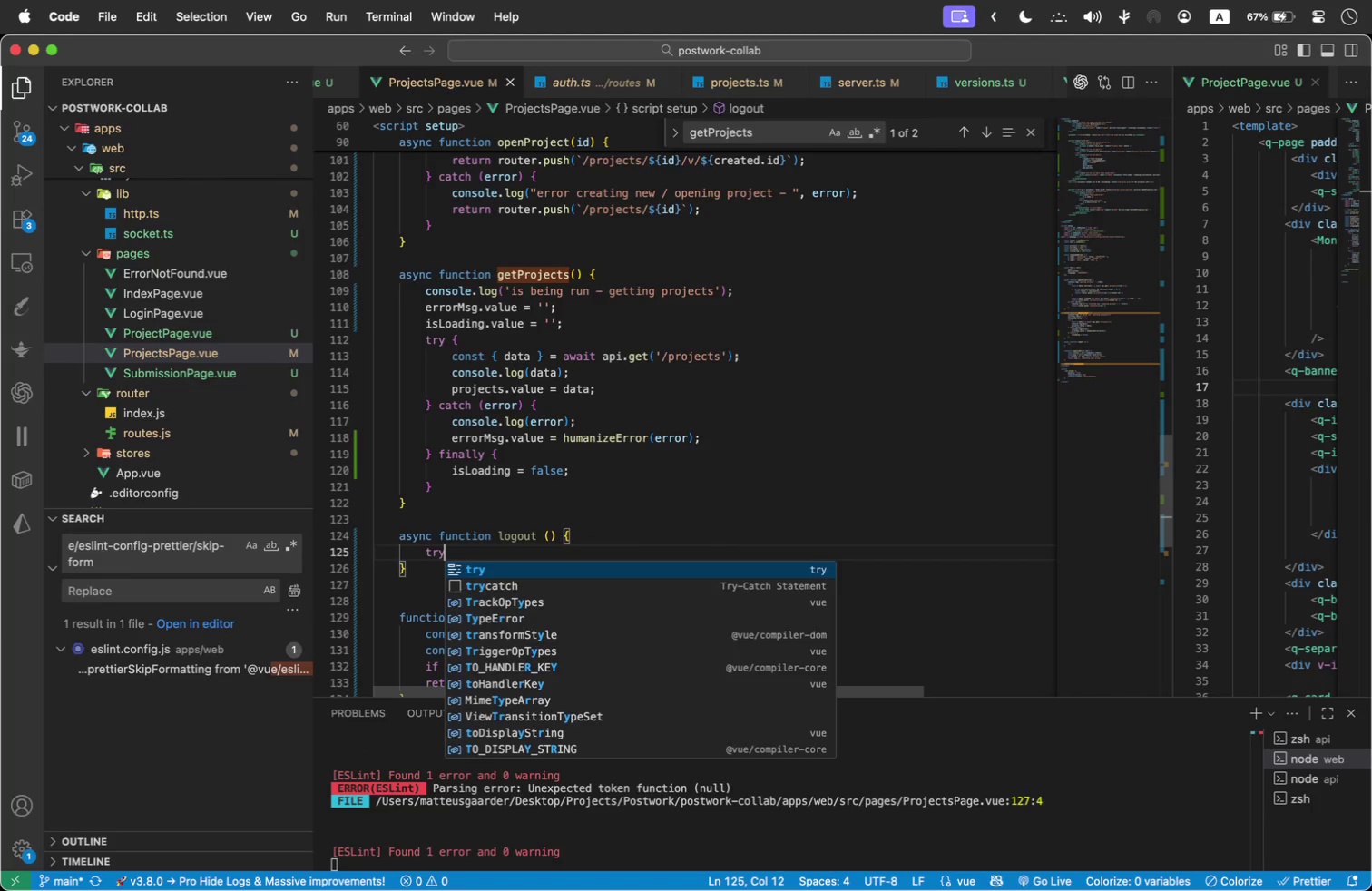 
type(try)
 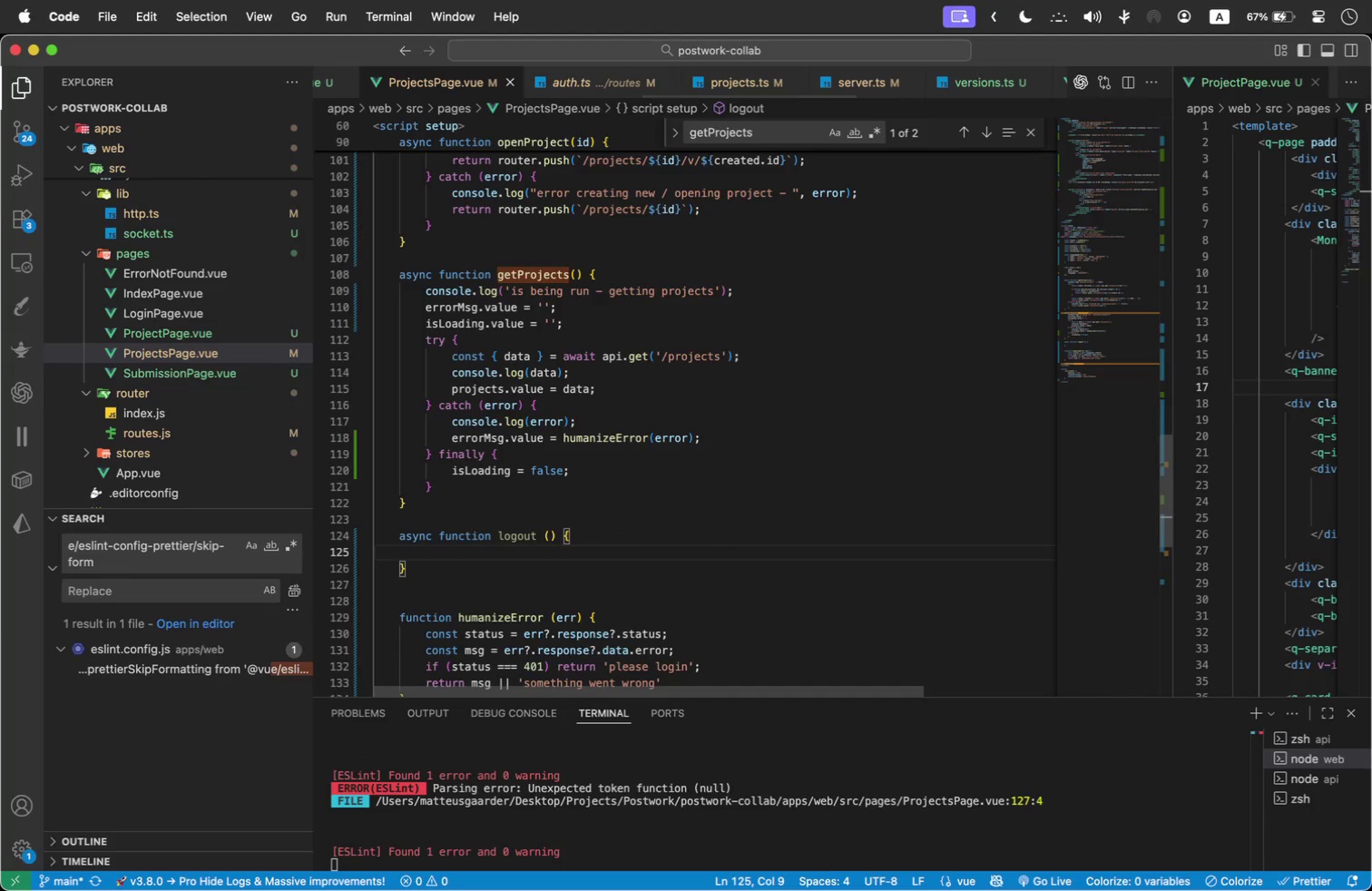 
key(ArrowDown)
 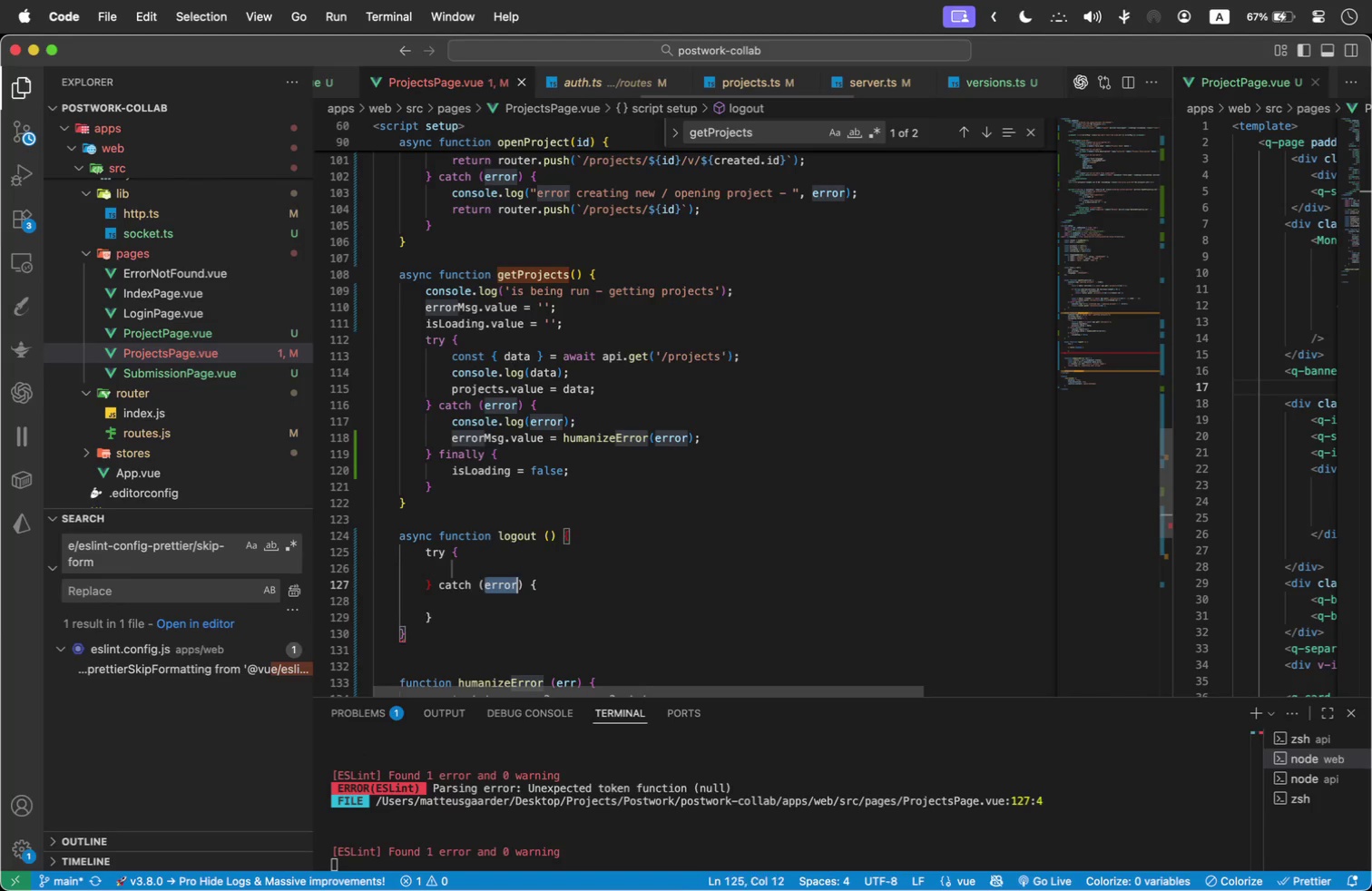 
key(Enter)
 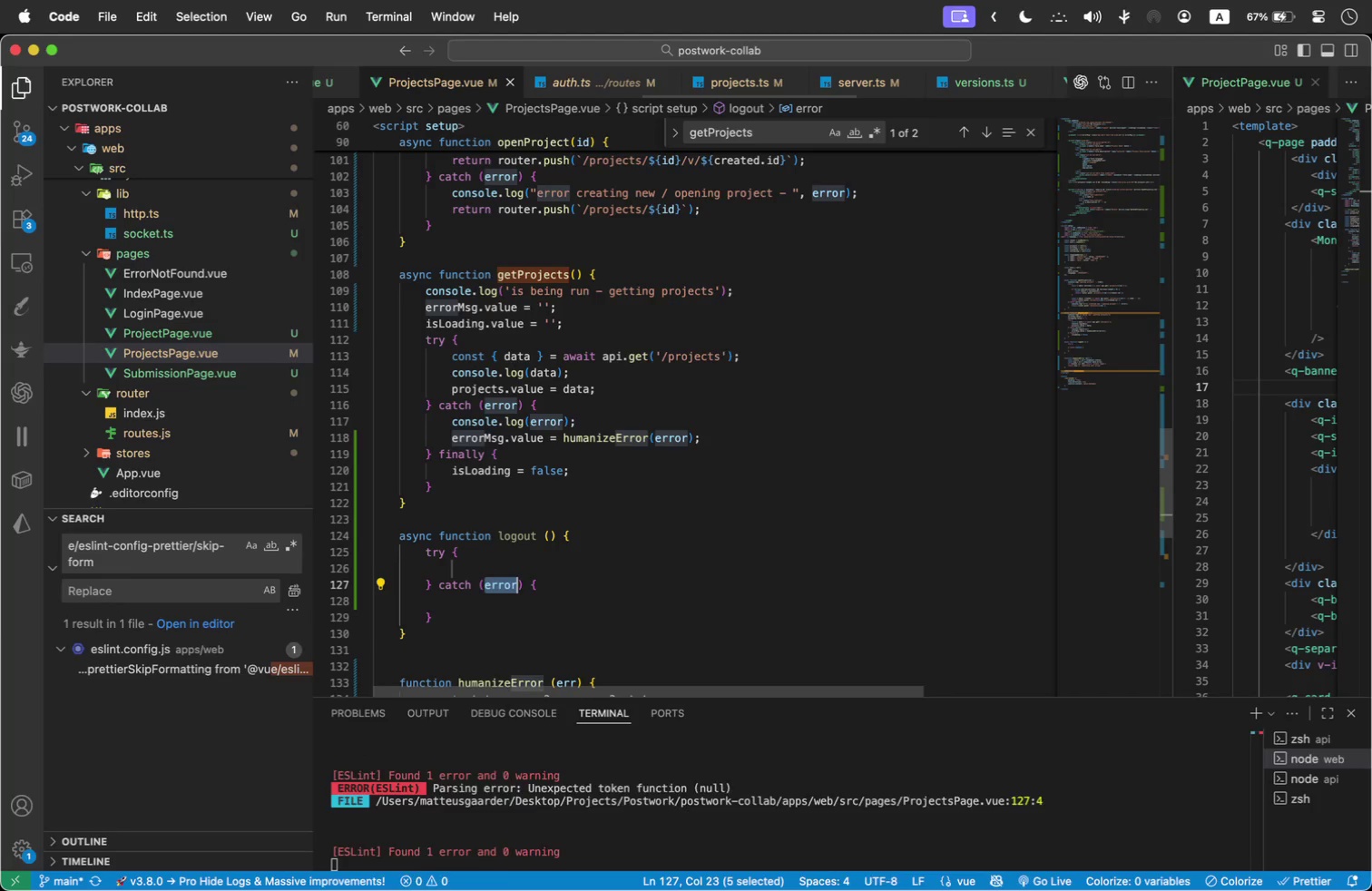 
type(auth.token =)
key(Backspace)
key(Backspace)
key(Backspace)
key(Backspace)
key(Backspace)
type(error)
 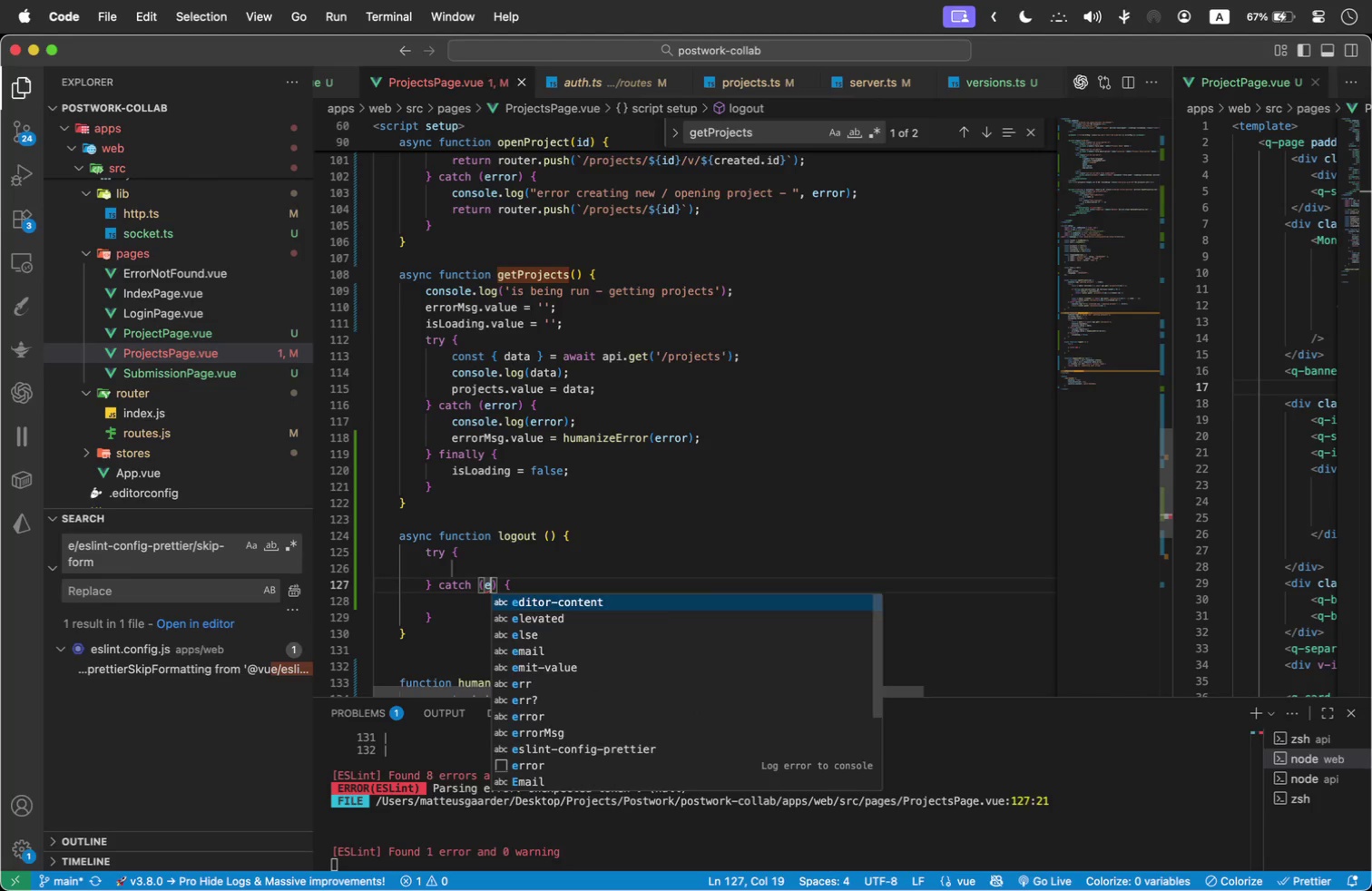 
key(ArrowUp)
 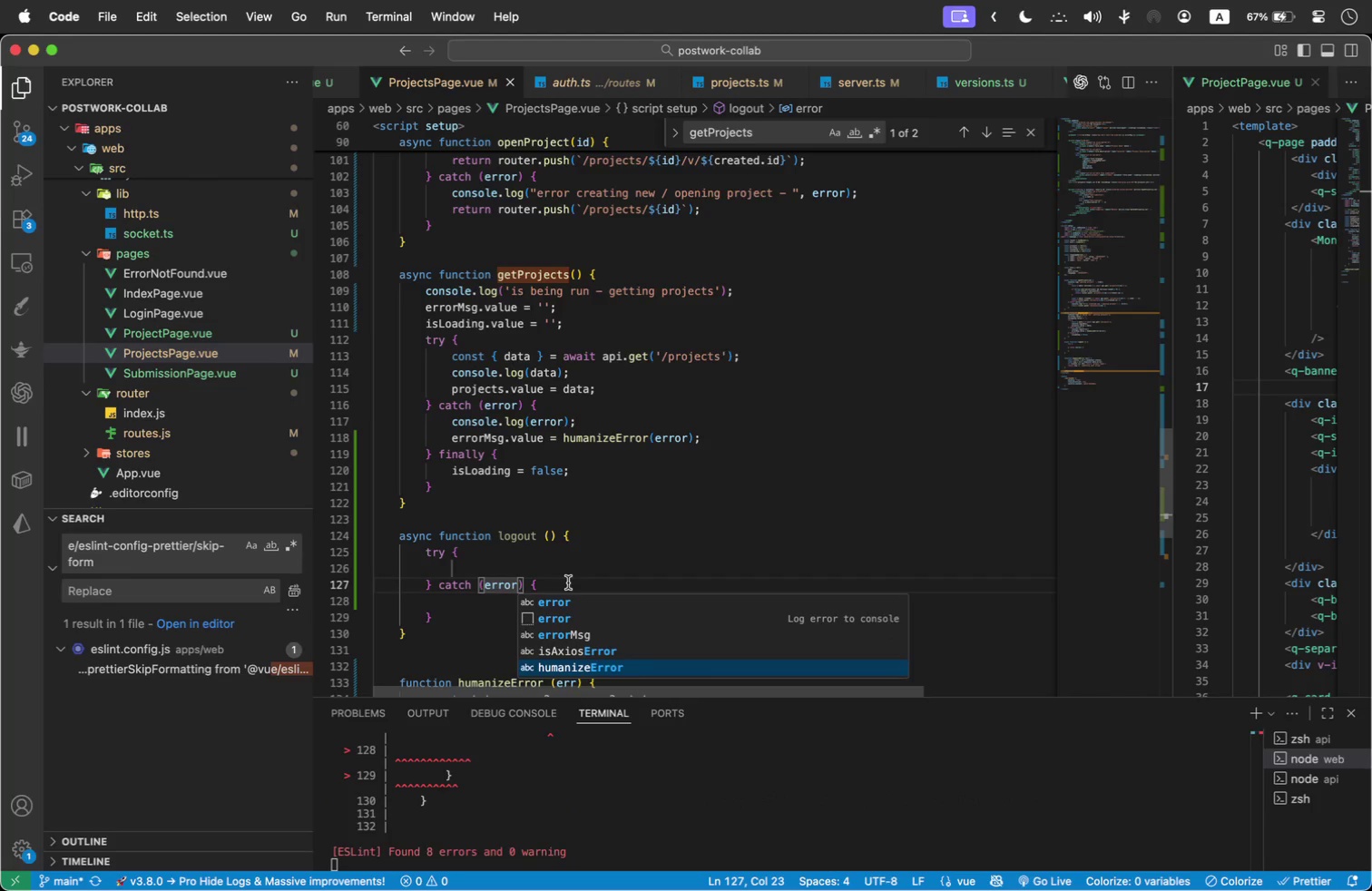 
left_click([563, 596])
 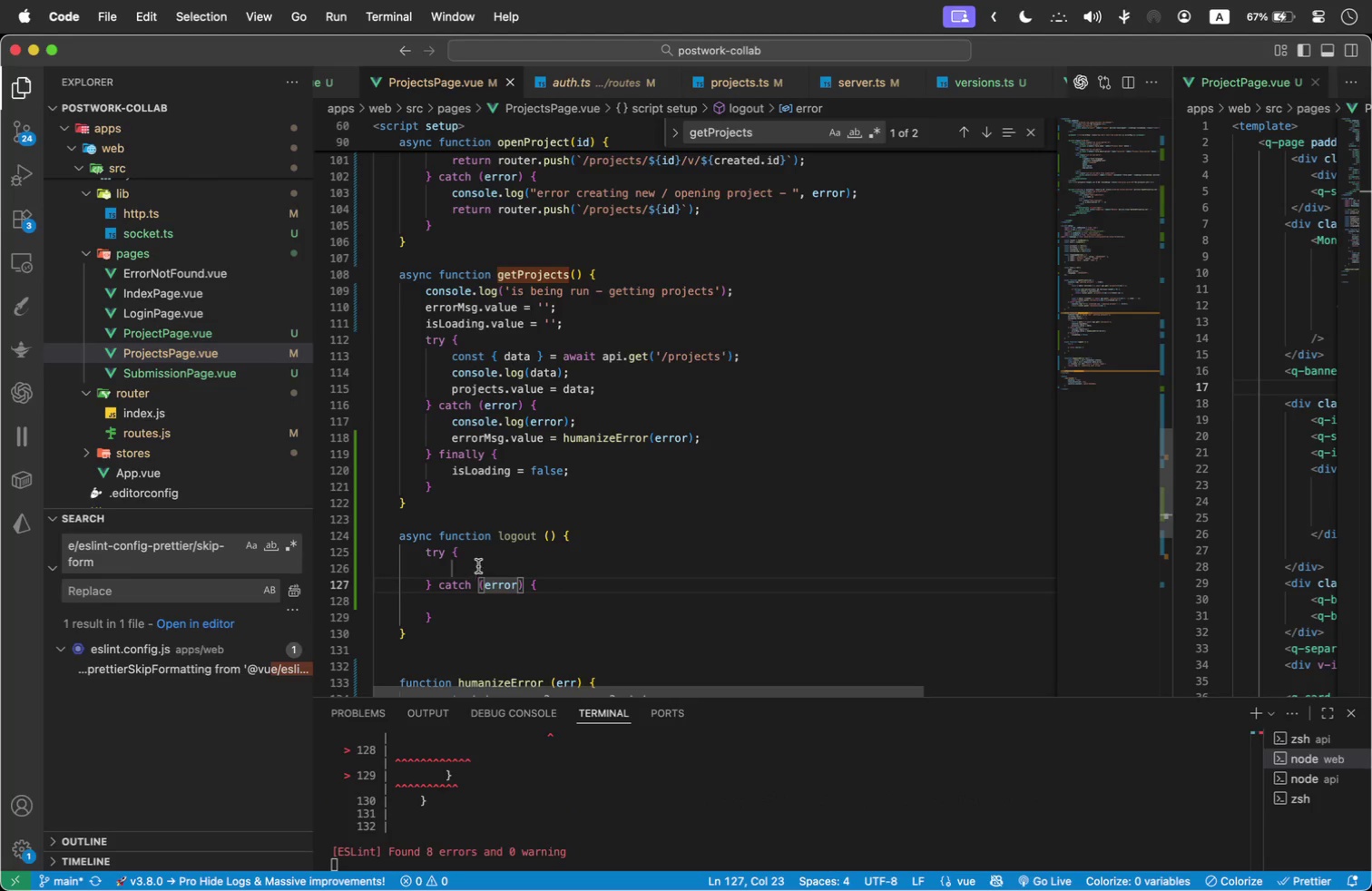 
double_click([475, 565])
 